 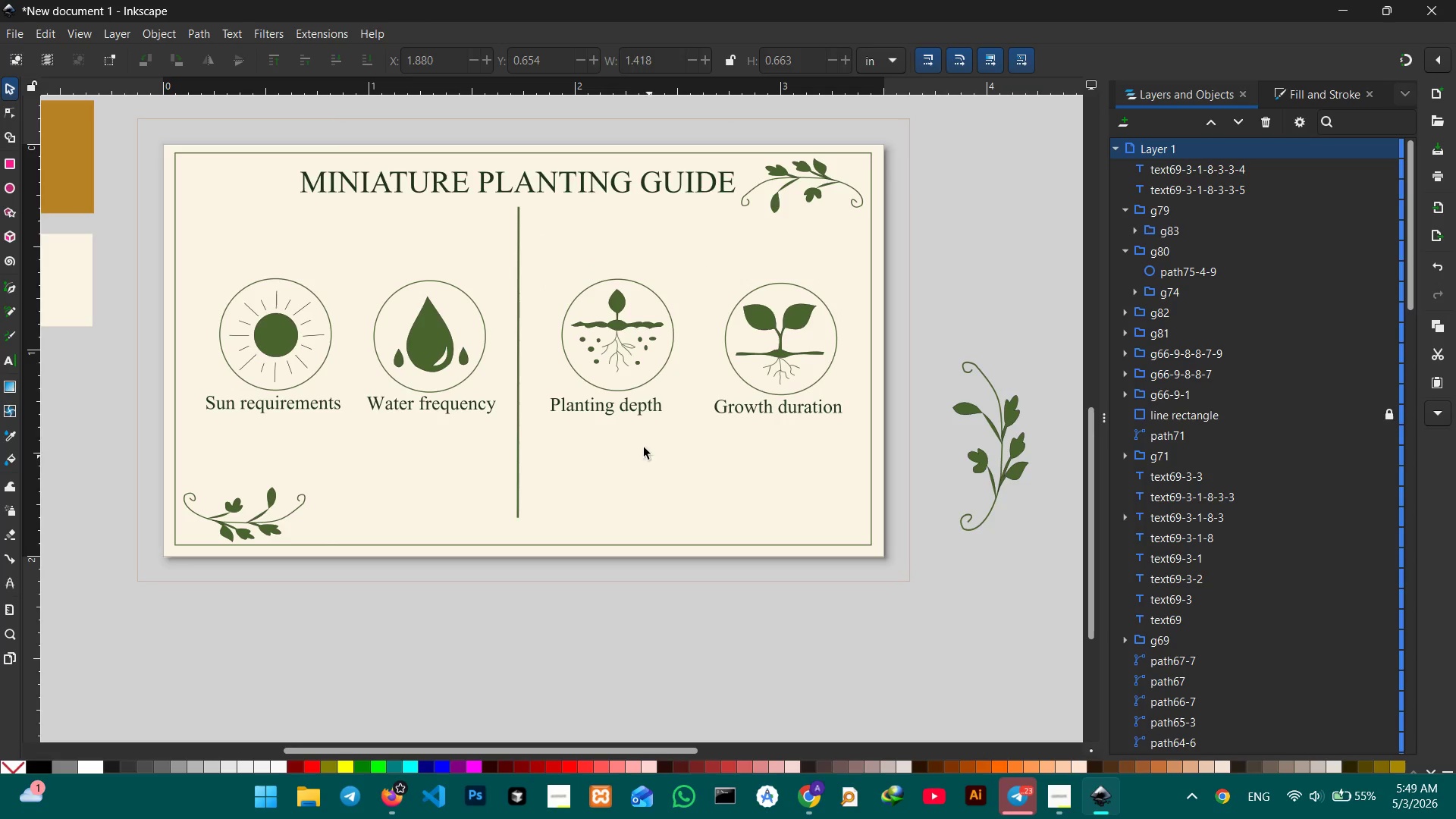 
left_click([617, 412])
 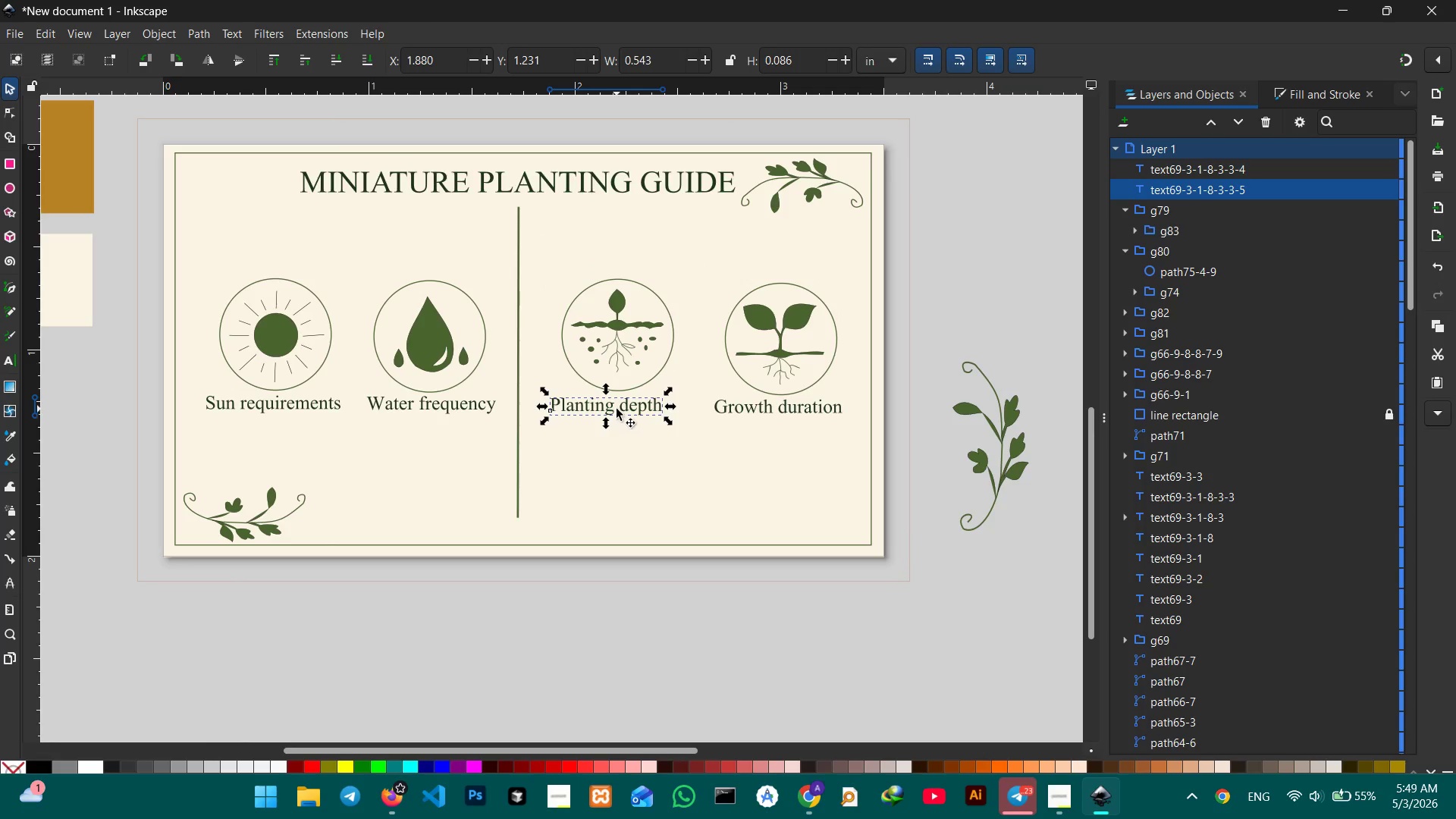 
left_click_drag(start_coordinate=[617, 409], to_coordinate=[632, 409])
 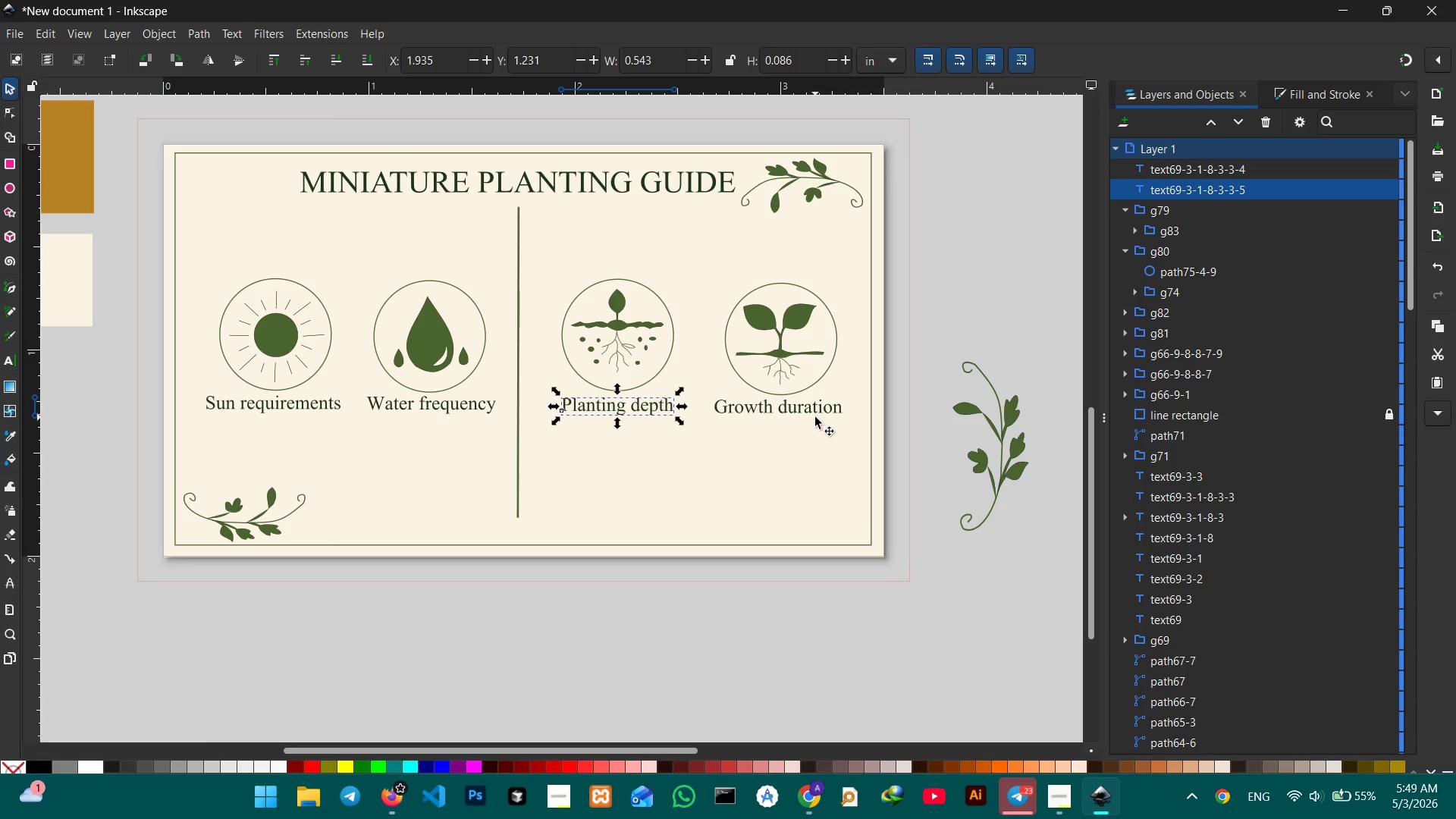 
left_click([789, 409])
 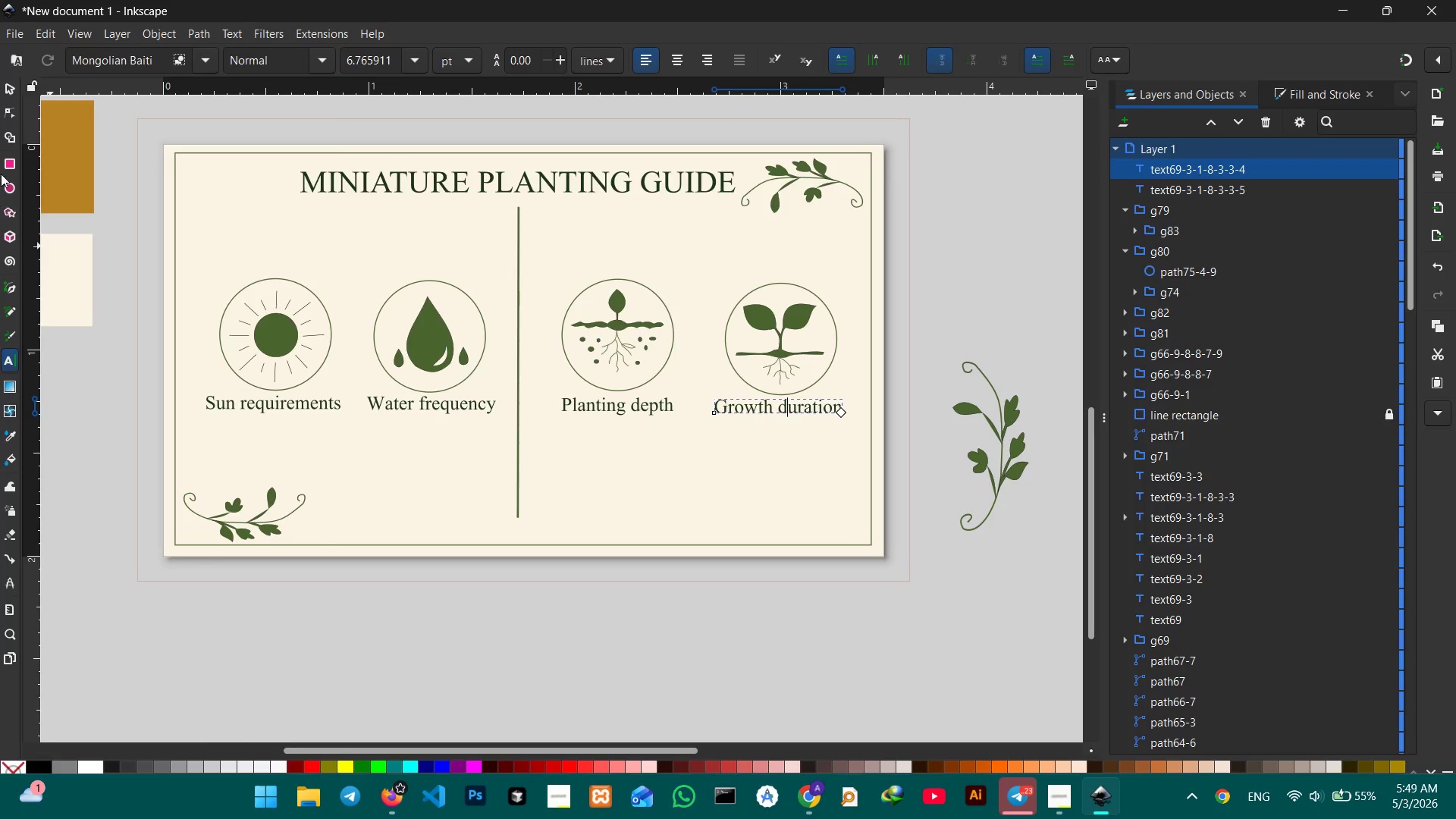 
left_click([8, 91])
 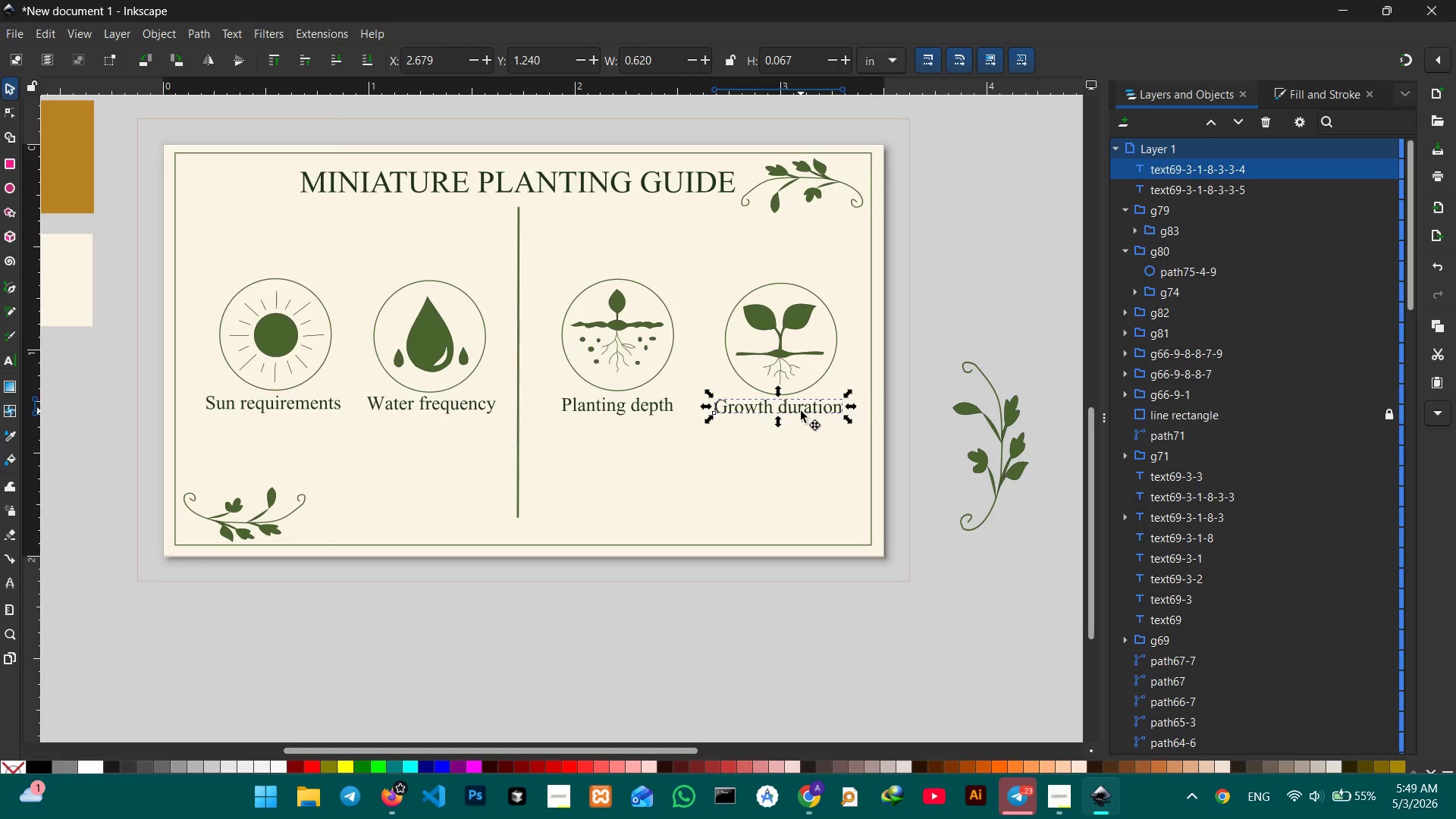 
left_click([754, 474])
 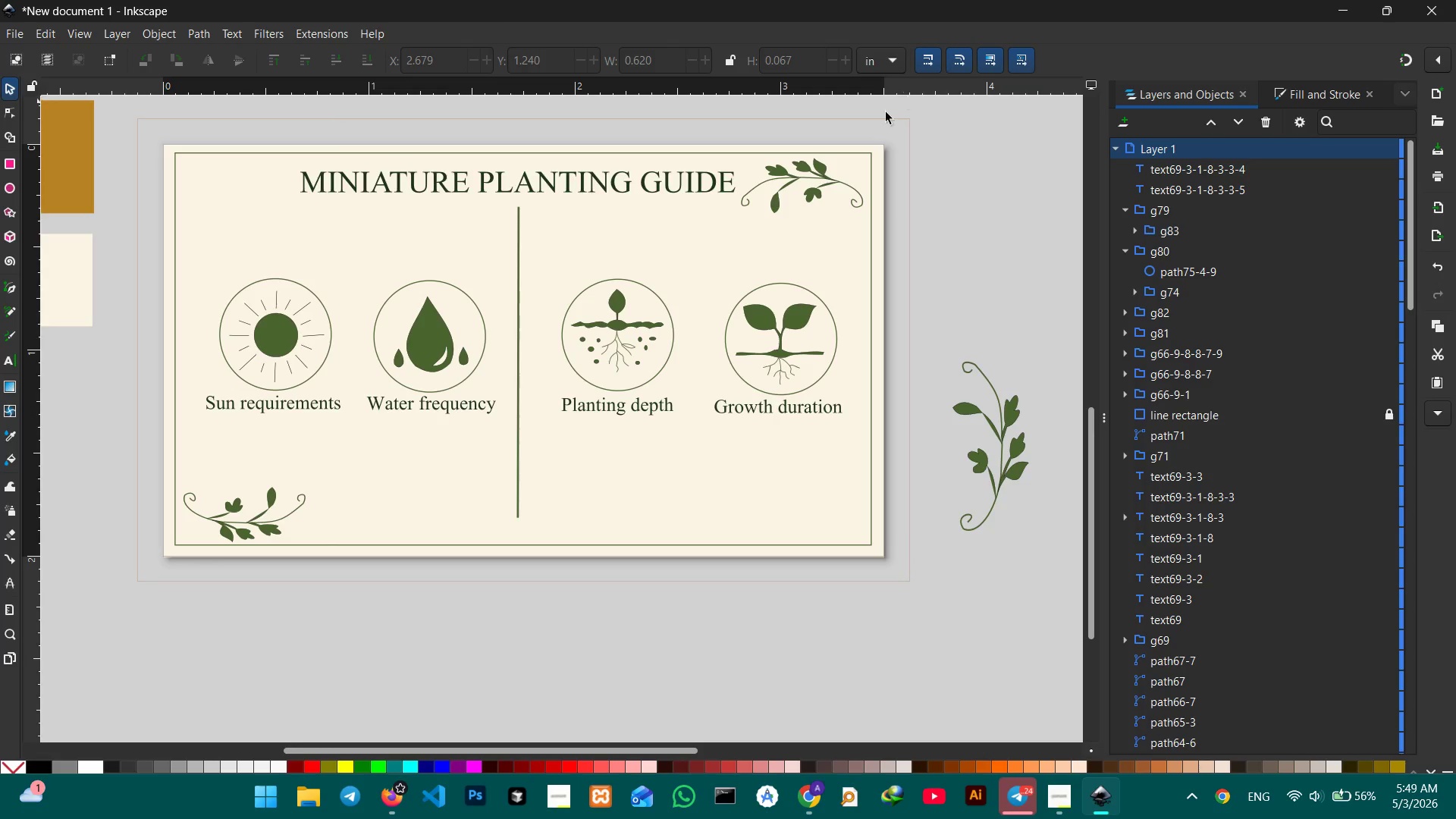 
left_click([823, 164])
 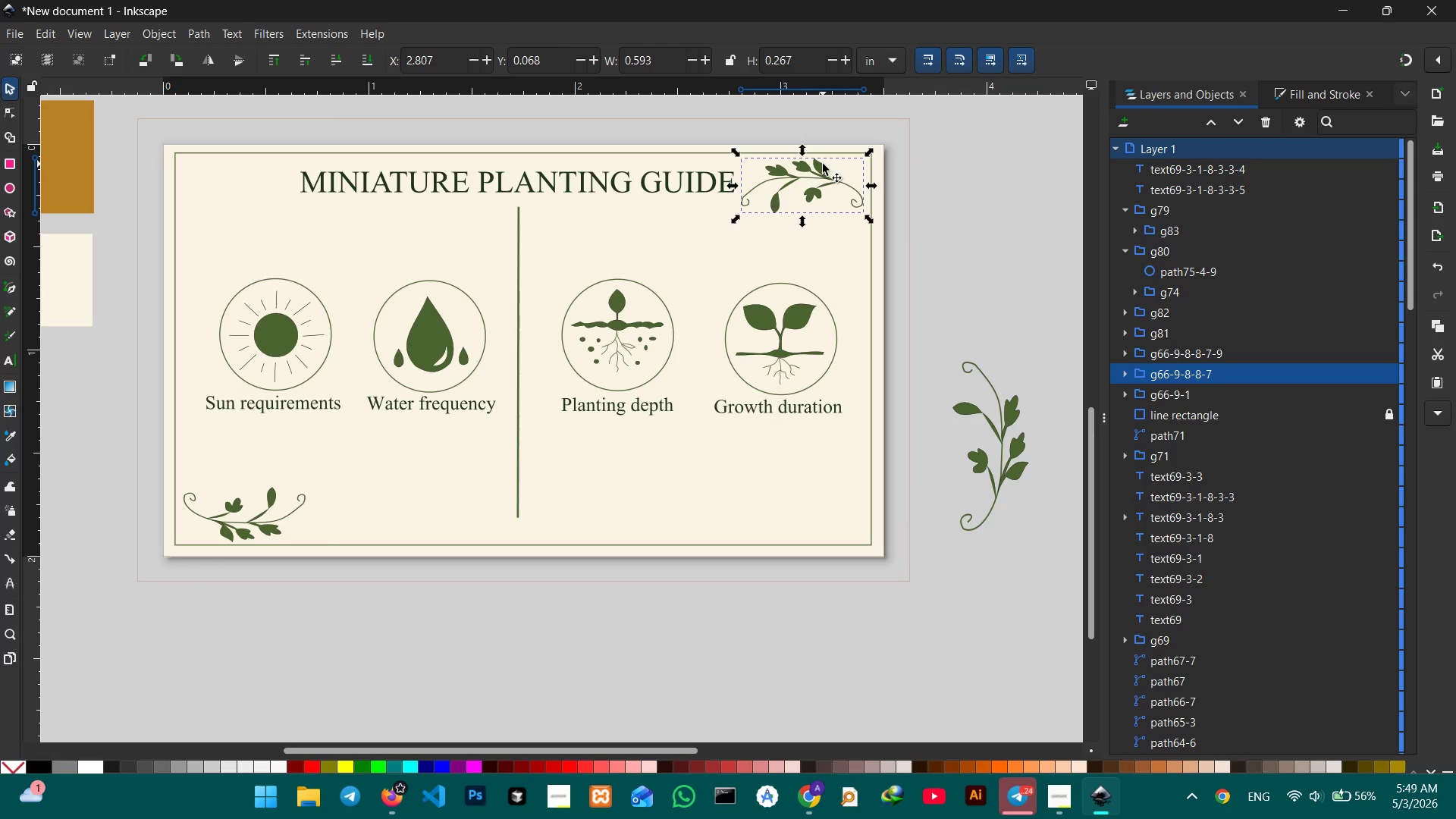 
key(Control+C)
 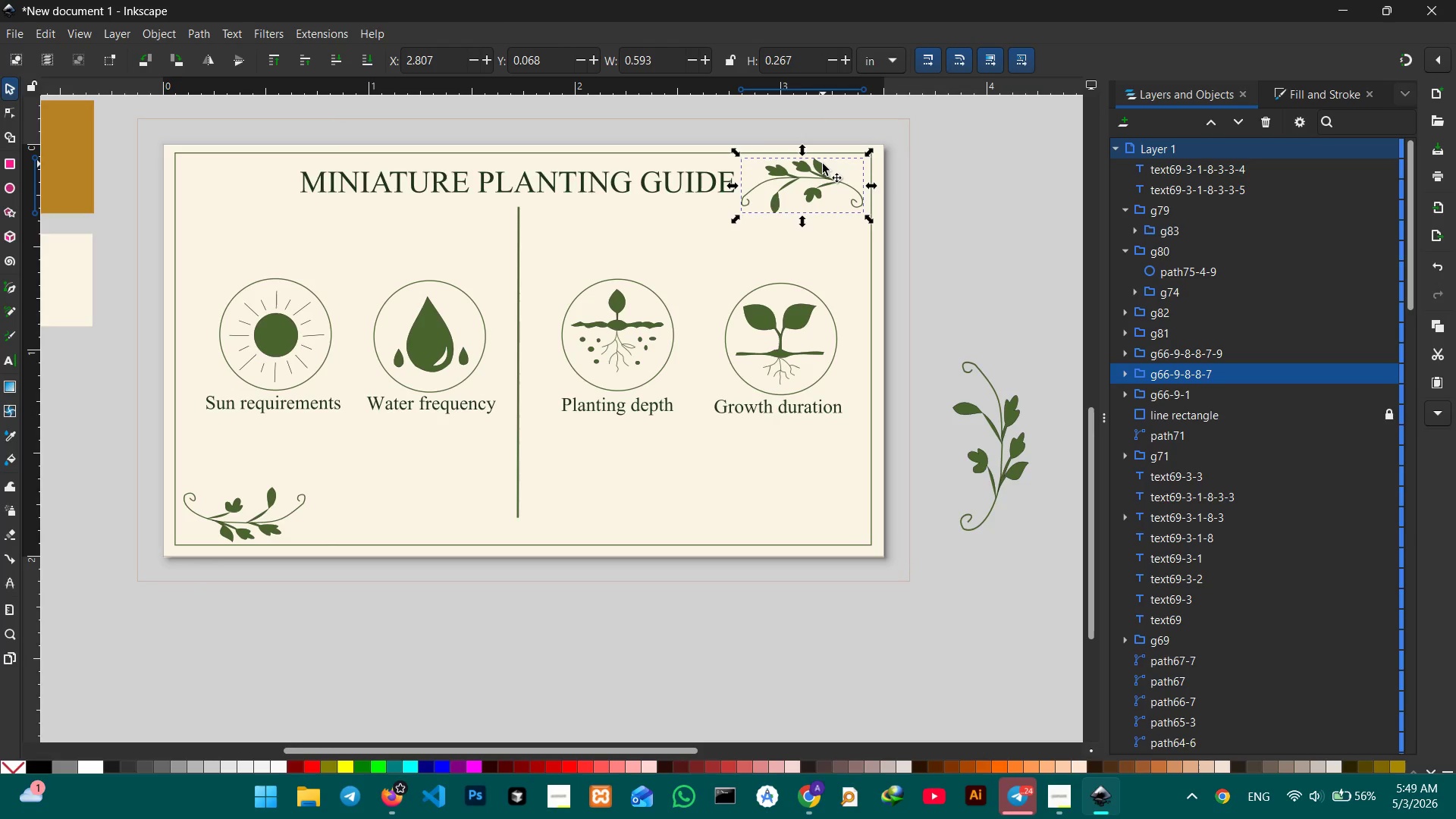 
key(Control+V)
 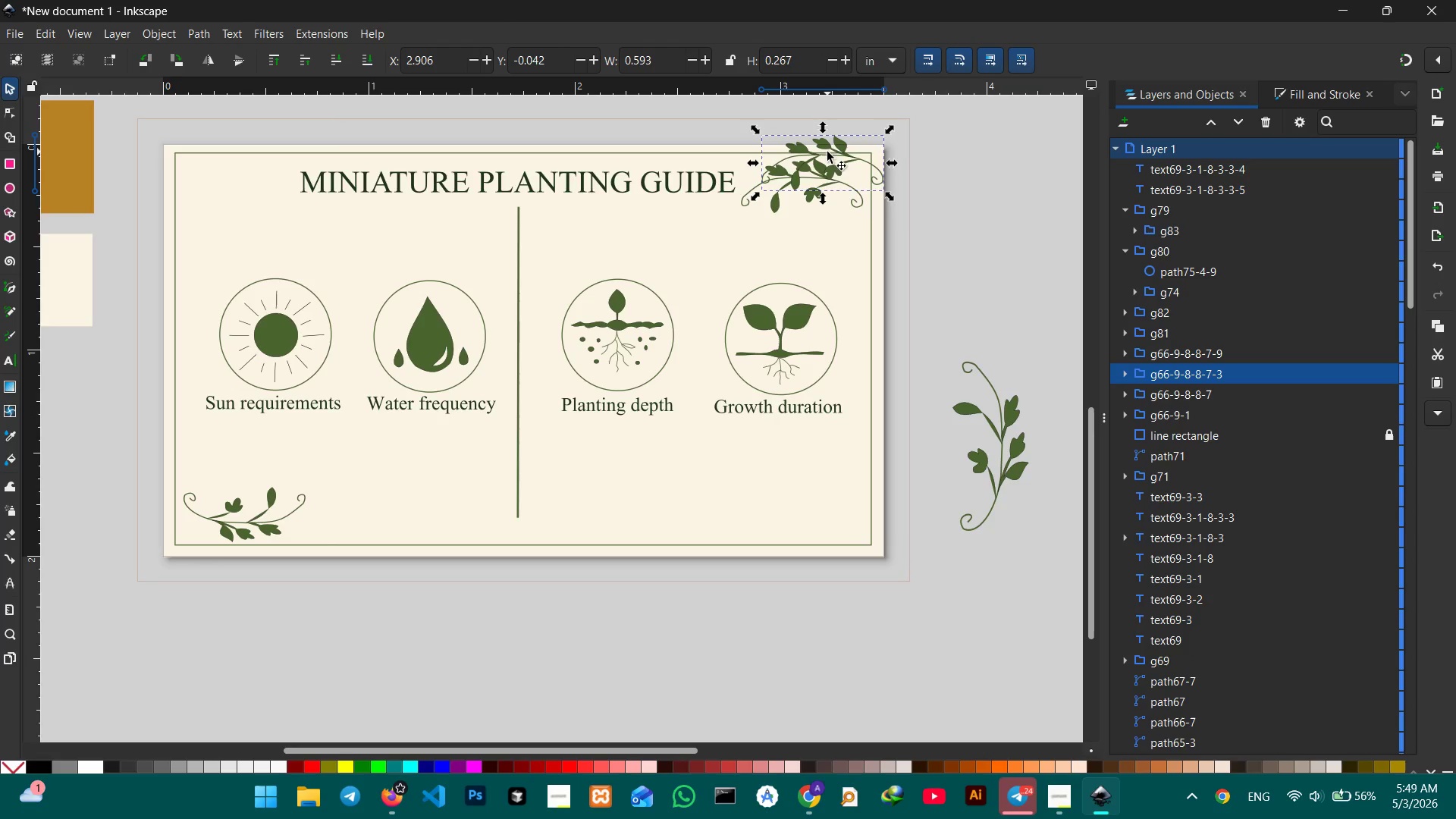 
left_click_drag(start_coordinate=[829, 149], to_coordinate=[246, 177])
 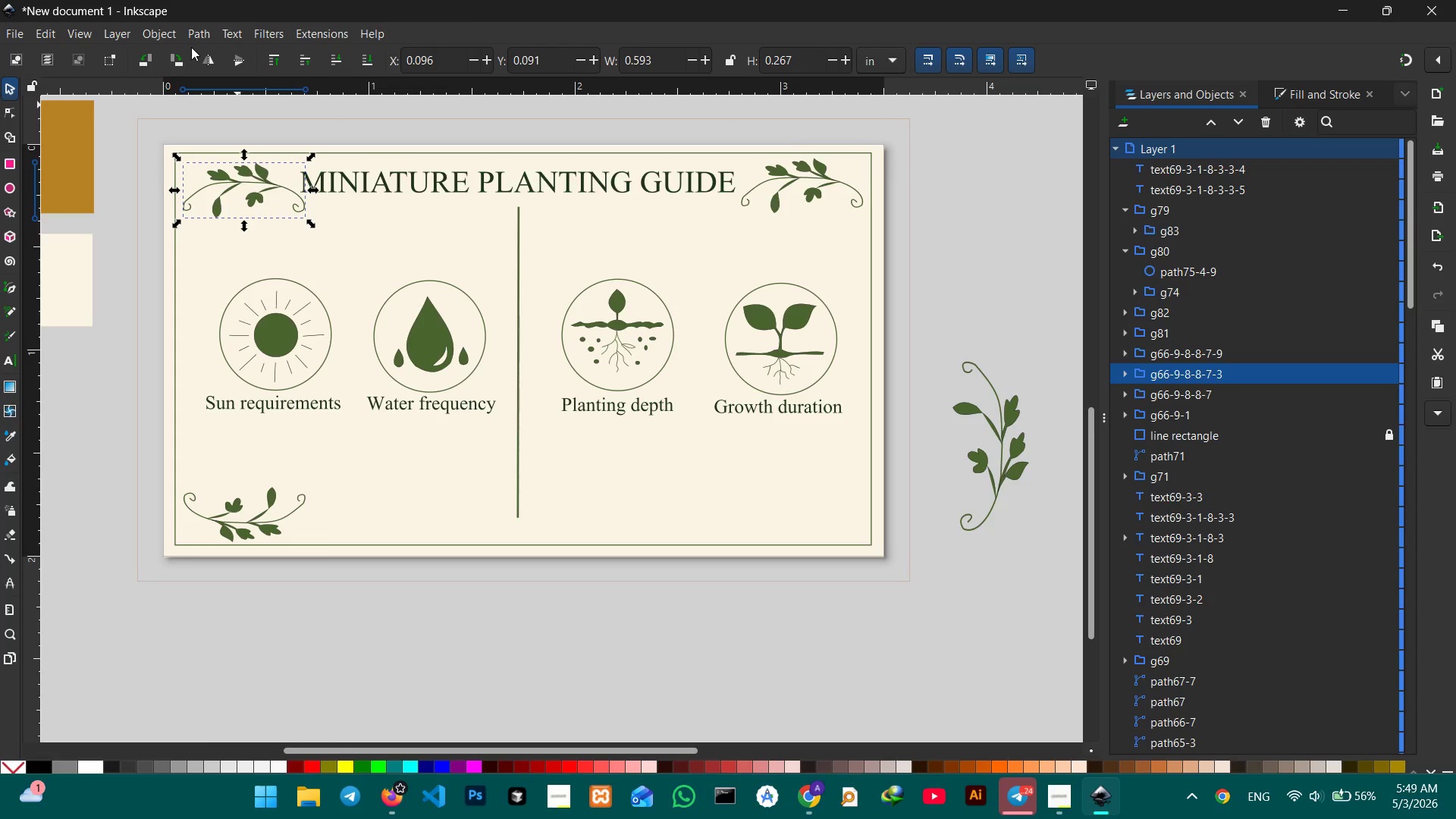 
left_click([203, 59])
 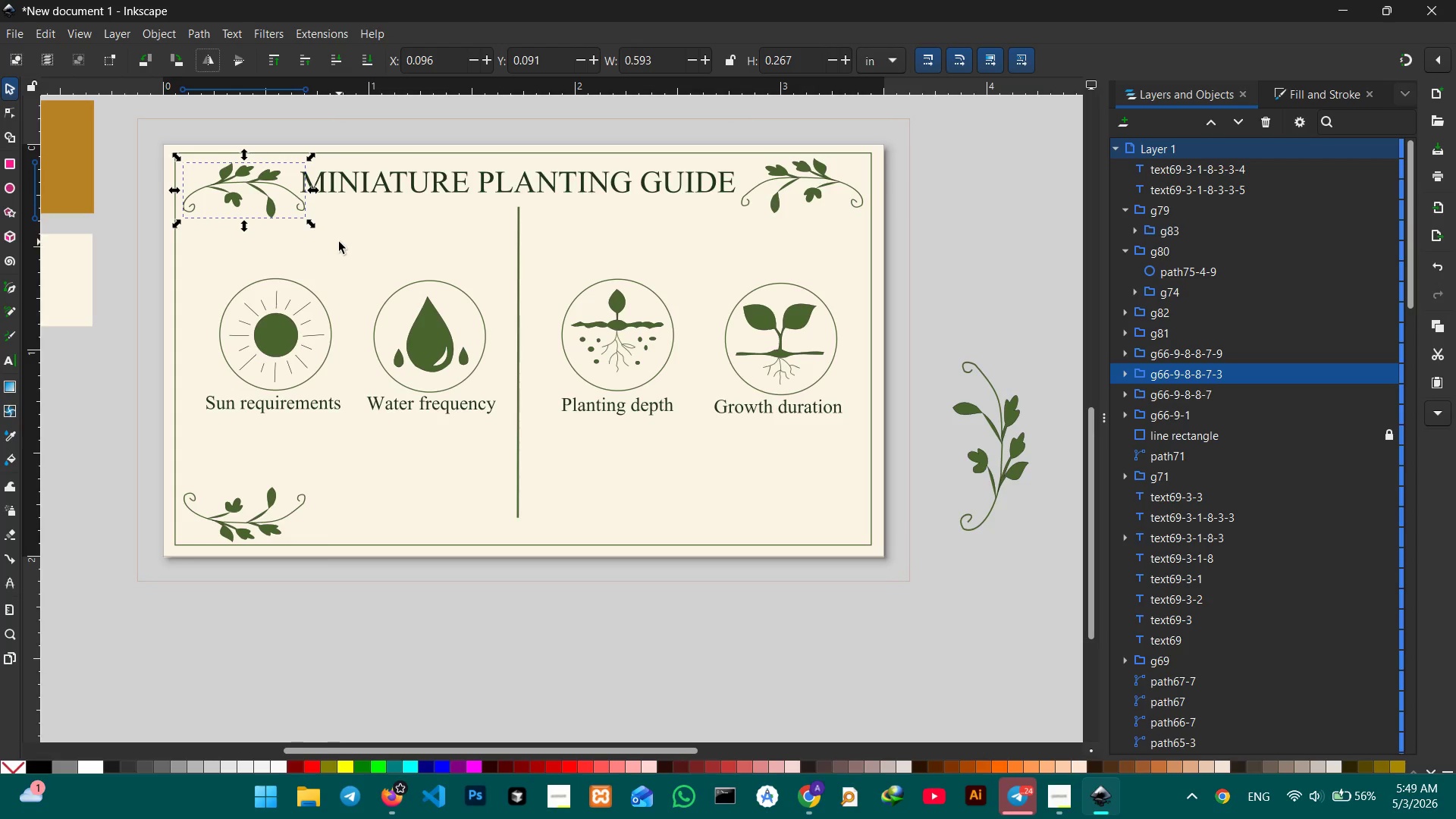 
left_click([148, 63])
 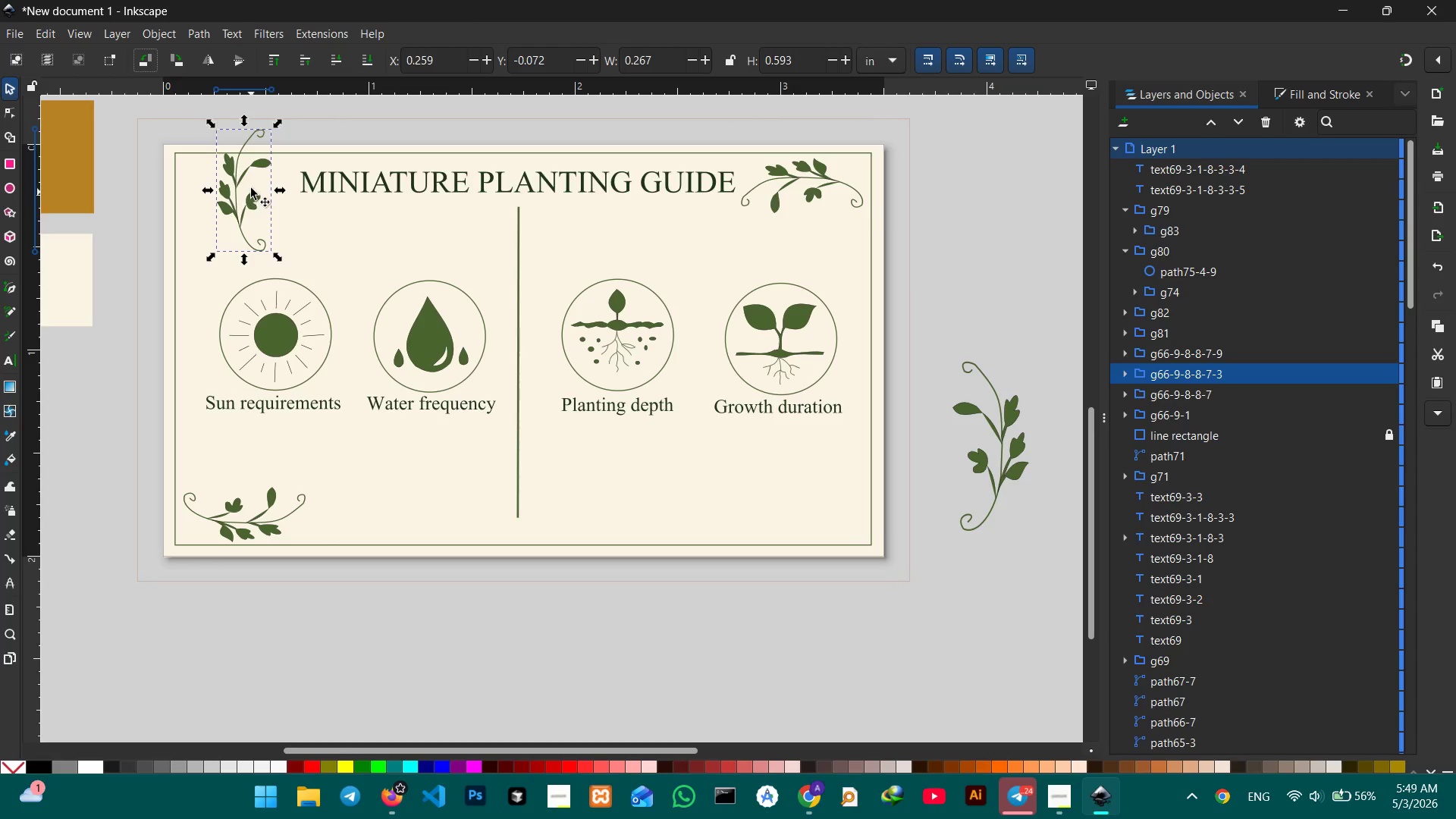 
left_click_drag(start_coordinate=[258, 165], to_coordinate=[223, 195])
 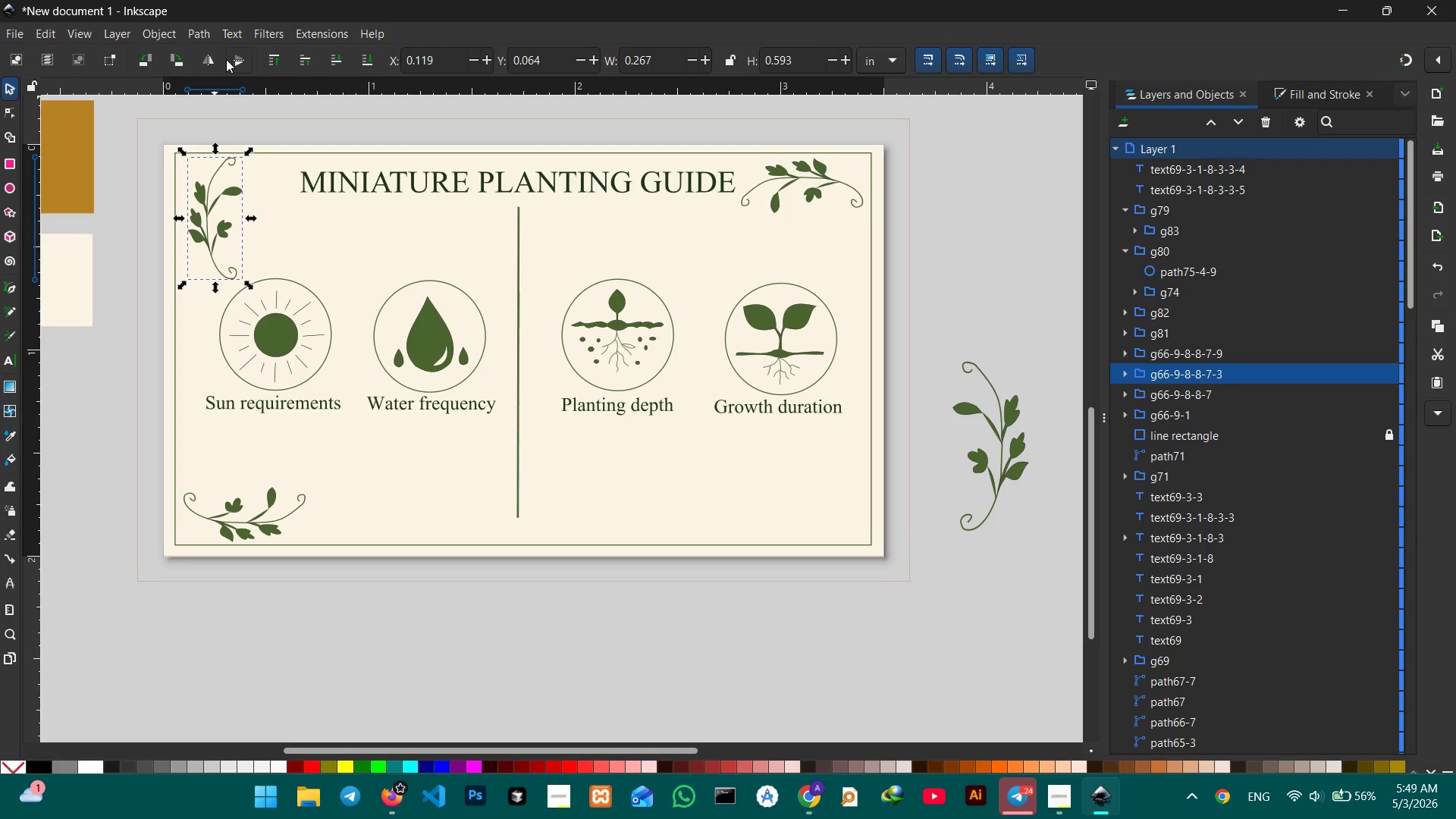 
left_click([232, 59])
 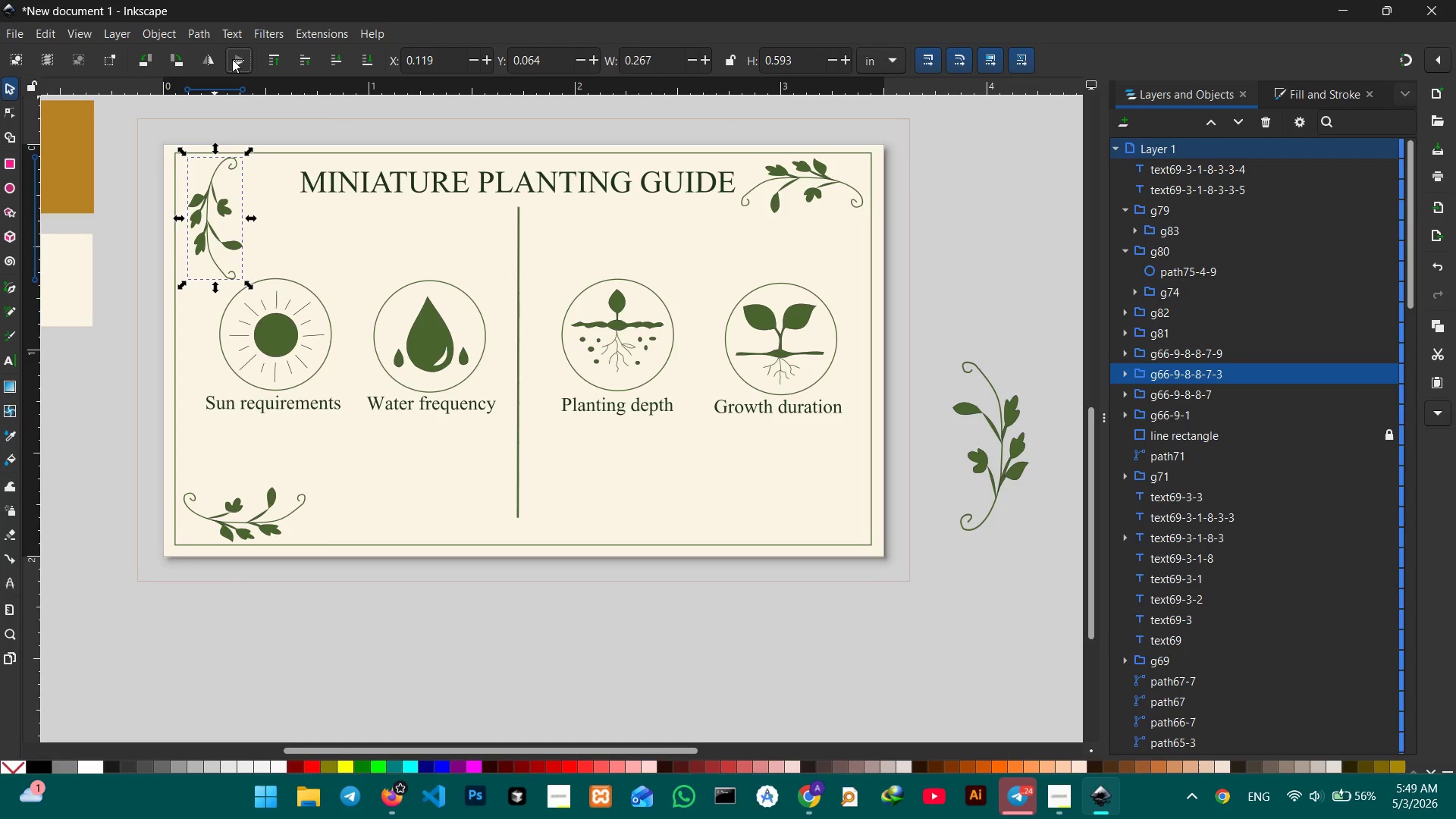 
key(Control+C)
 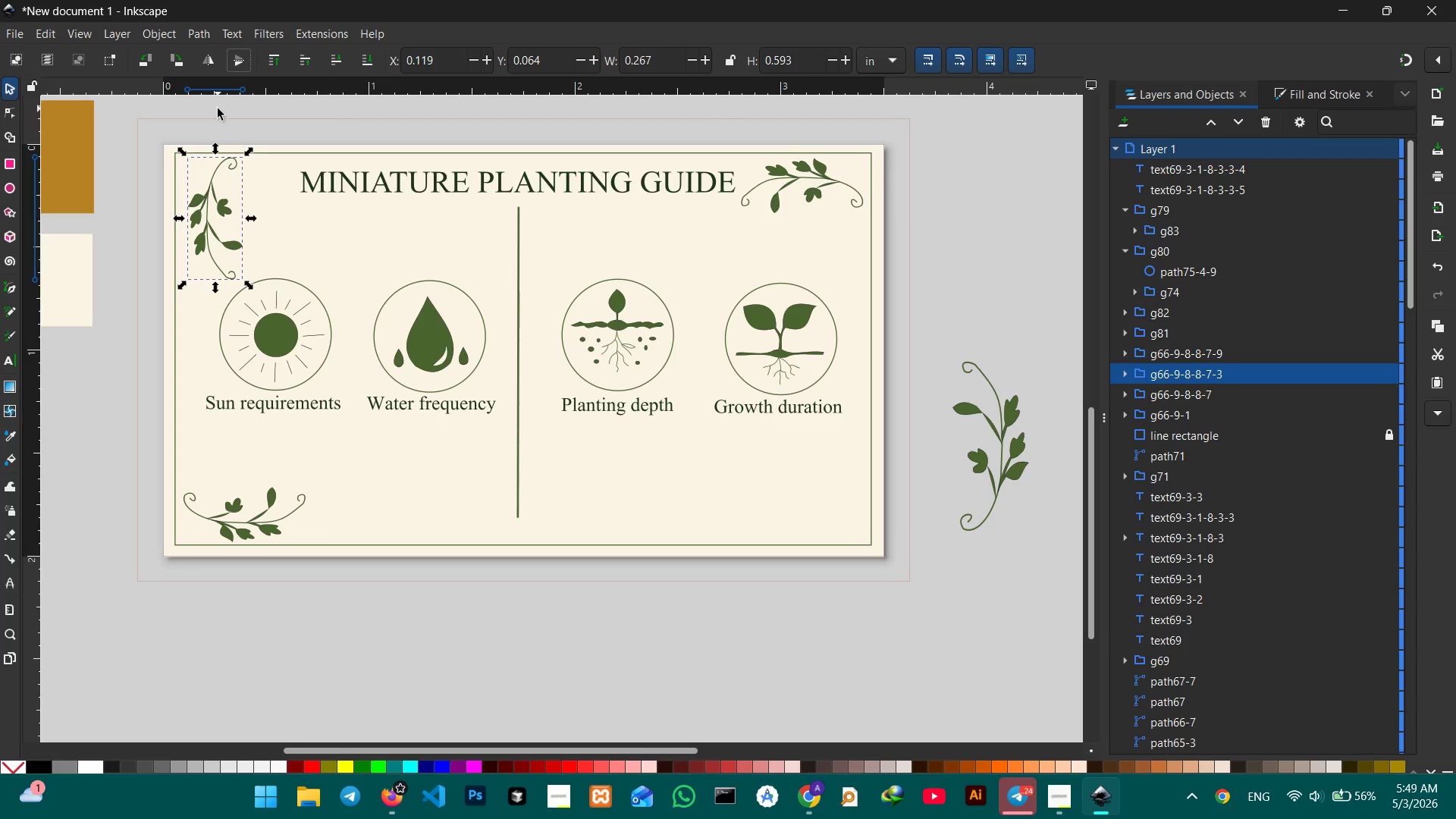 
key(Control+V)
 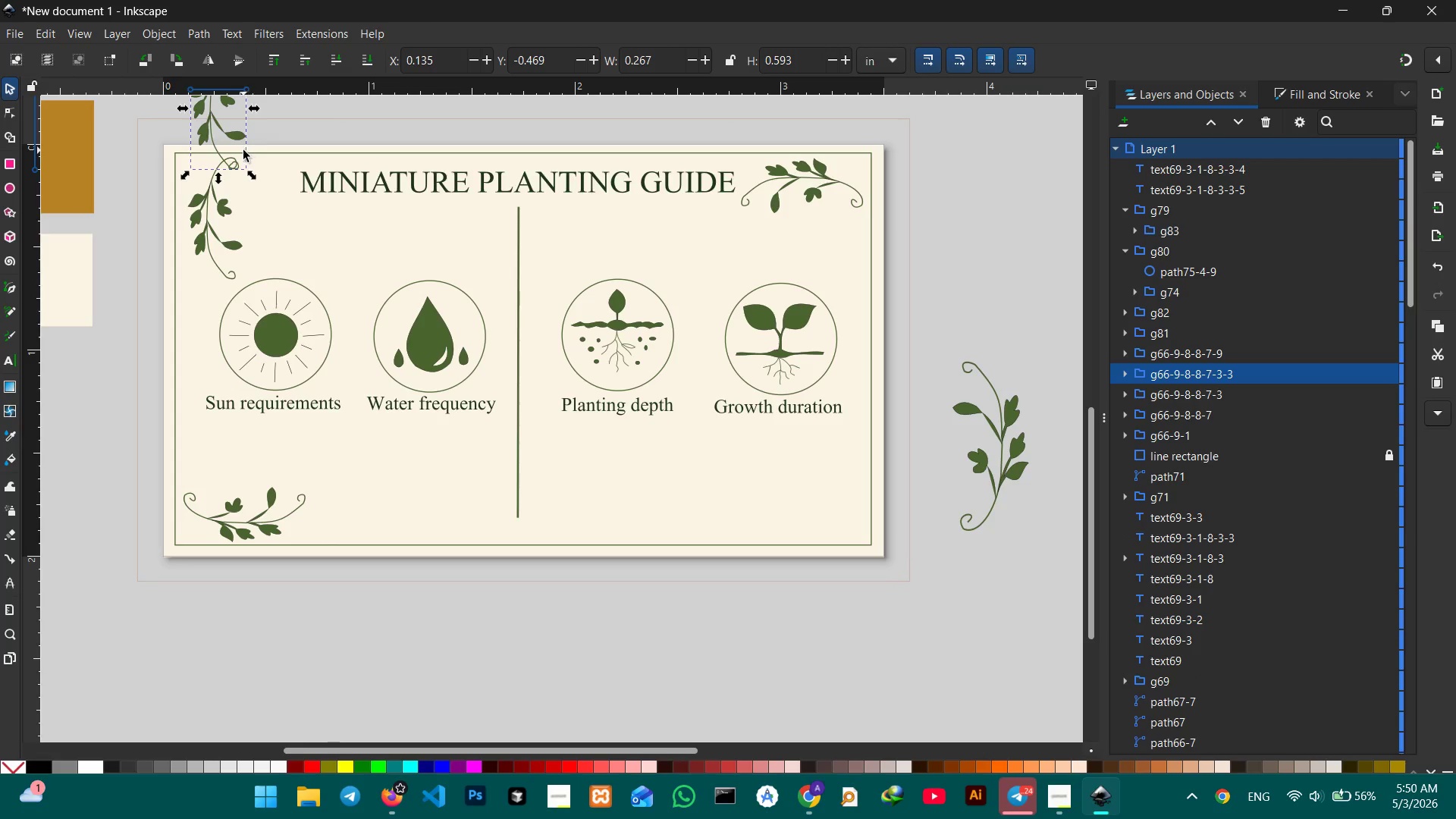 
left_click_drag(start_coordinate=[238, 141], to_coordinate=[831, 523])
 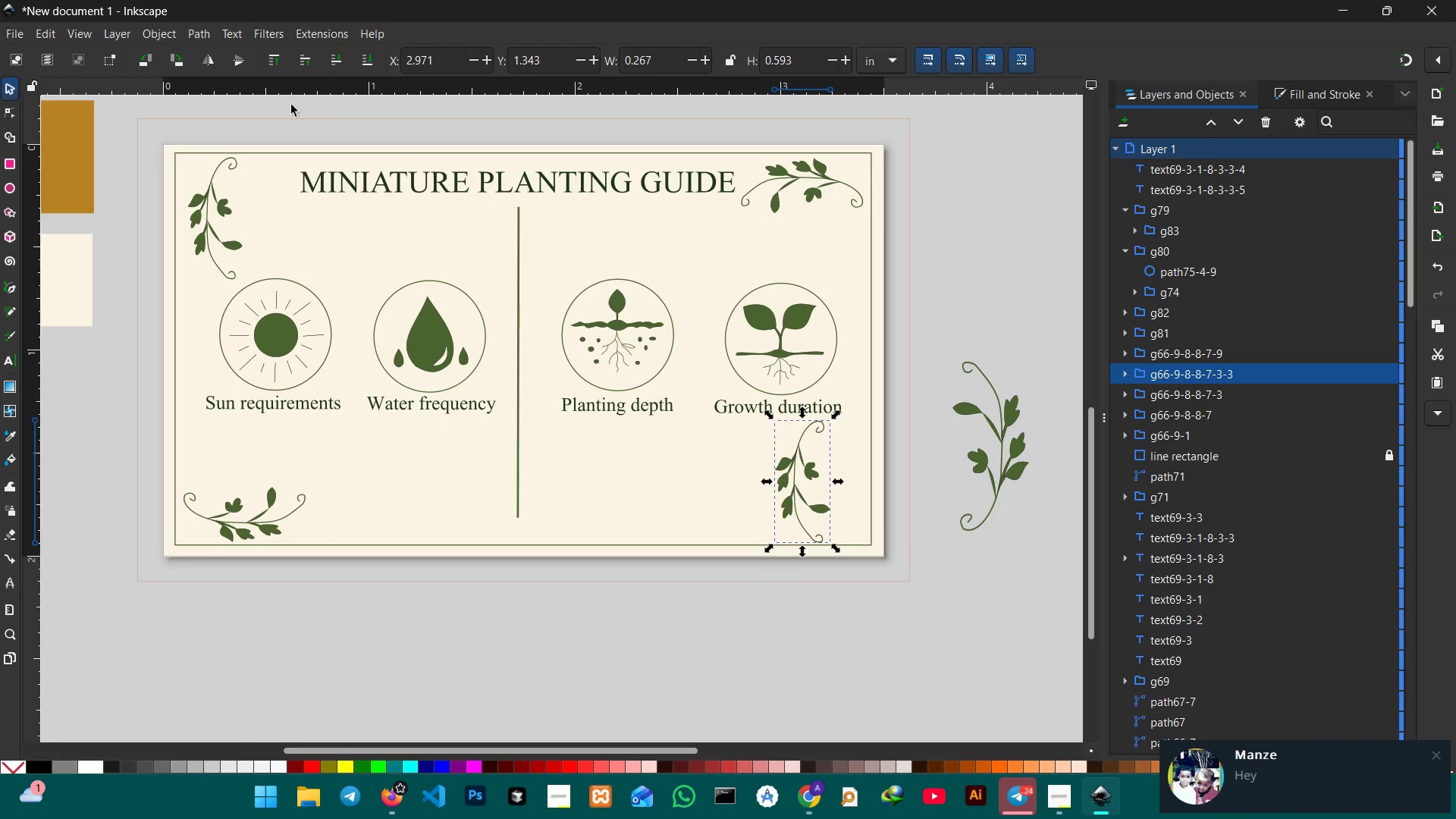 
left_click([210, 61])
 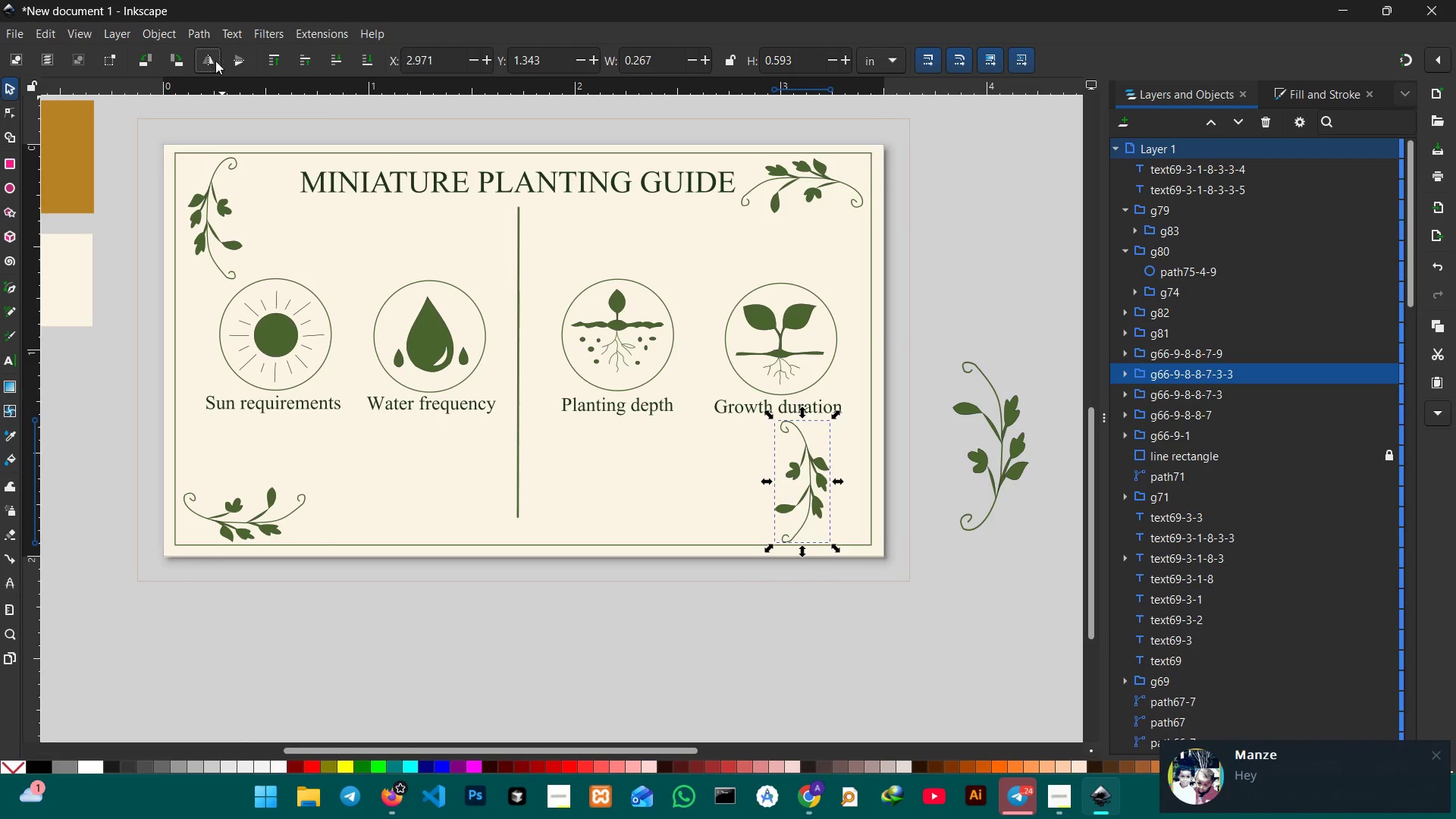 
left_click([234, 57])
 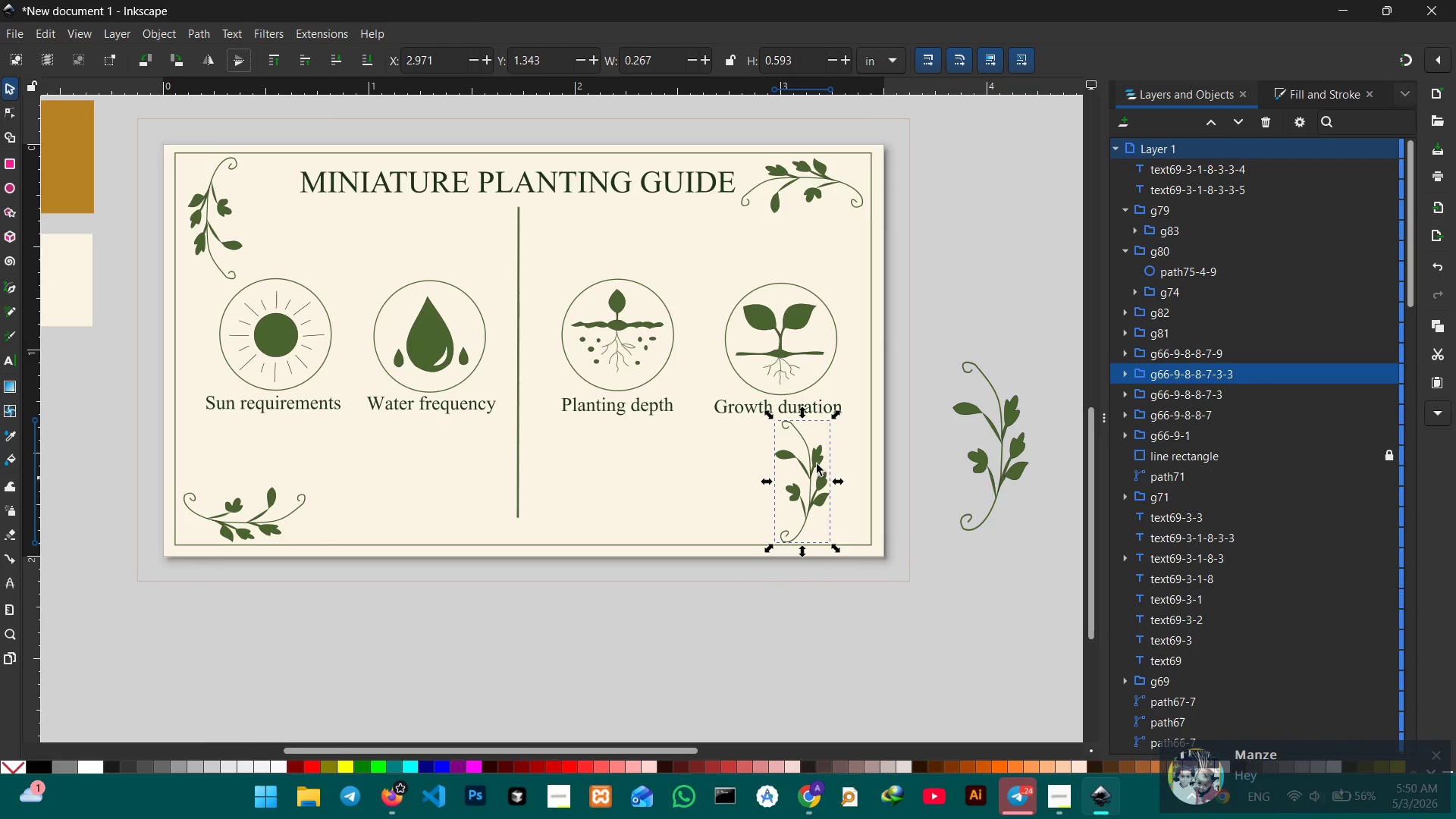 
left_click_drag(start_coordinate=[812, 457], to_coordinate=[853, 457])
 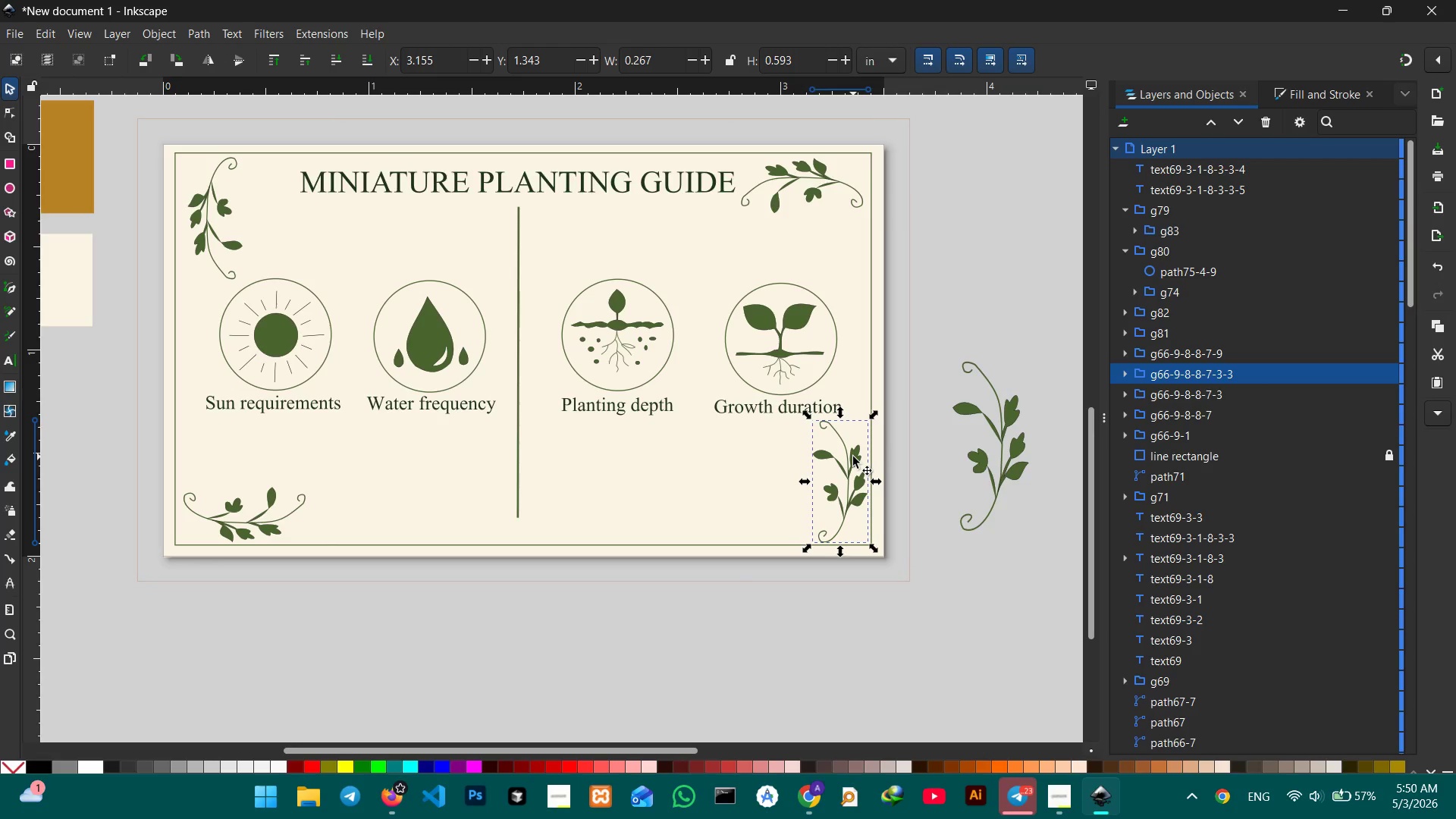 
wait(8.05)
 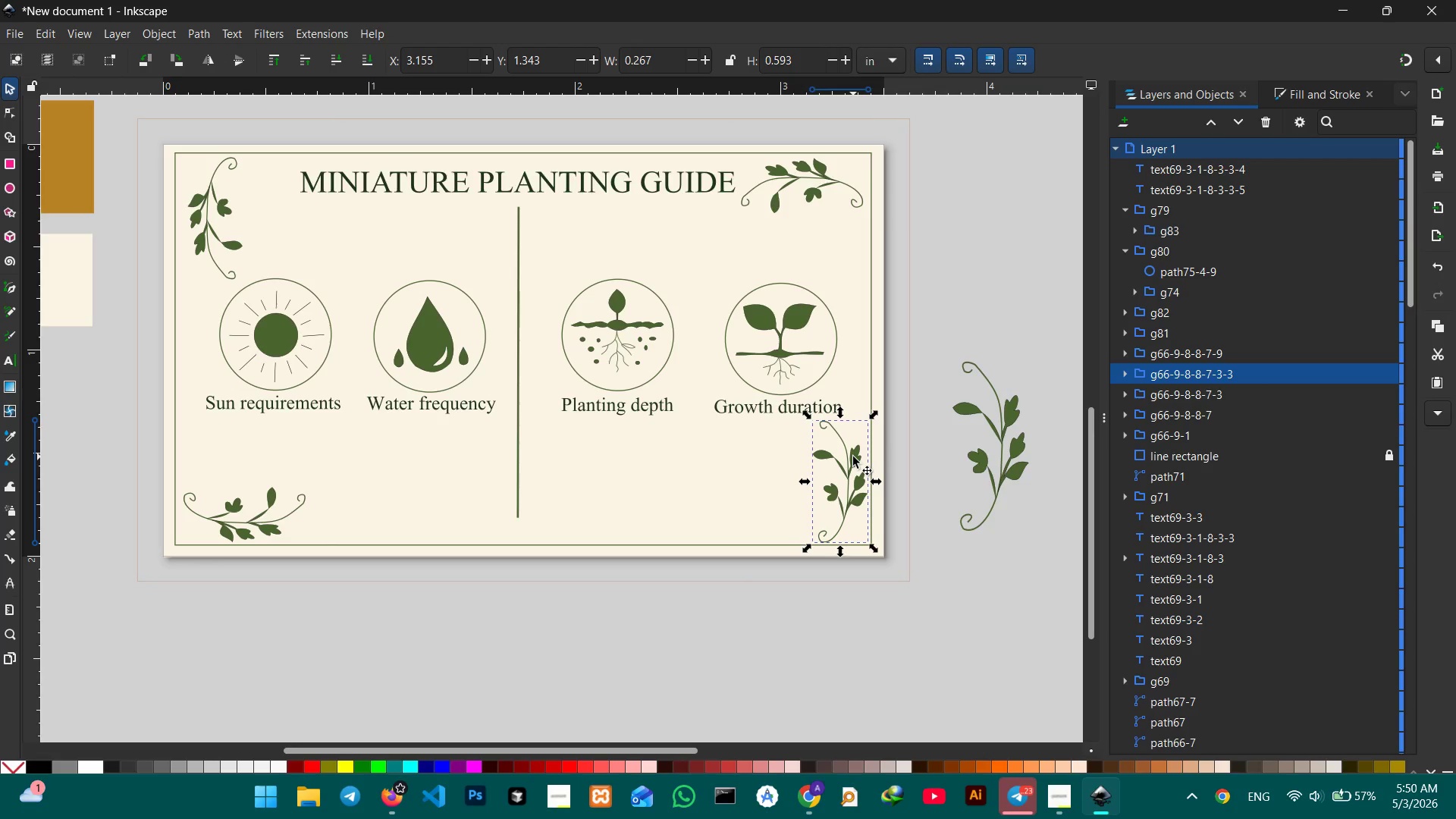 
left_click([135, 298])
 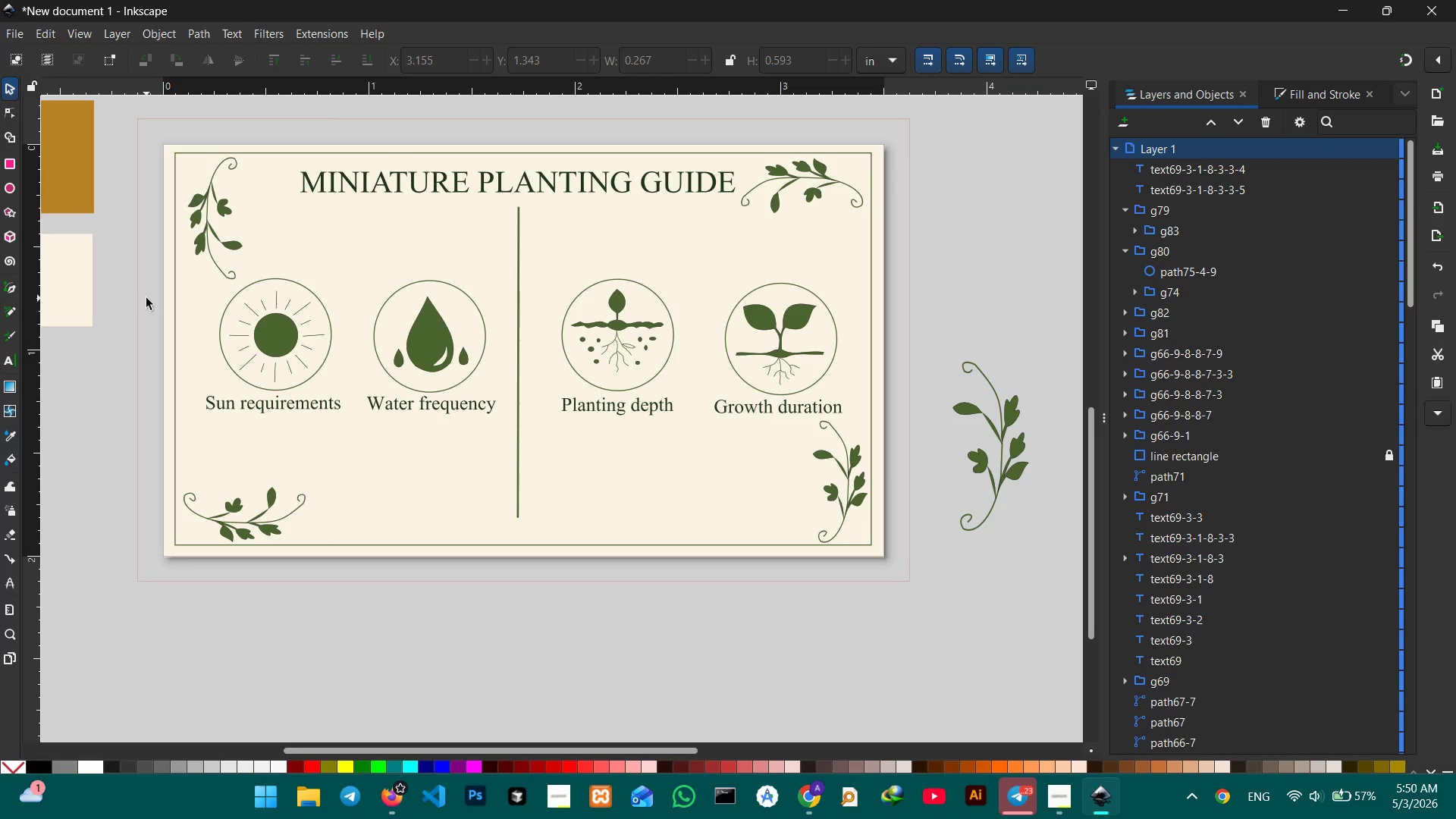 
wait(11.42)
 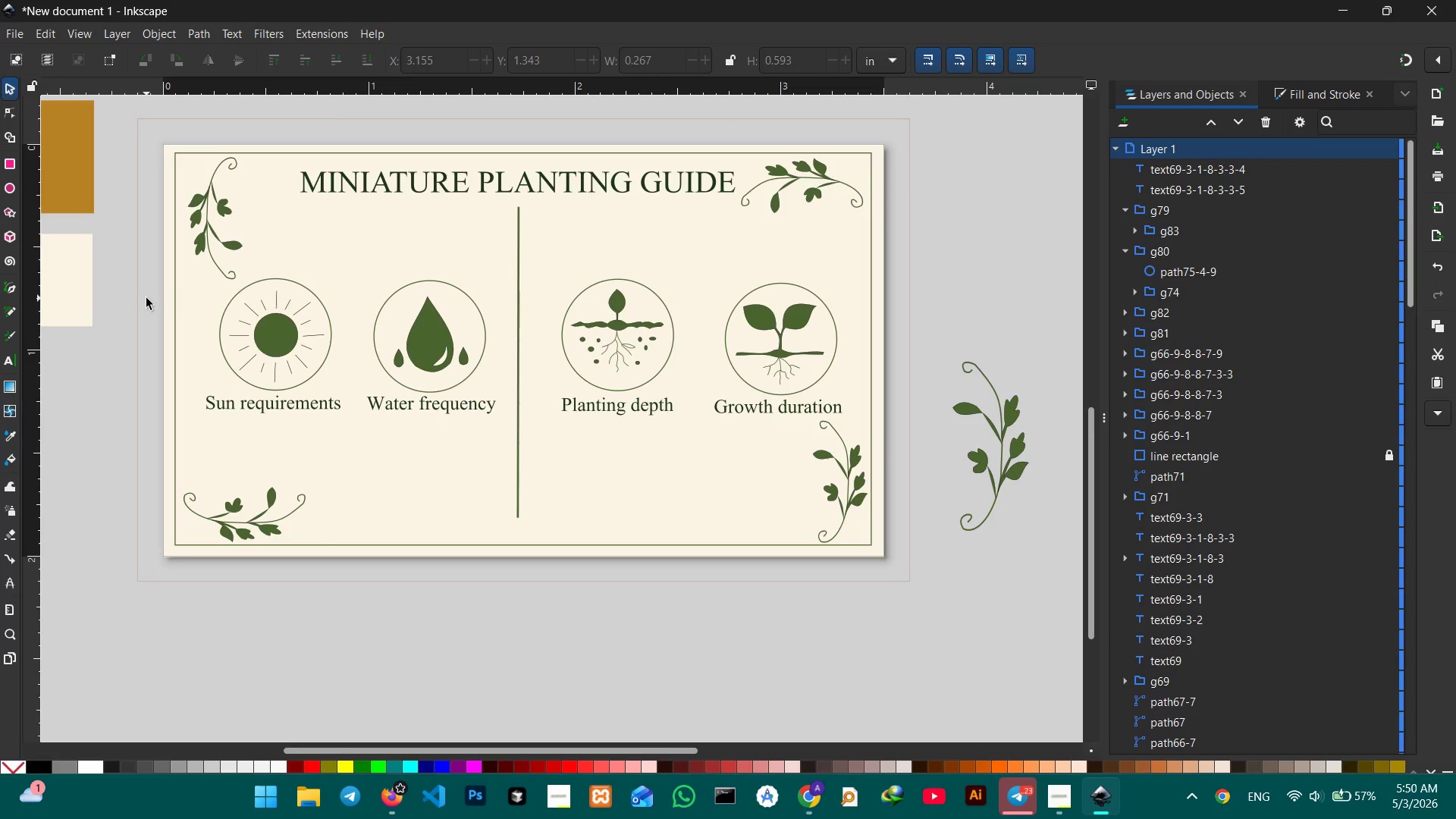 
left_click([522, 213])
 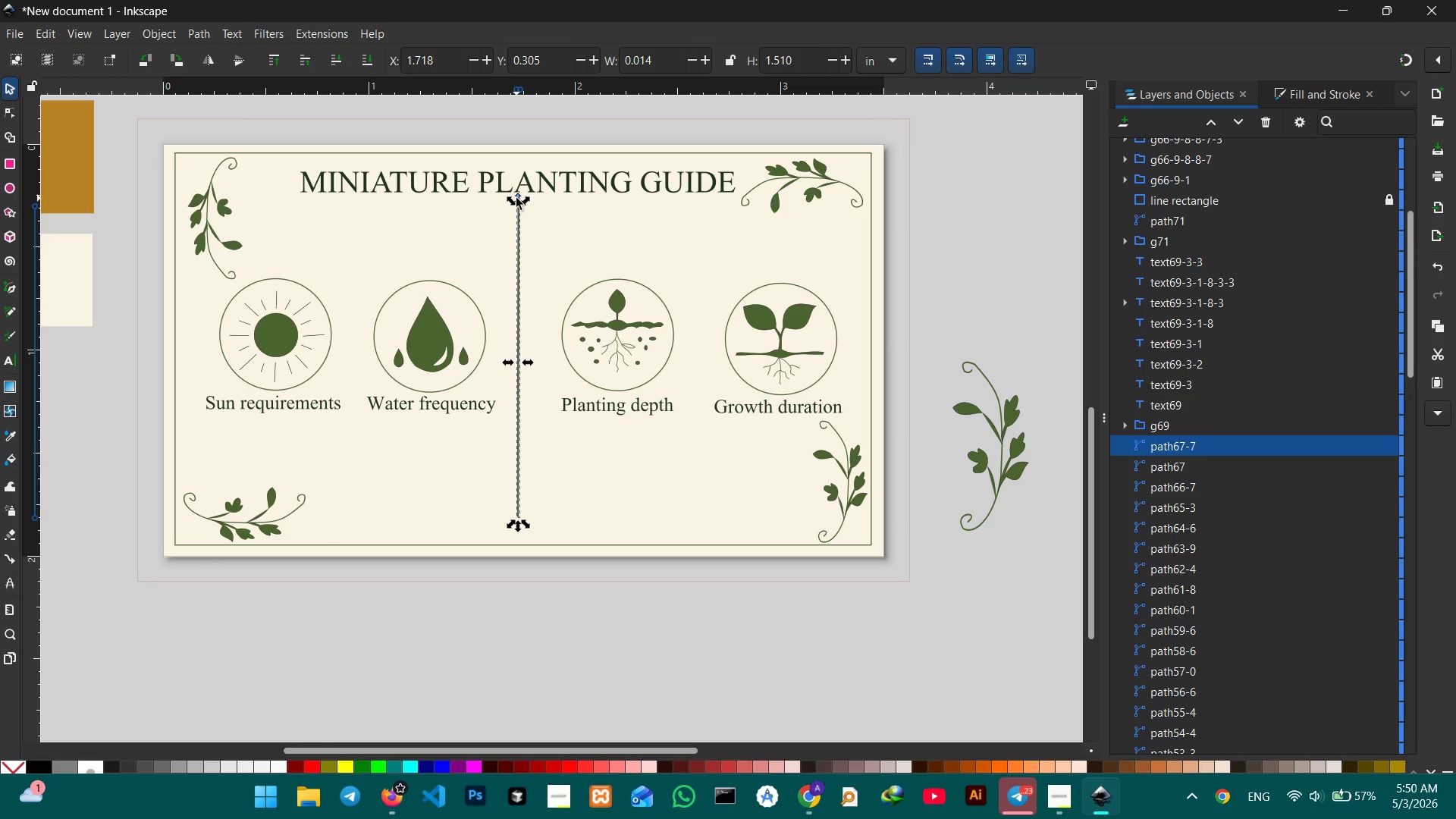 
left_click_drag(start_coordinate=[516, 198], to_coordinate=[518, 256])
 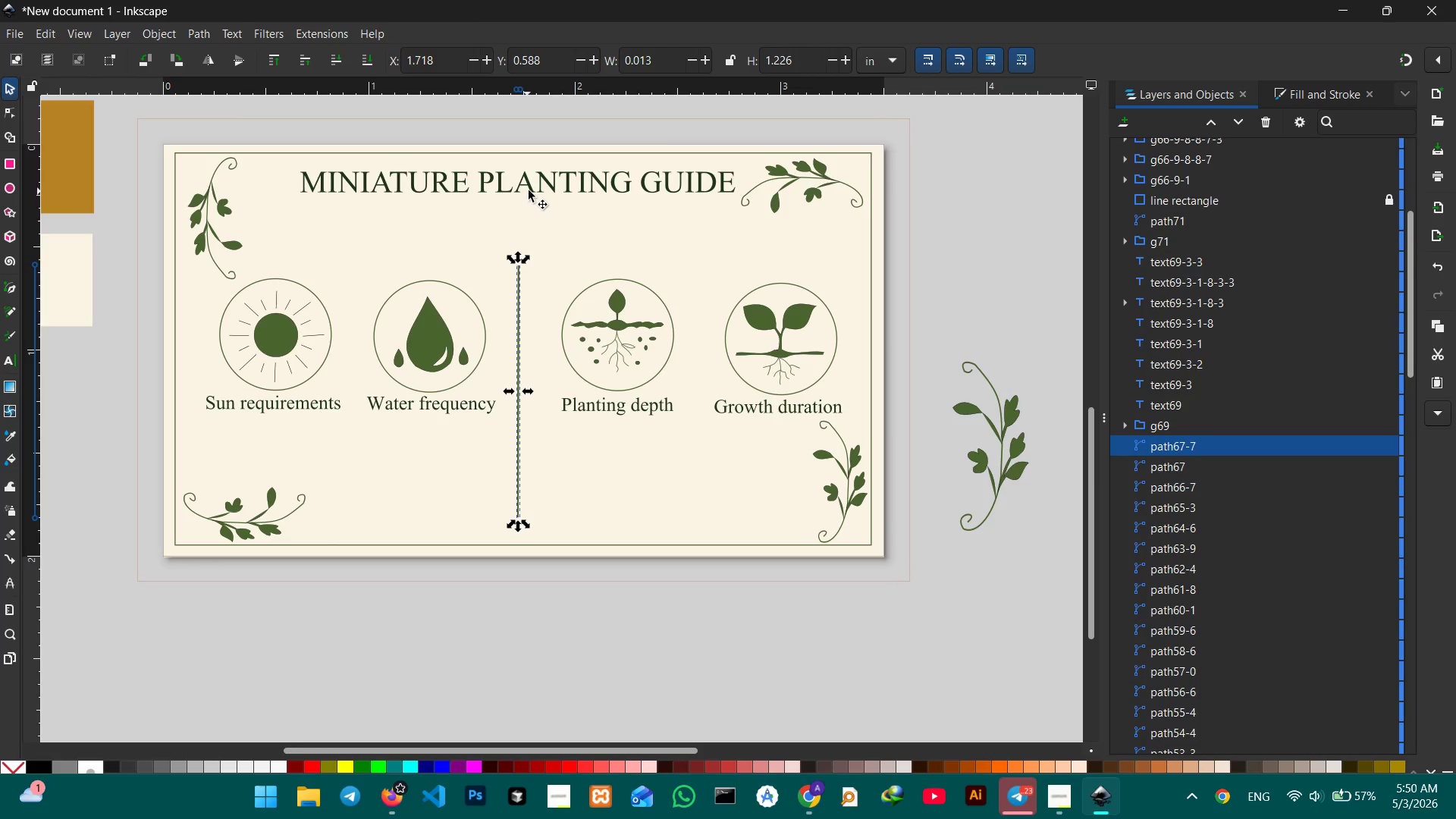 
left_click([529, 189])
 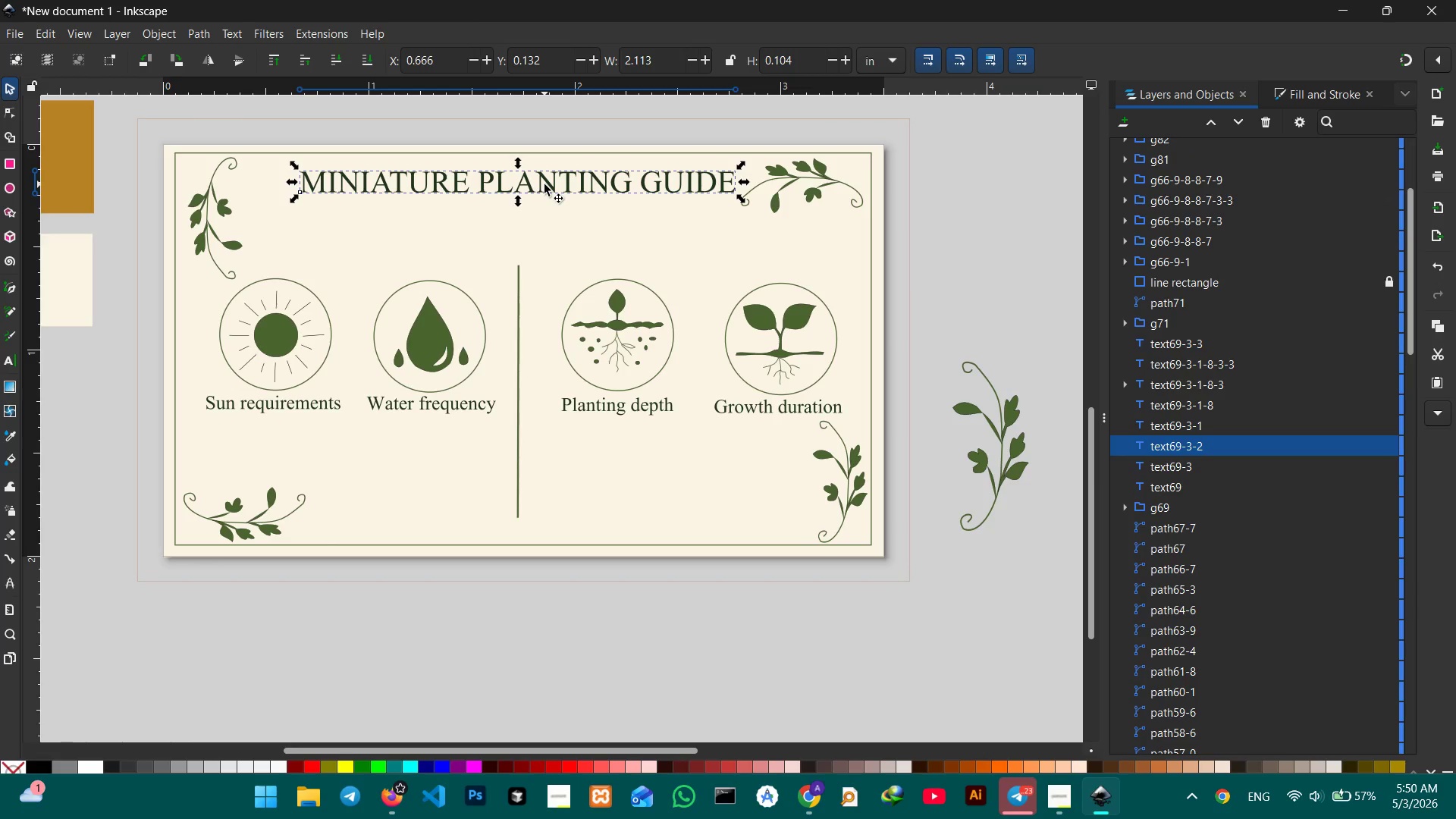 
left_click_drag(start_coordinate=[544, 184], to_coordinate=[541, 222])
 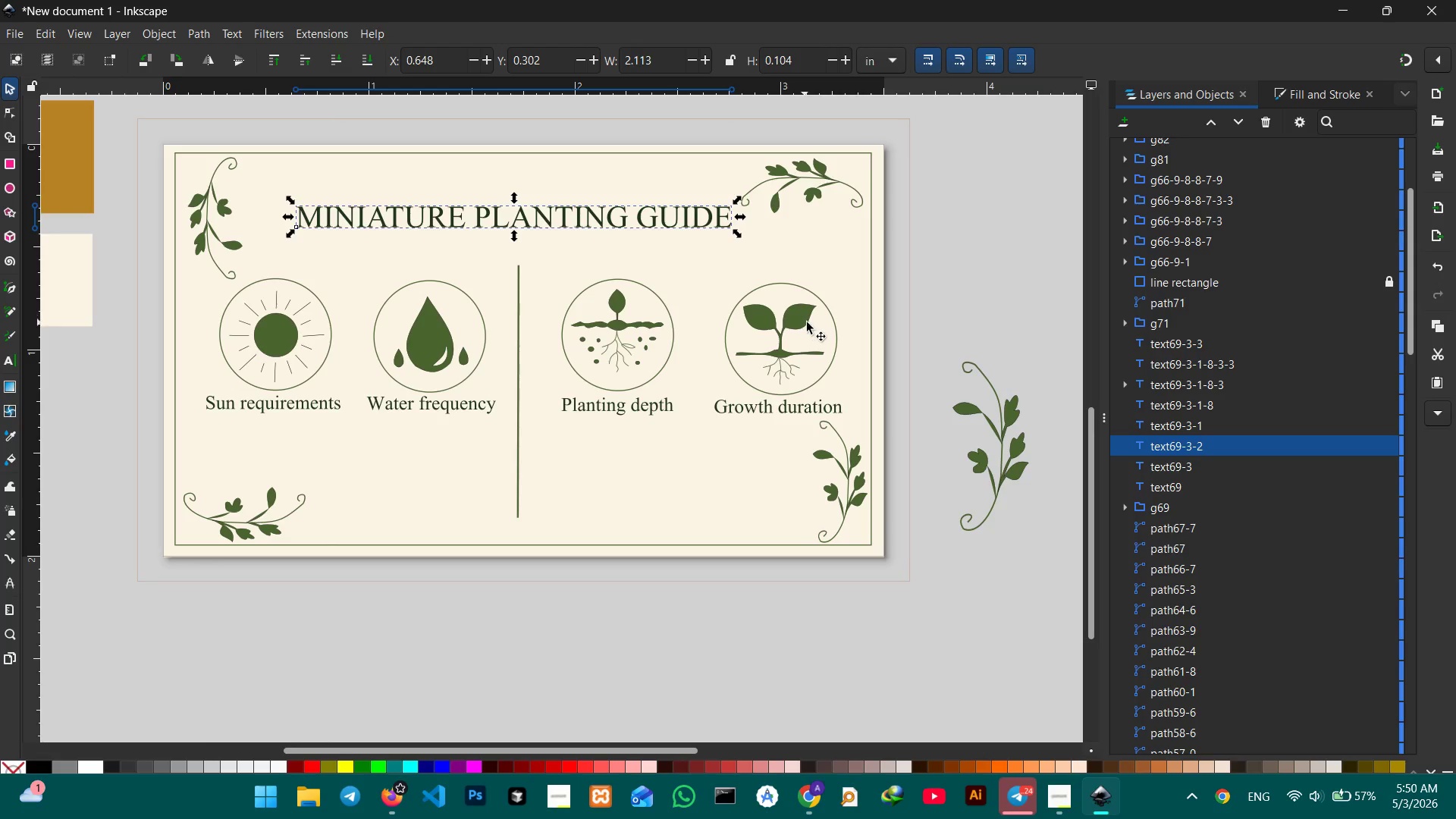 
left_click([909, 281])
 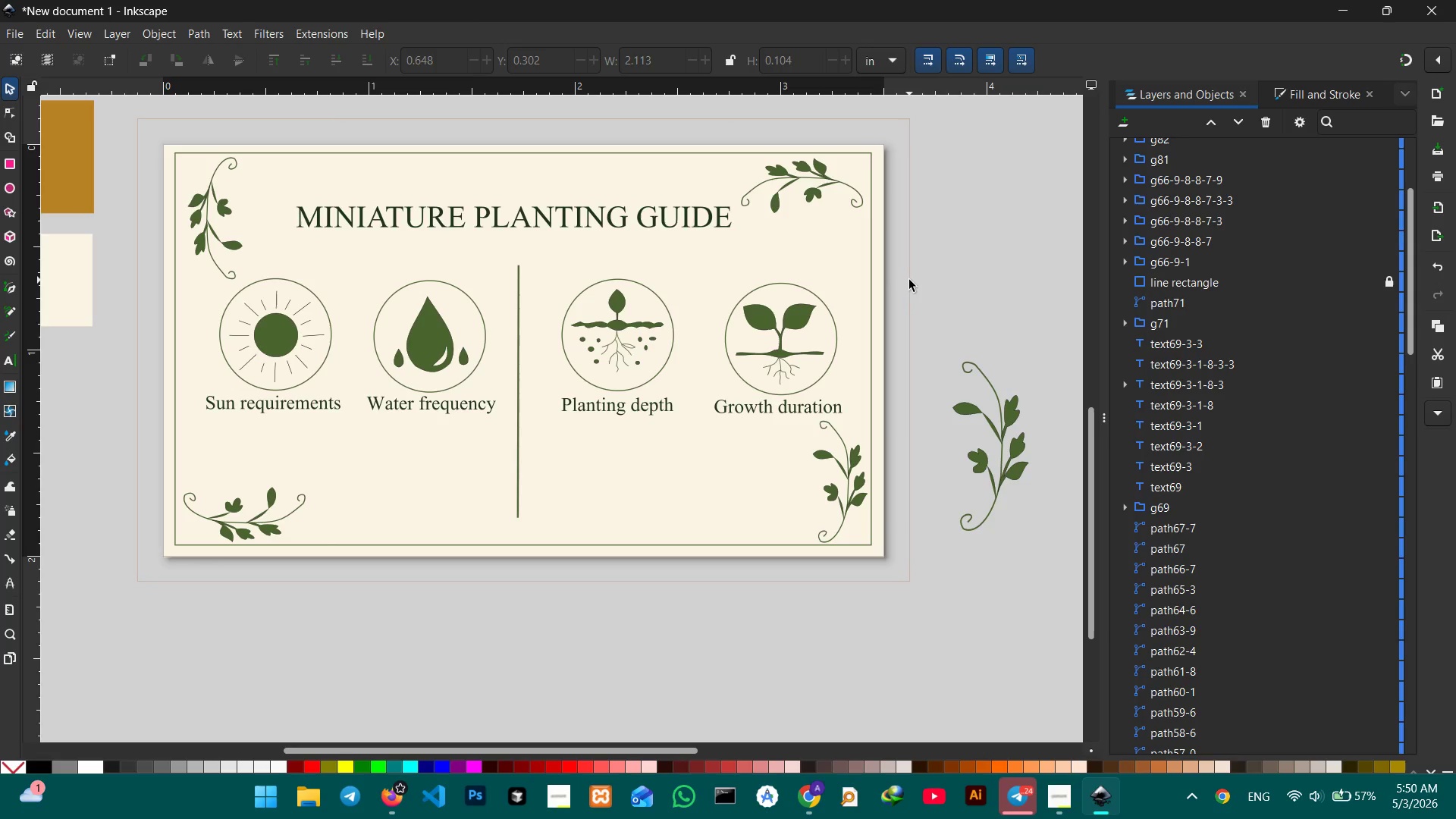 
key(Control+ControlLeft)
 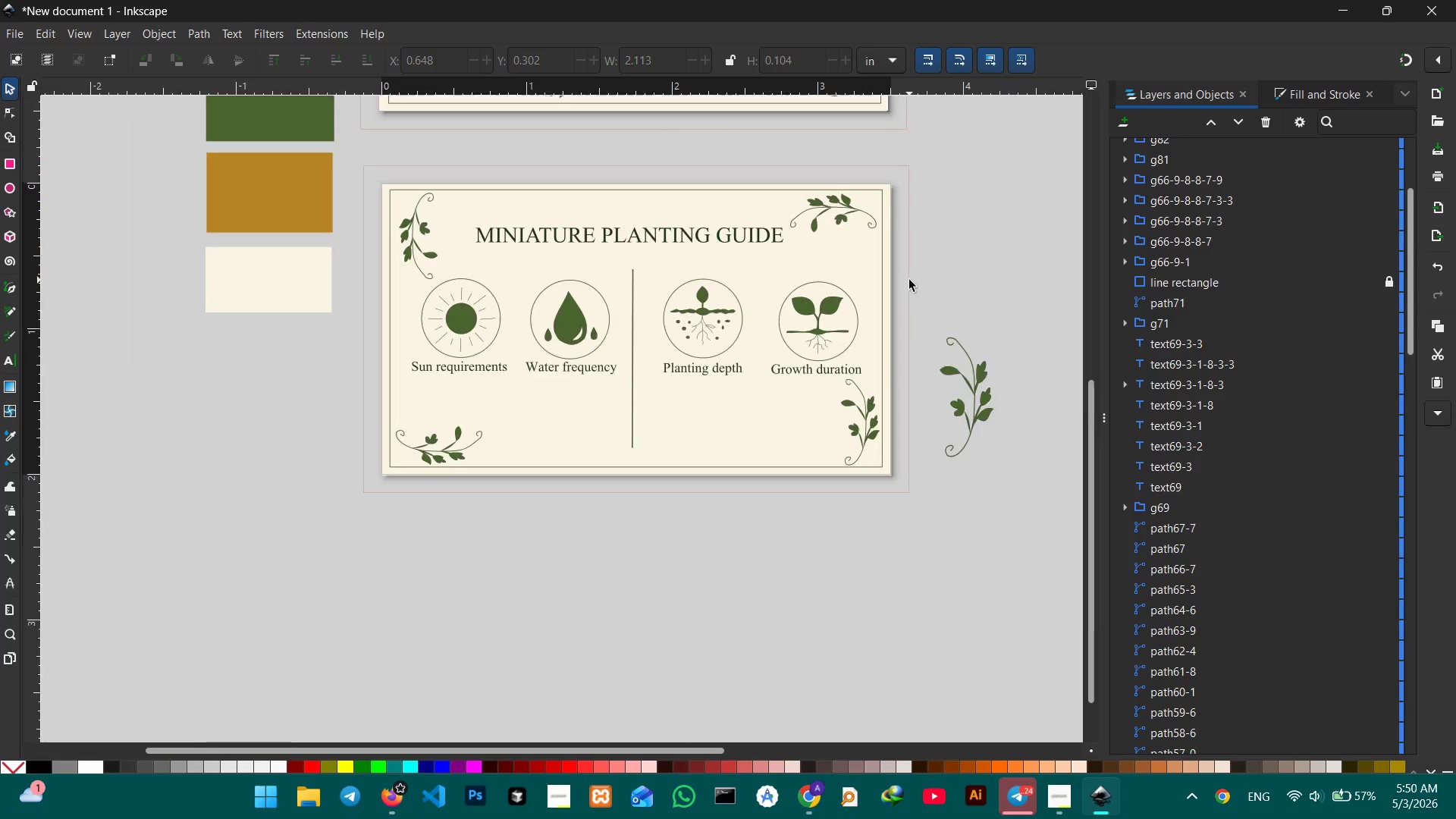 
scroll: coordinate [909, 280], scroll_direction: down, amount: 1.0
 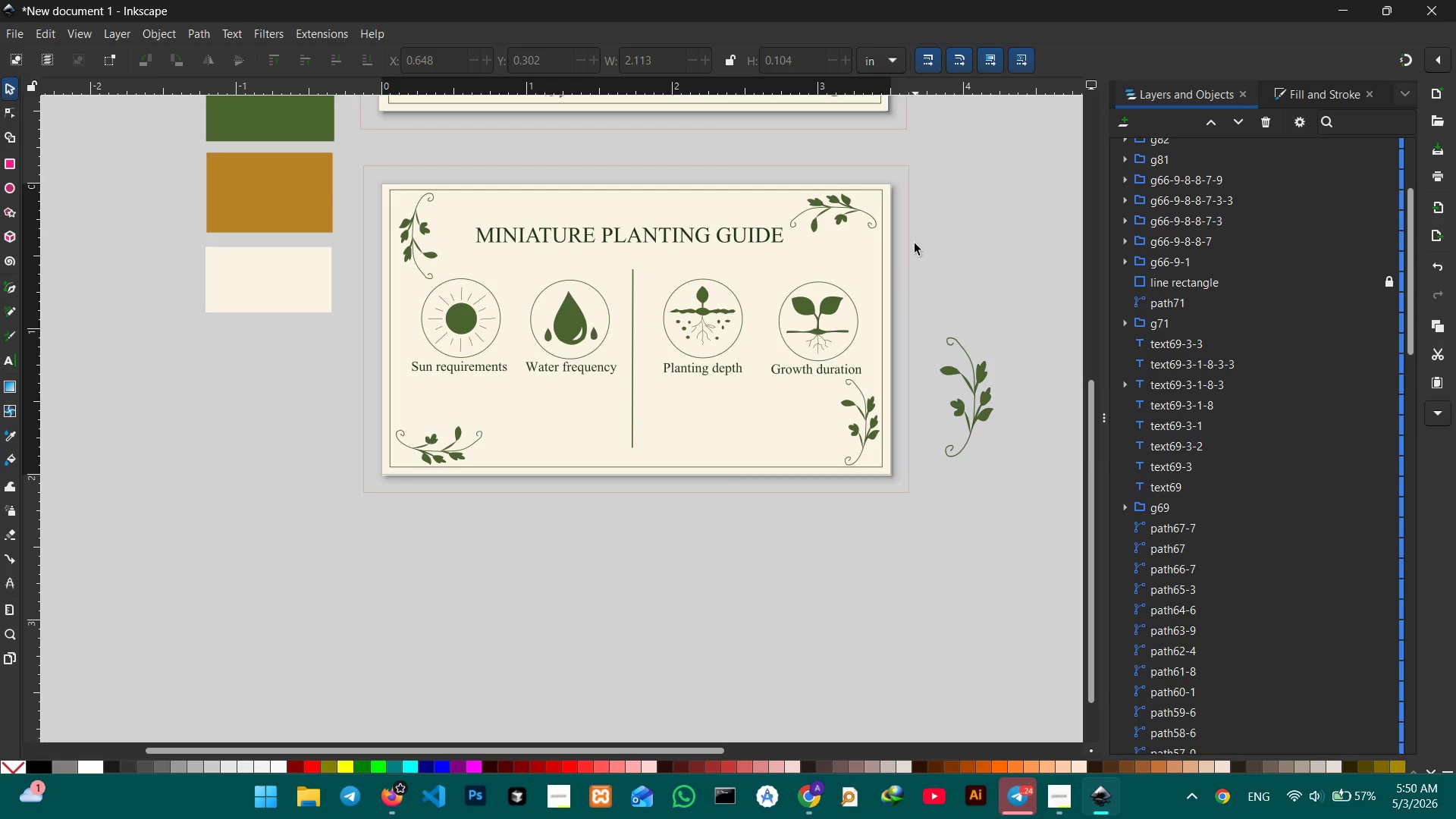 
hold_key(key=Space, duration=1.52)
 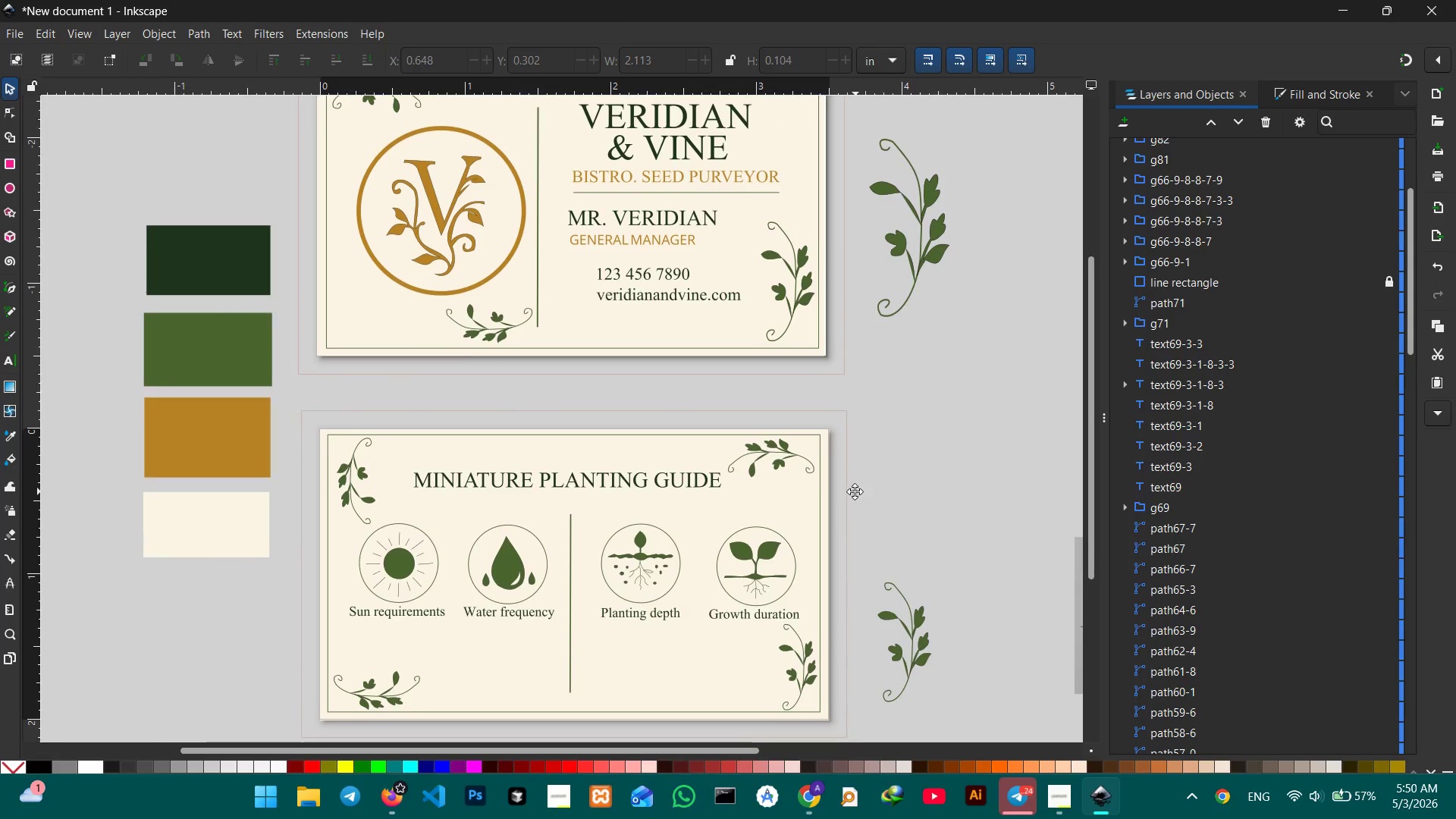 
left_click_drag(start_coordinate=[917, 246], to_coordinate=[855, 491])
 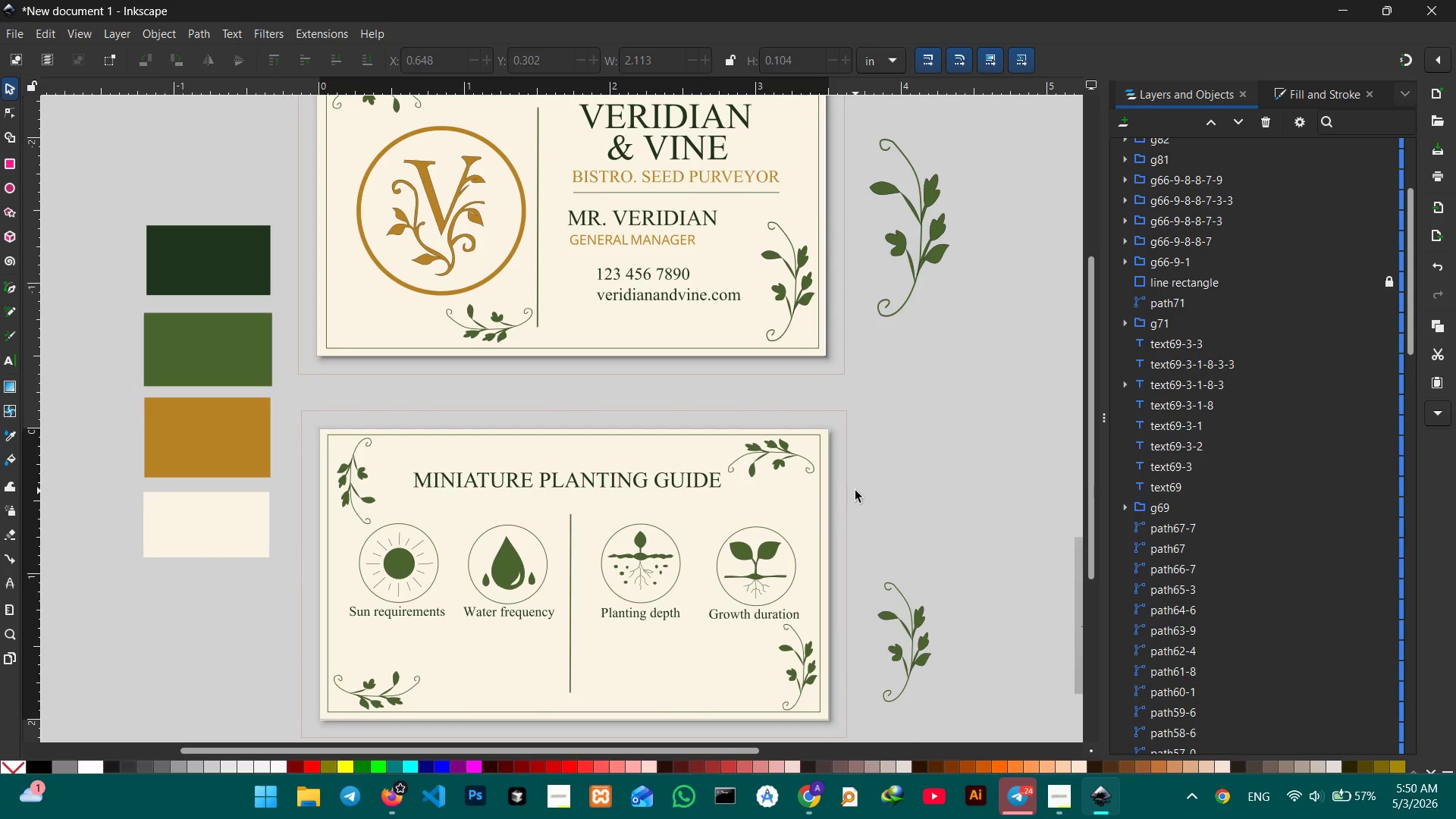 
hold_key(key=Space, duration=0.72)
 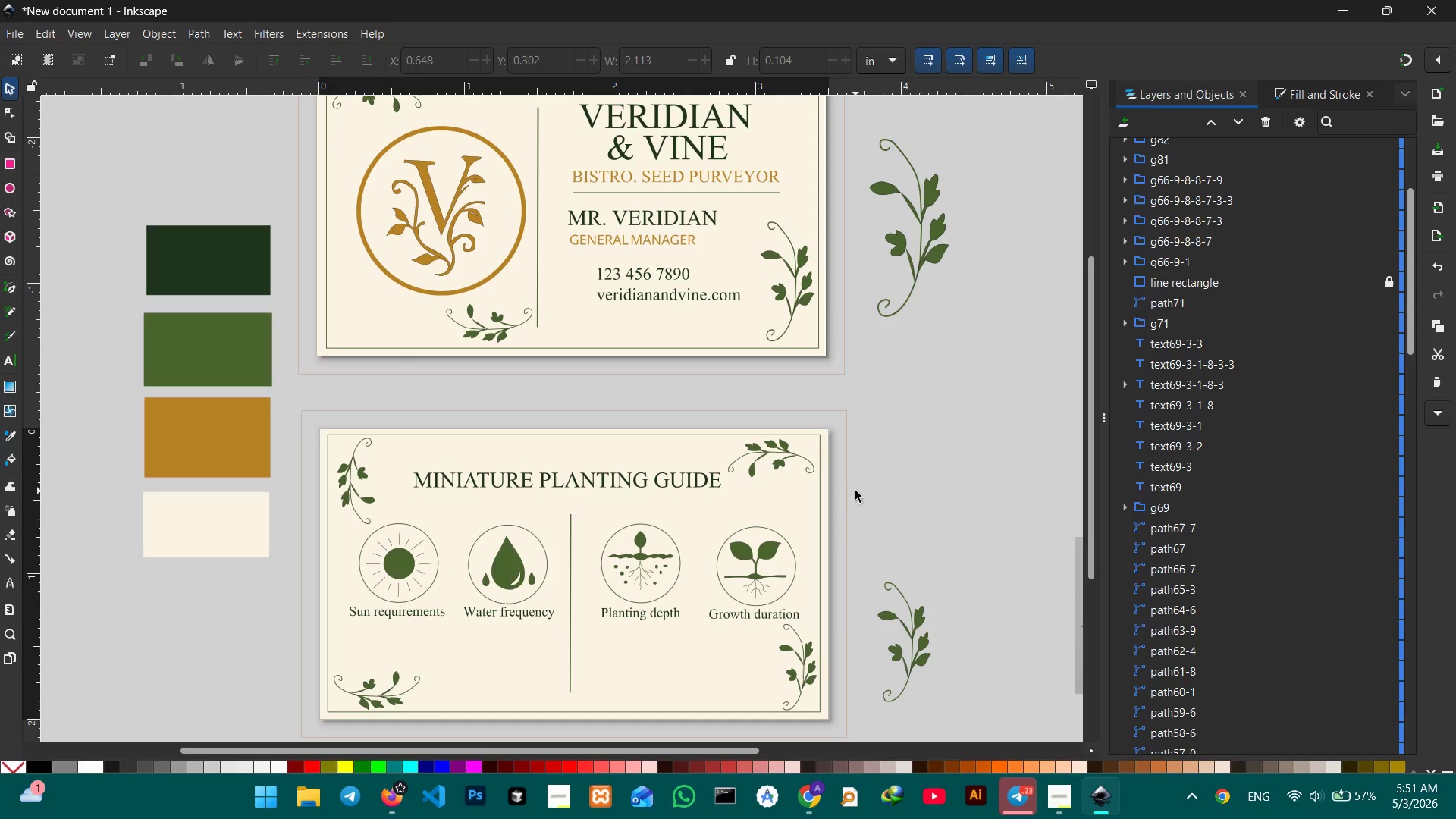 
wait(21.55)
 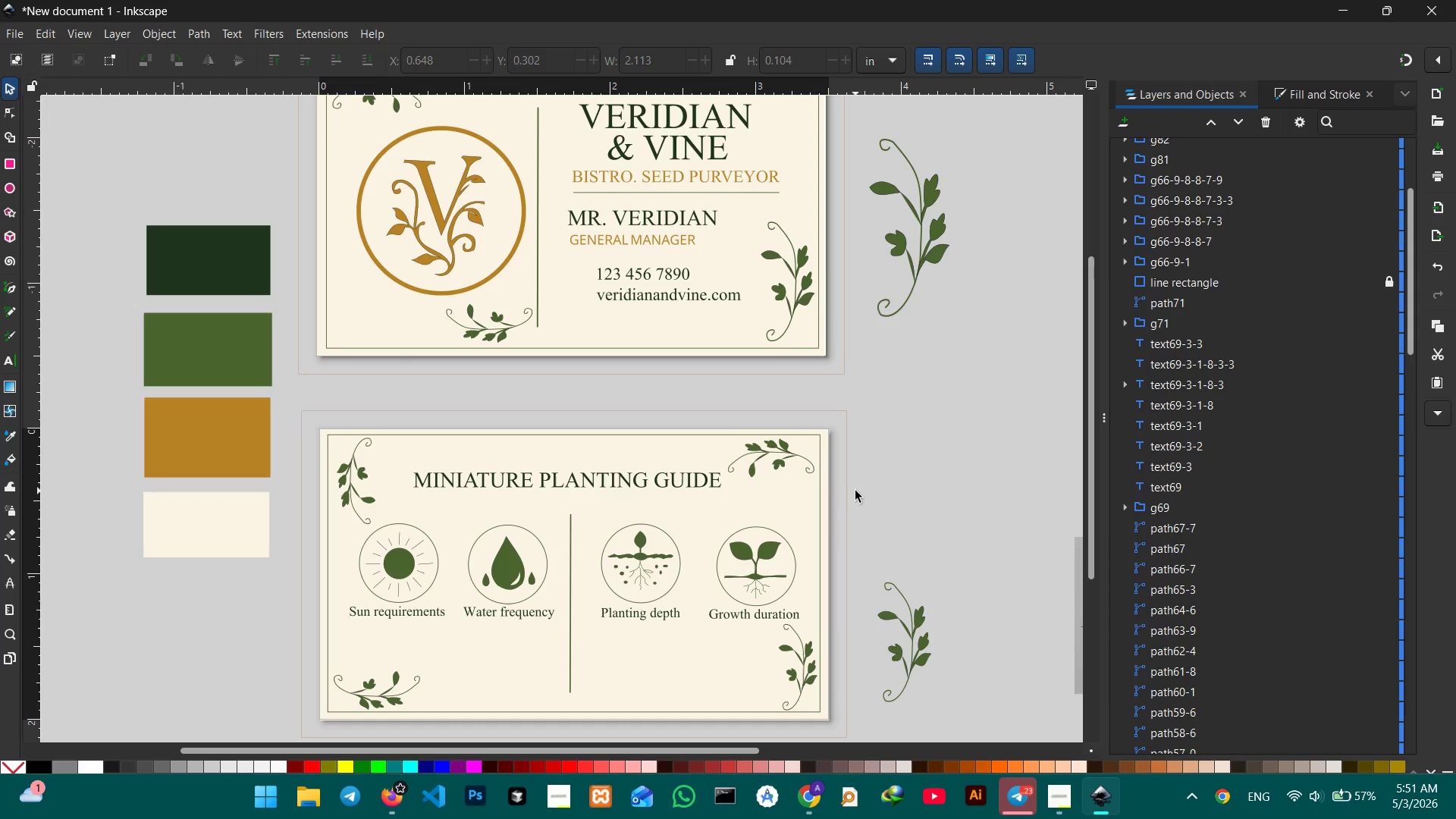 
left_click([643, 546])
 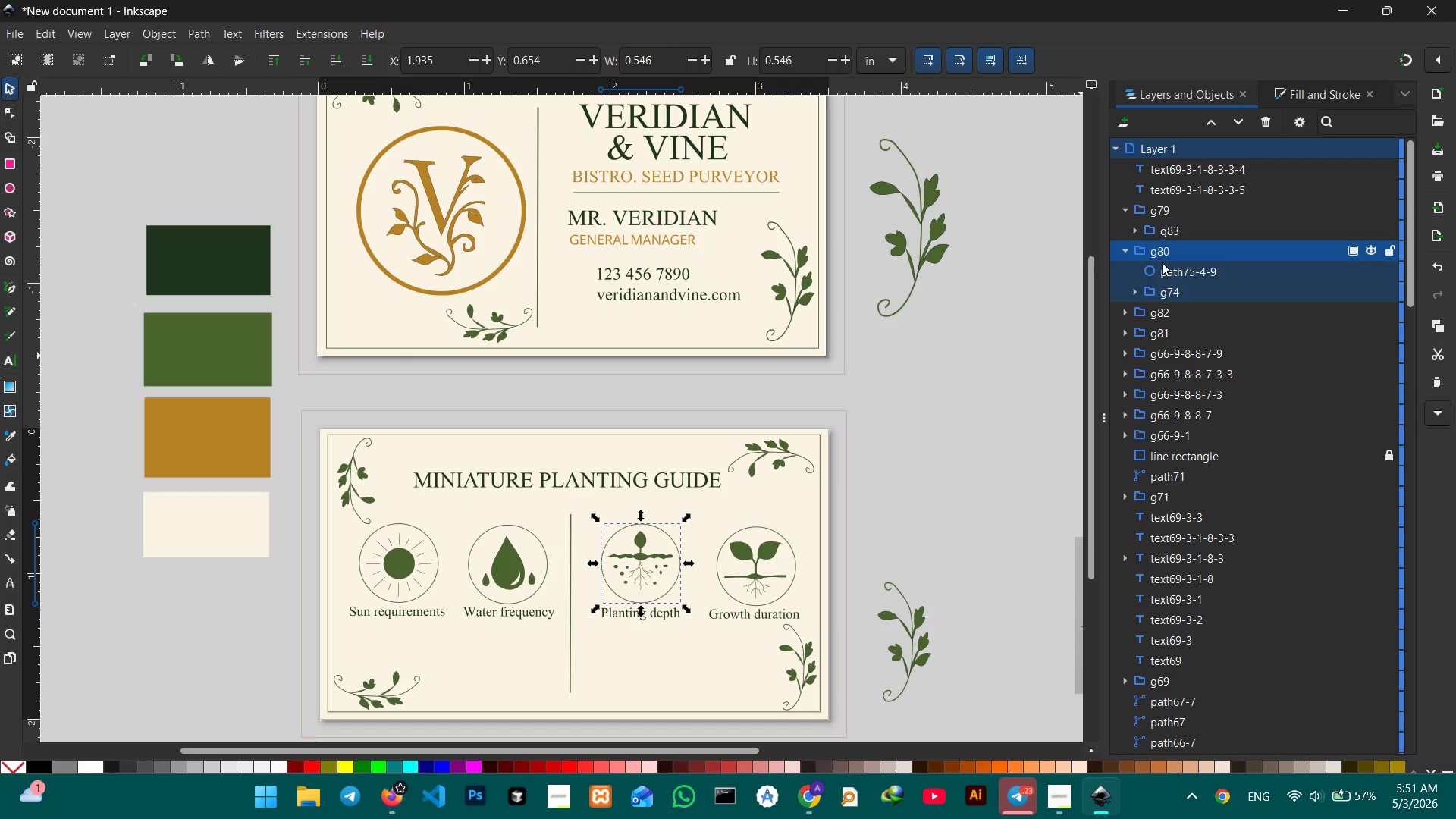 
double_click([1168, 248])
 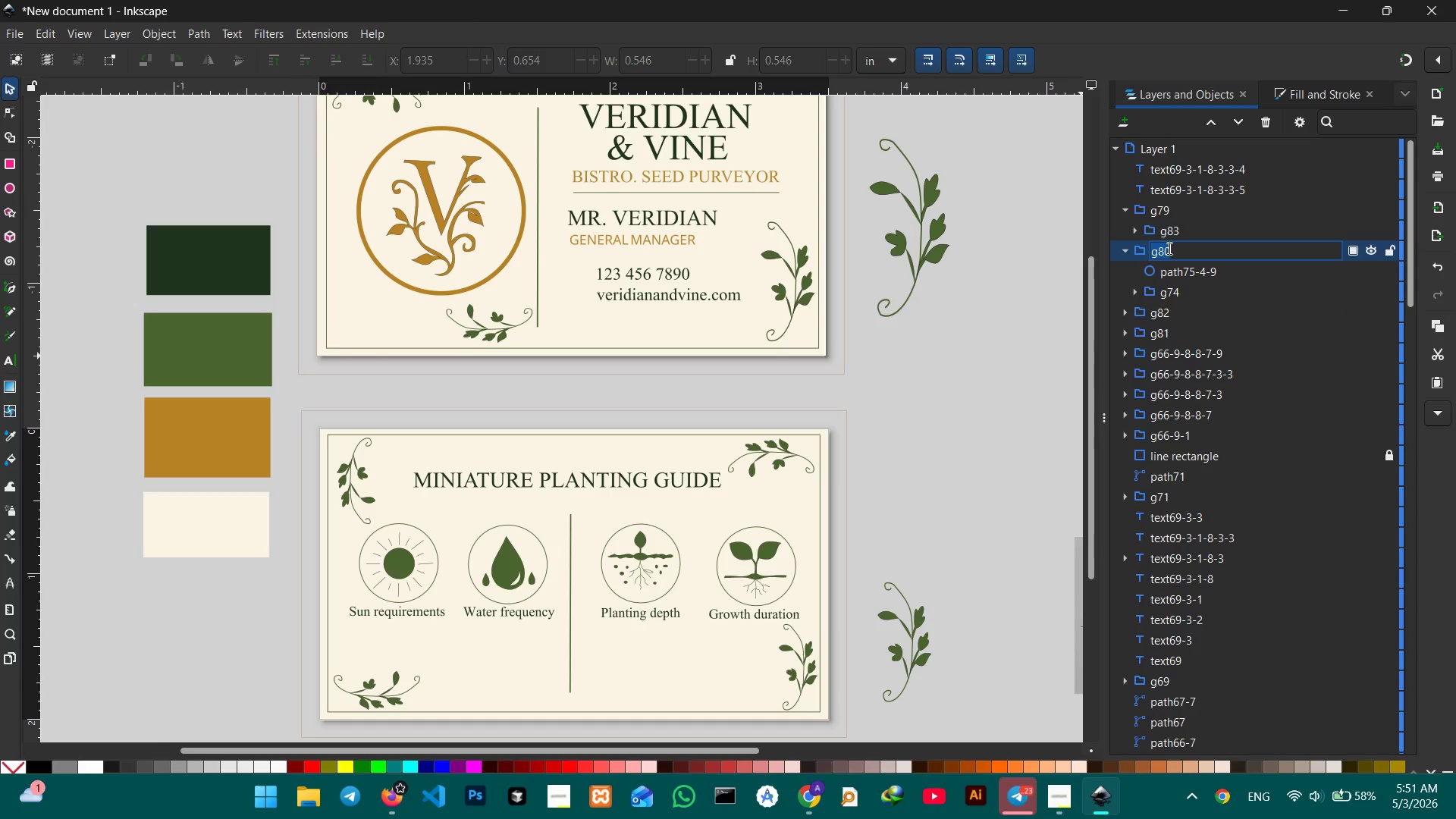 
type(PL)
key(Backspace)
type(anting depth icon)
 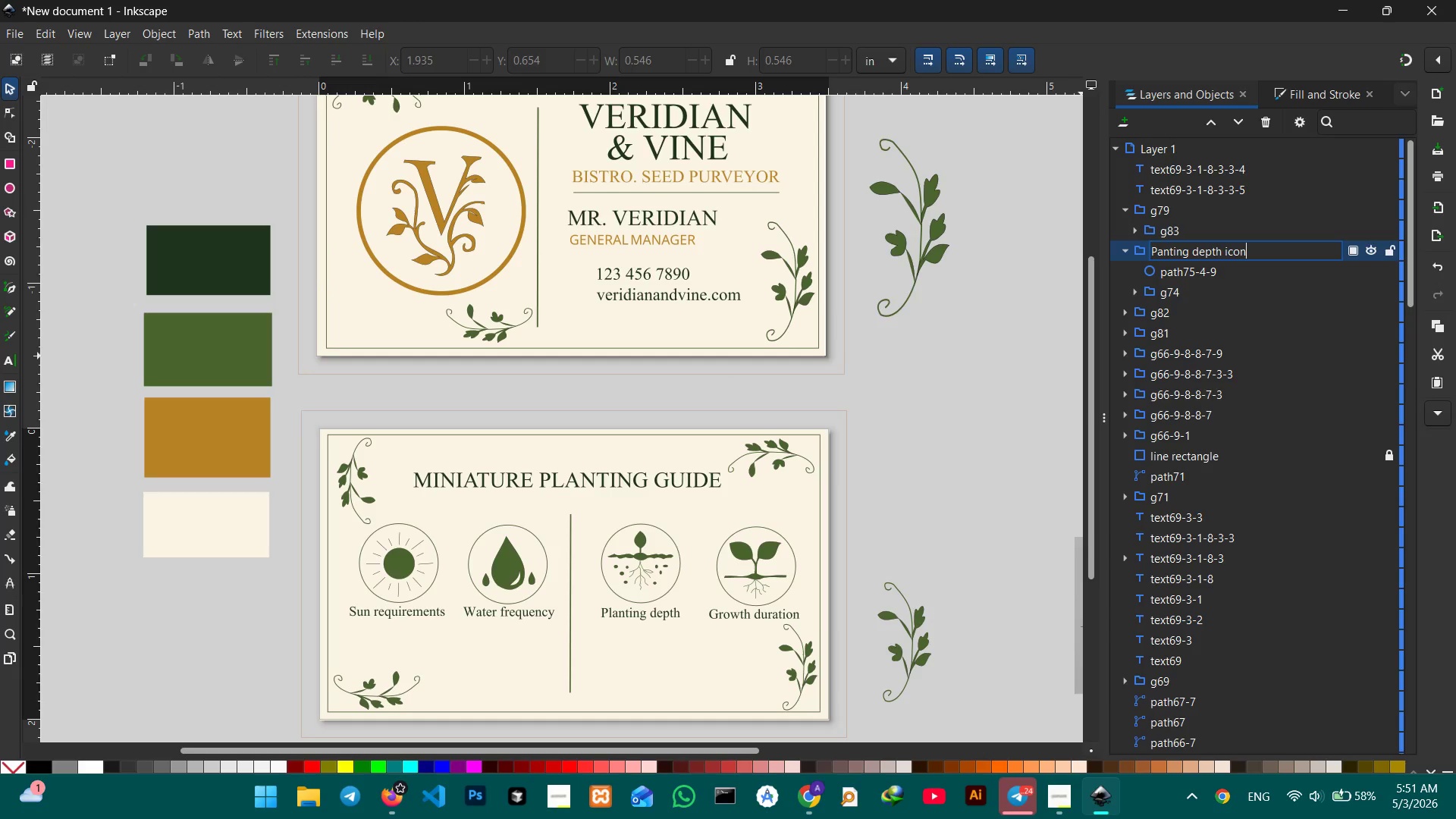 
wait(7.3)
 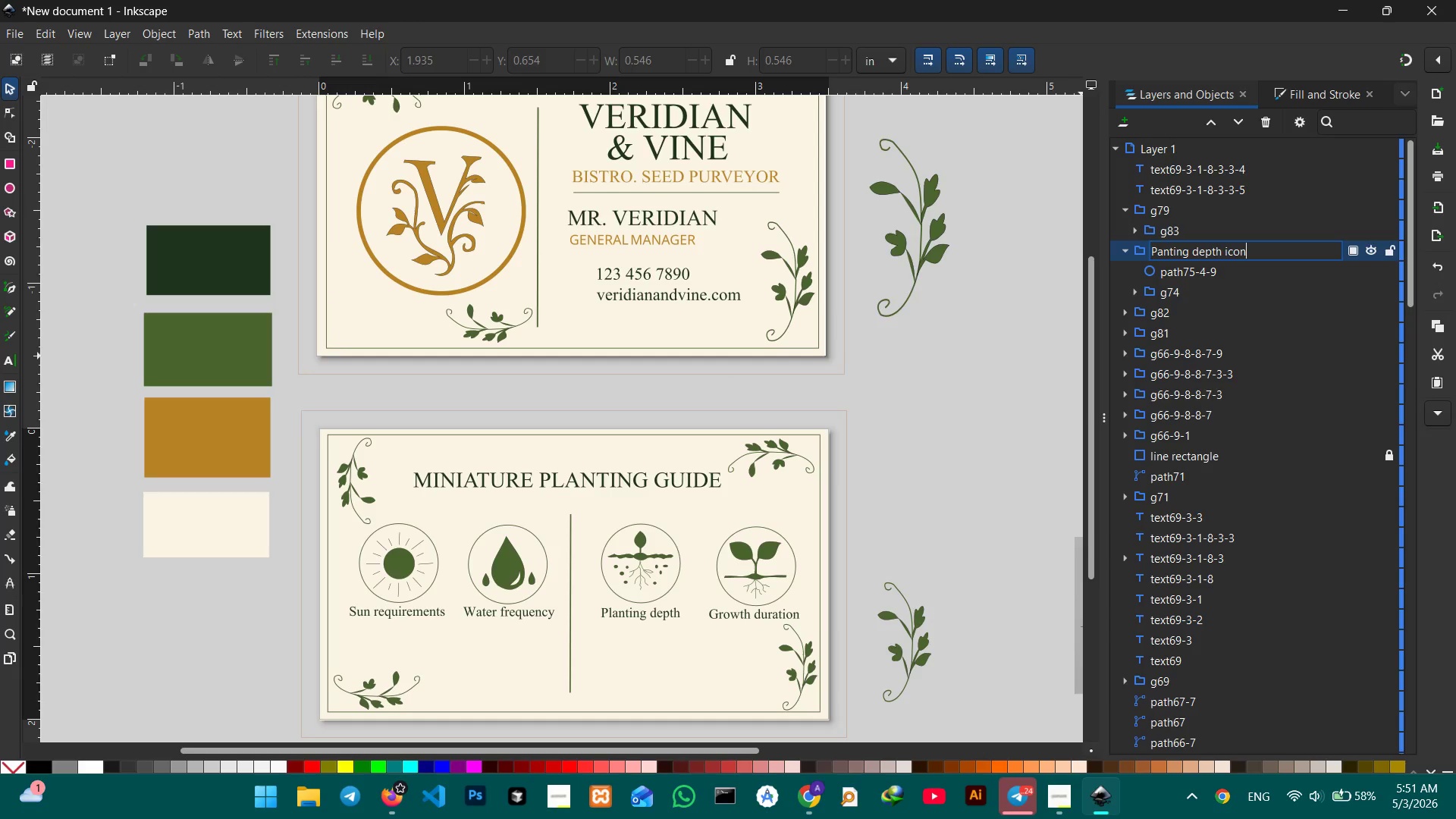 
left_click([758, 552])
 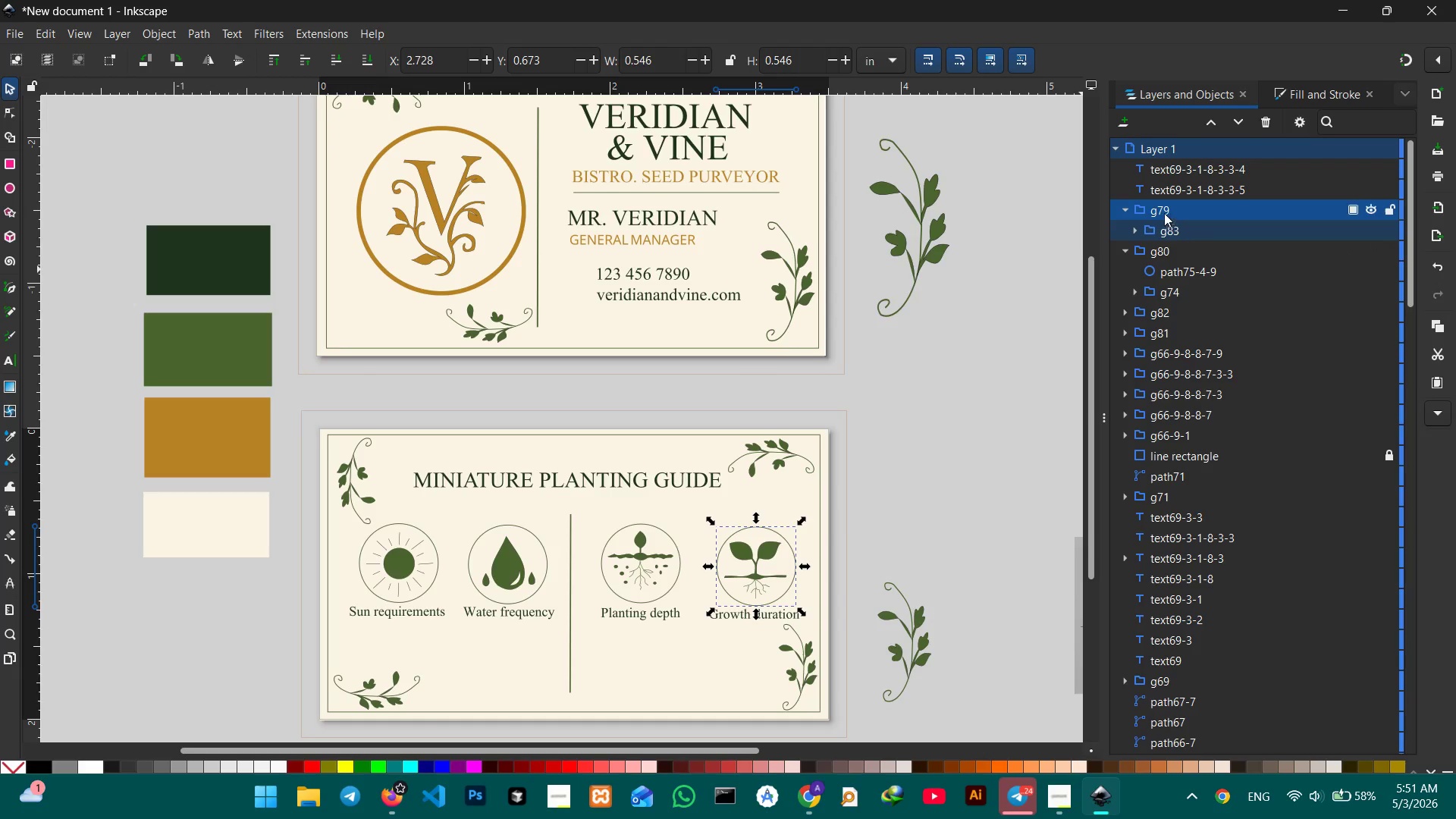 
double_click([1163, 210])
 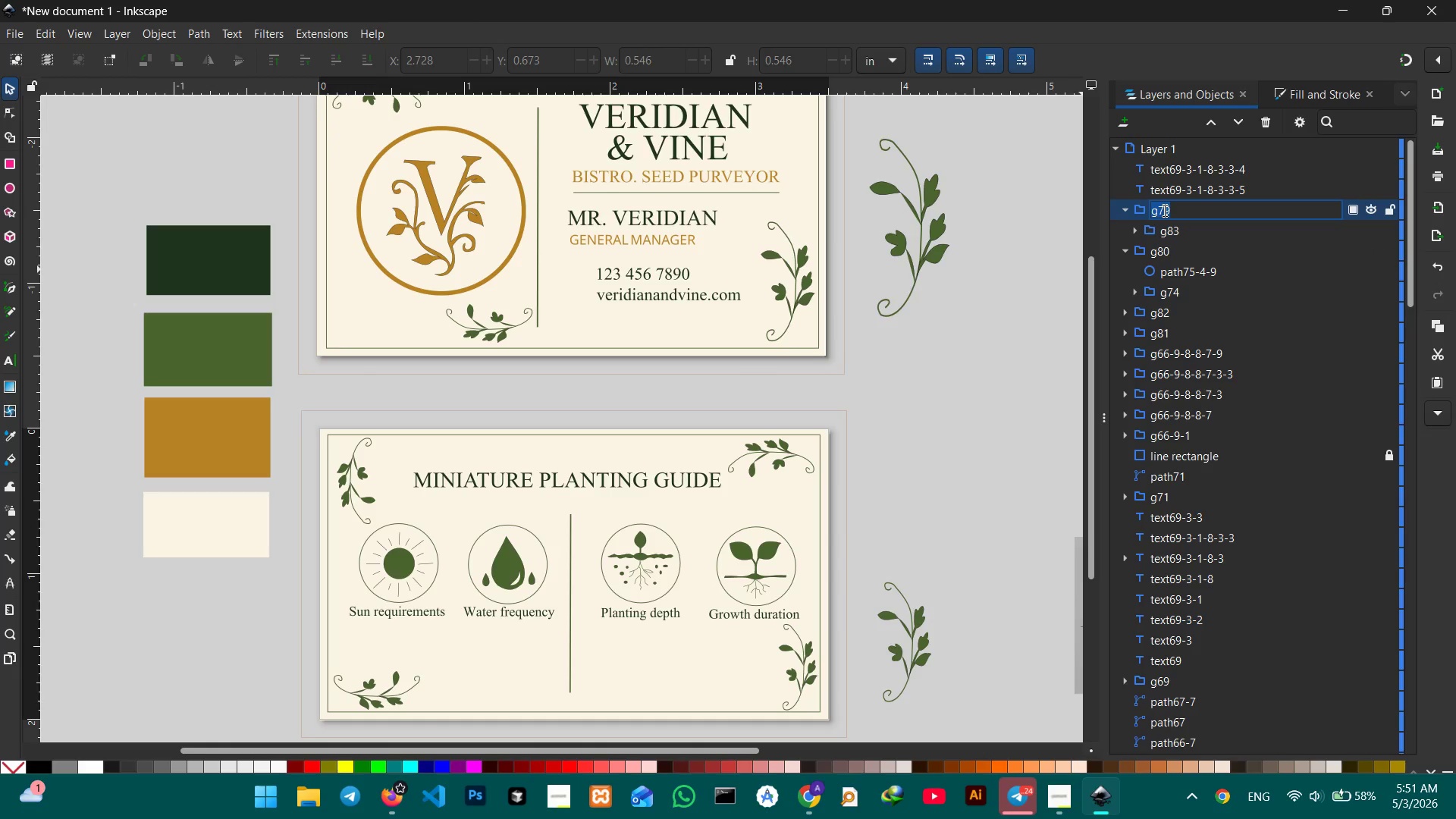 
type(growth duration)
 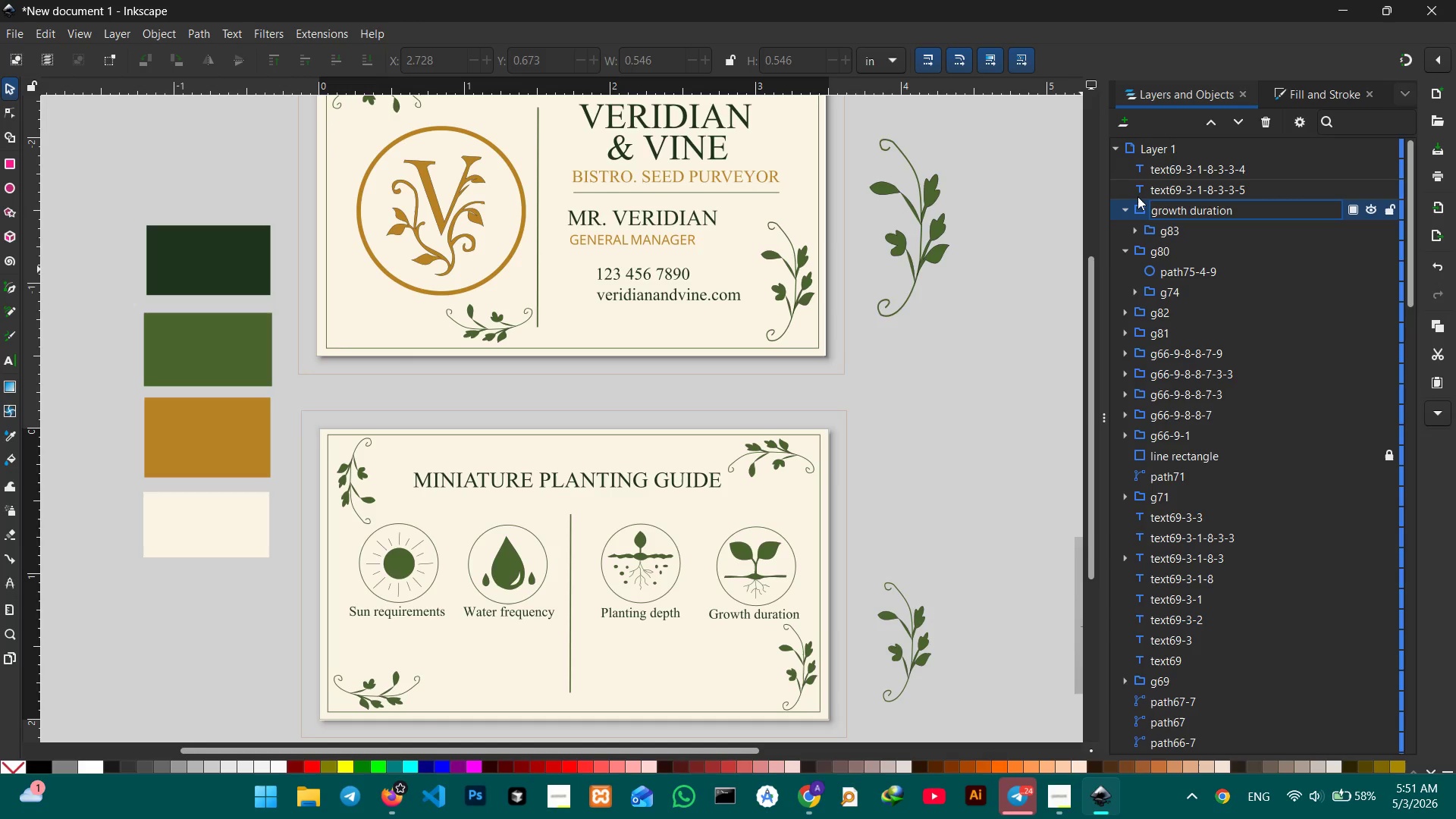 
type( icon)
 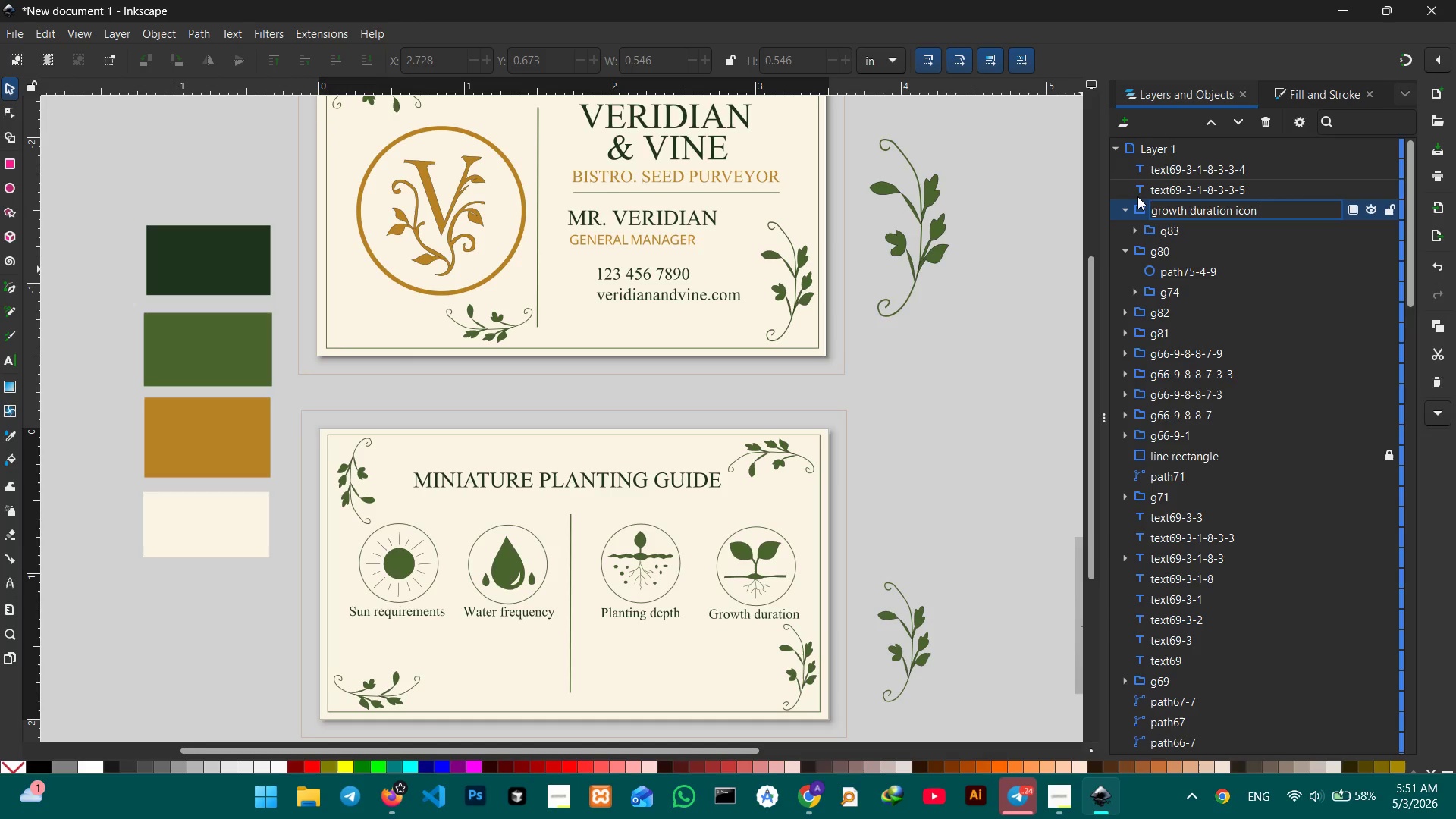 
key(Enter)
 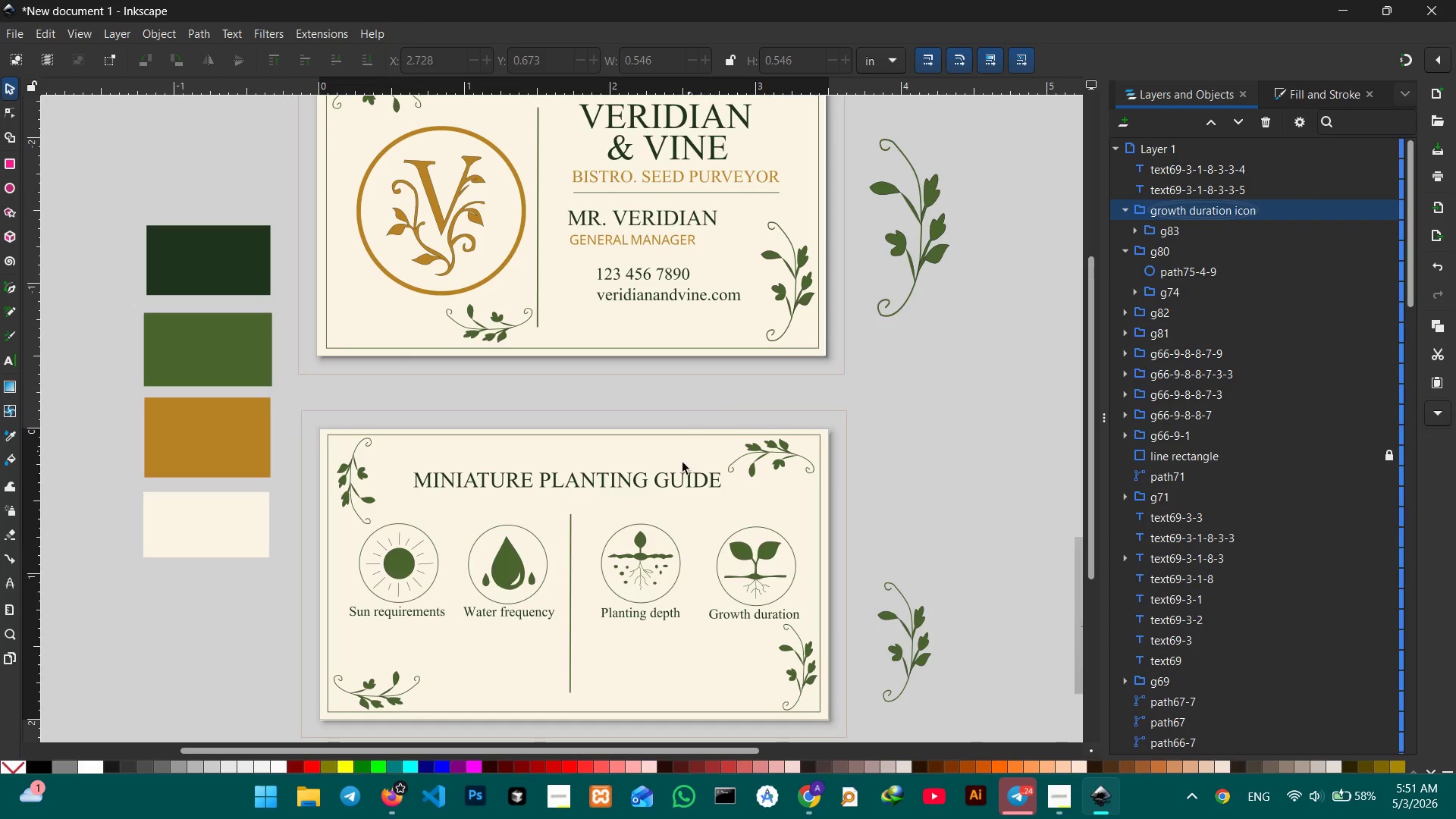 
left_click([507, 553])
 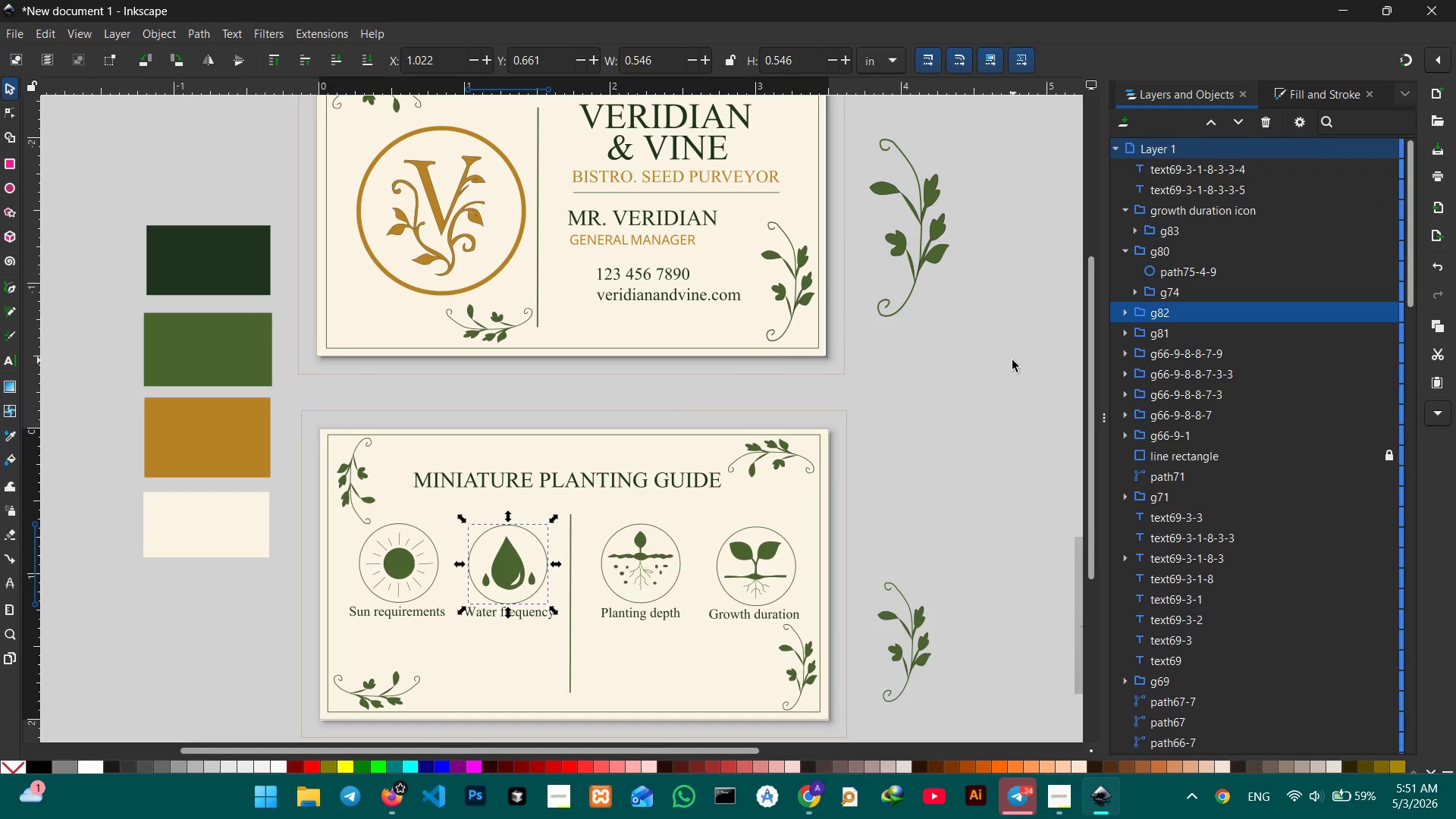 
double_click([1157, 312])
 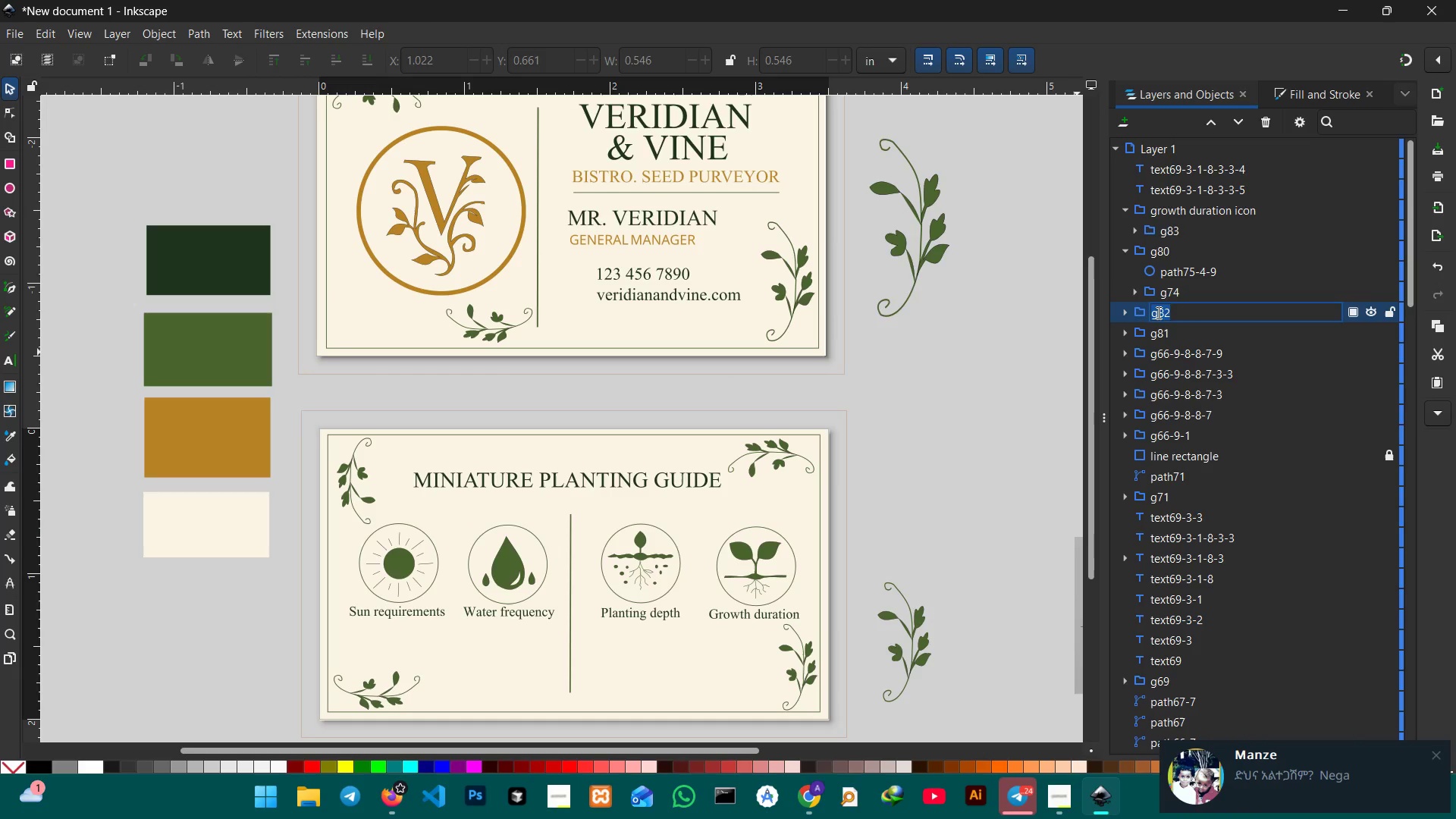 
type(water frequency icon)
 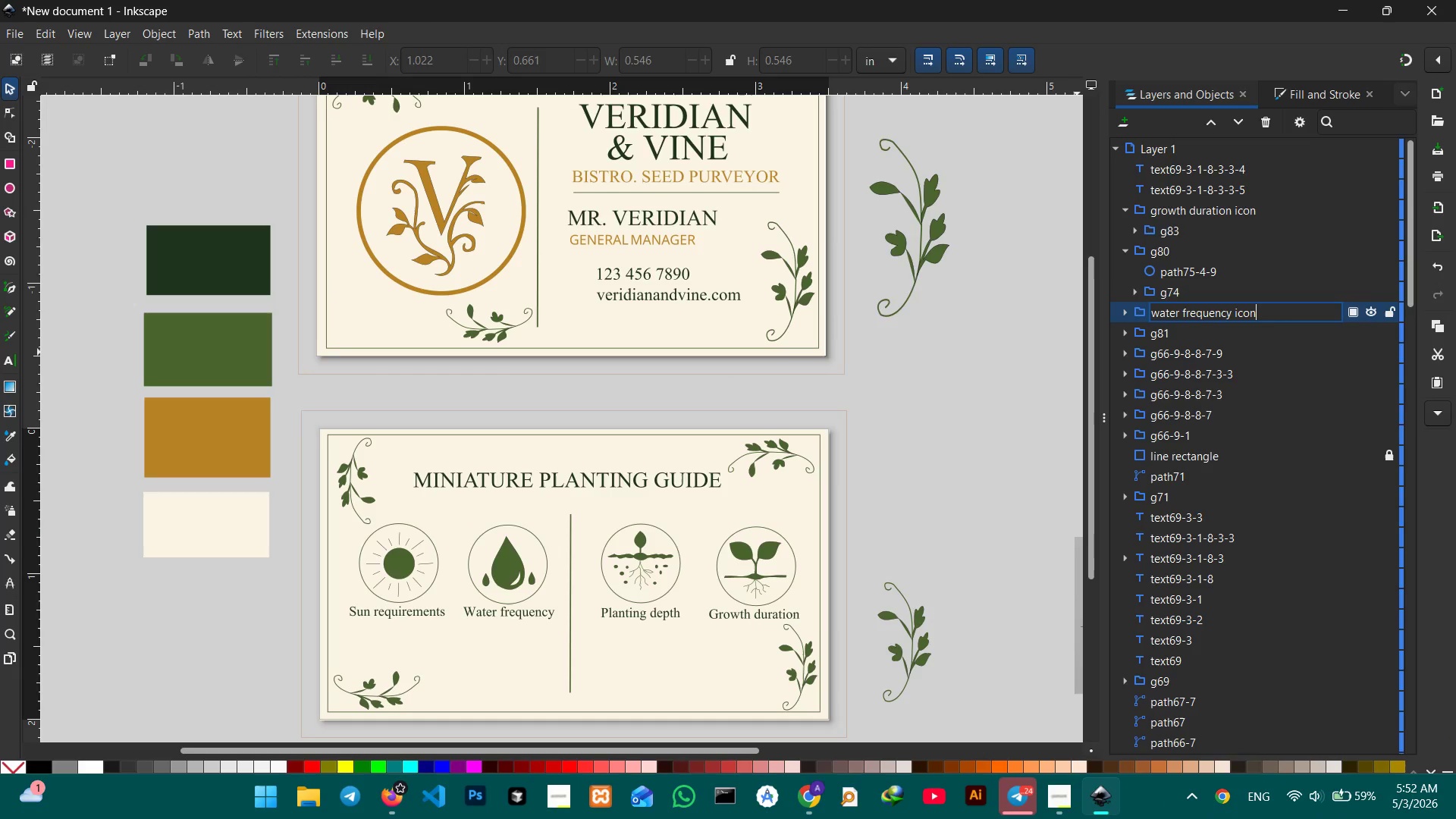 
key(Enter)
 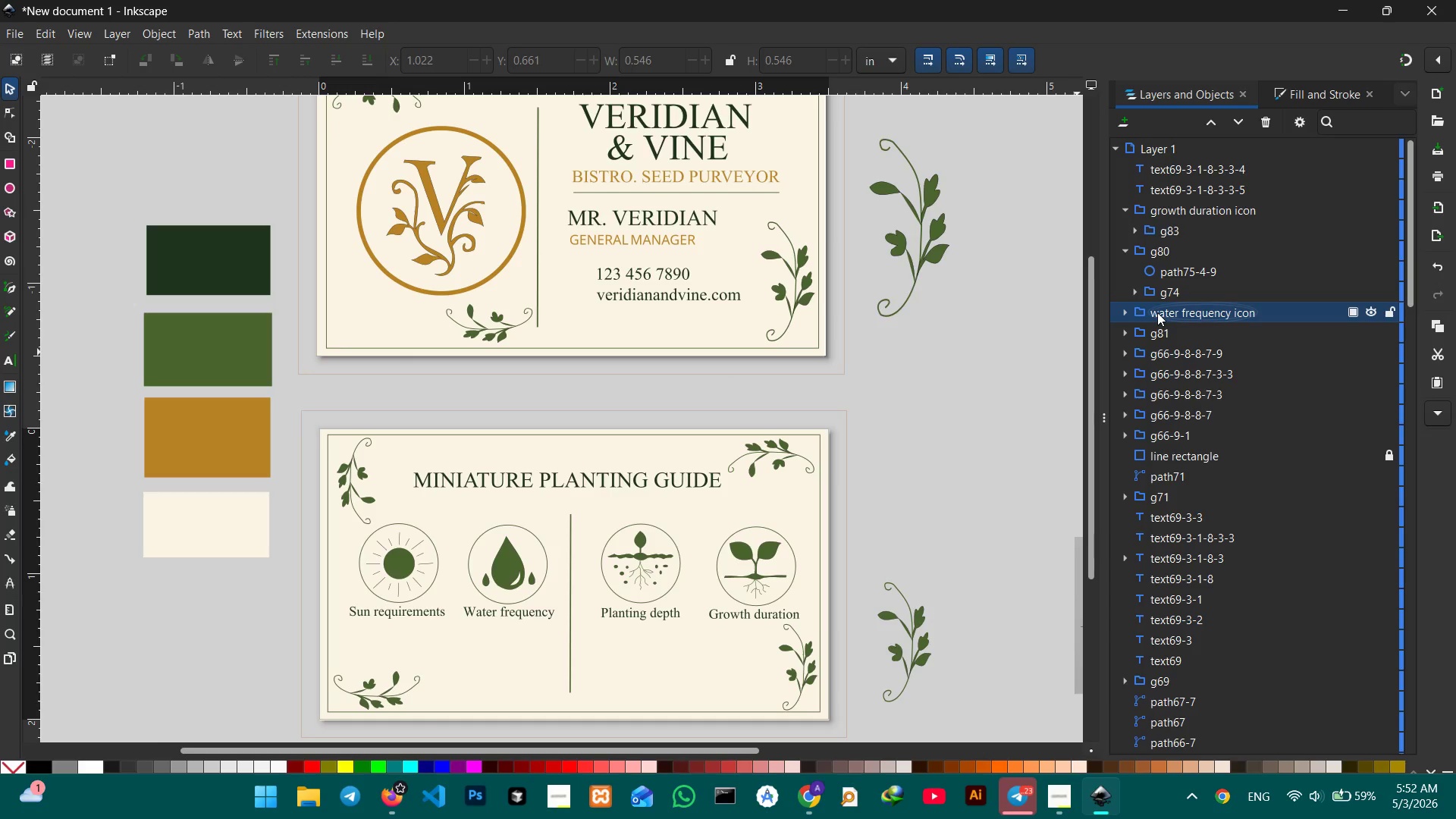 
wait(17.78)
 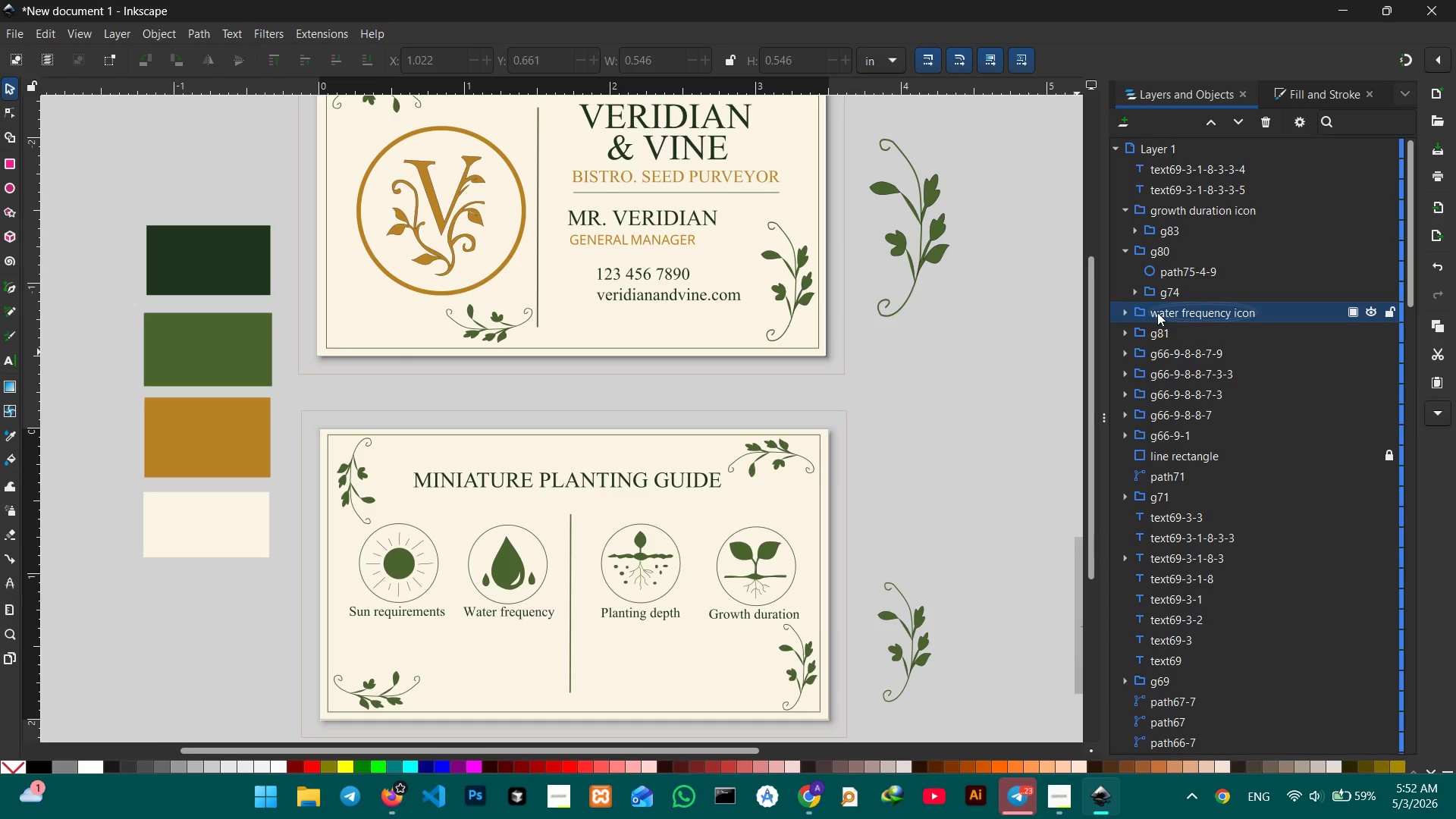 
left_click([408, 557])
 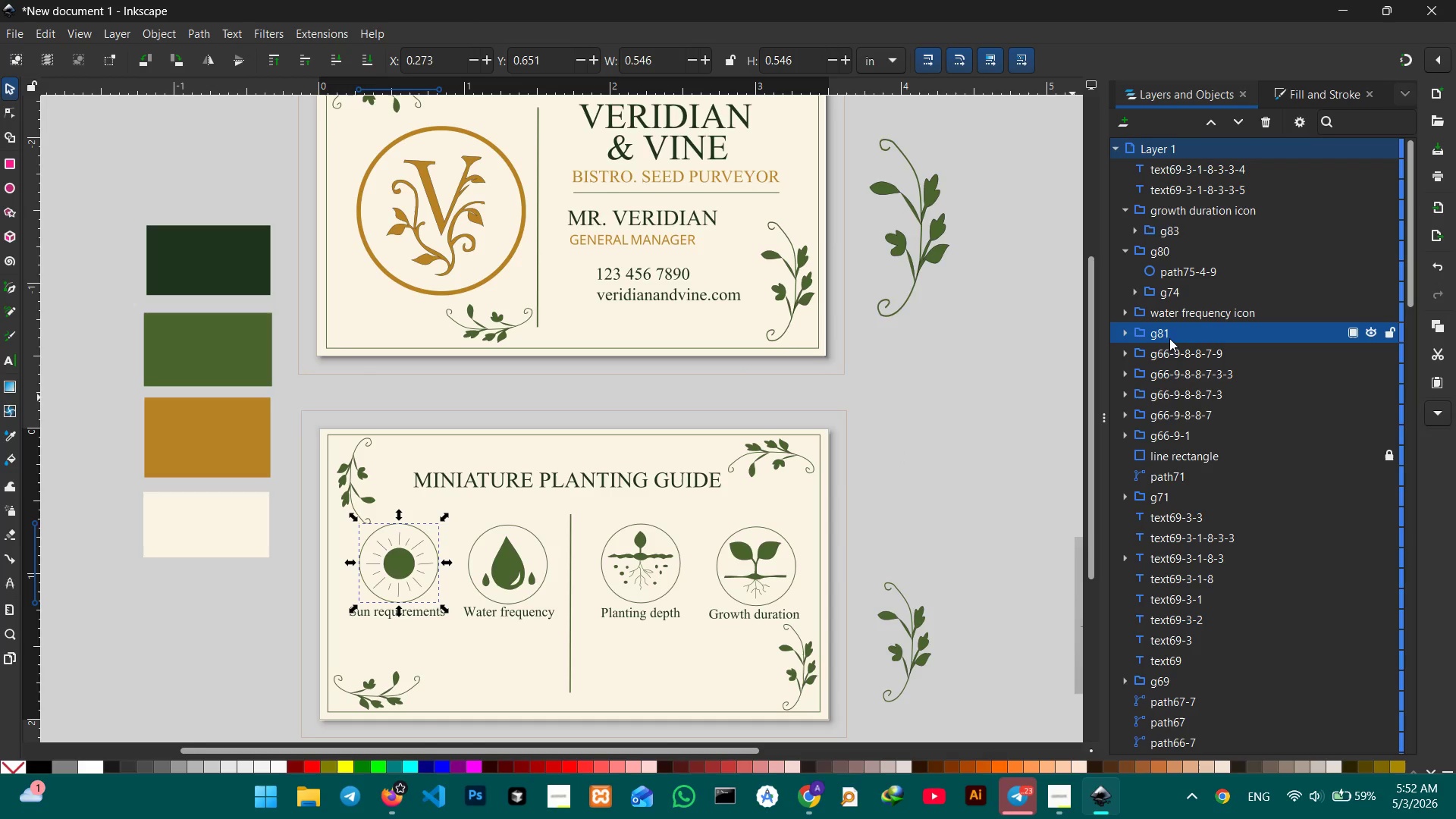 
double_click([1167, 337])
 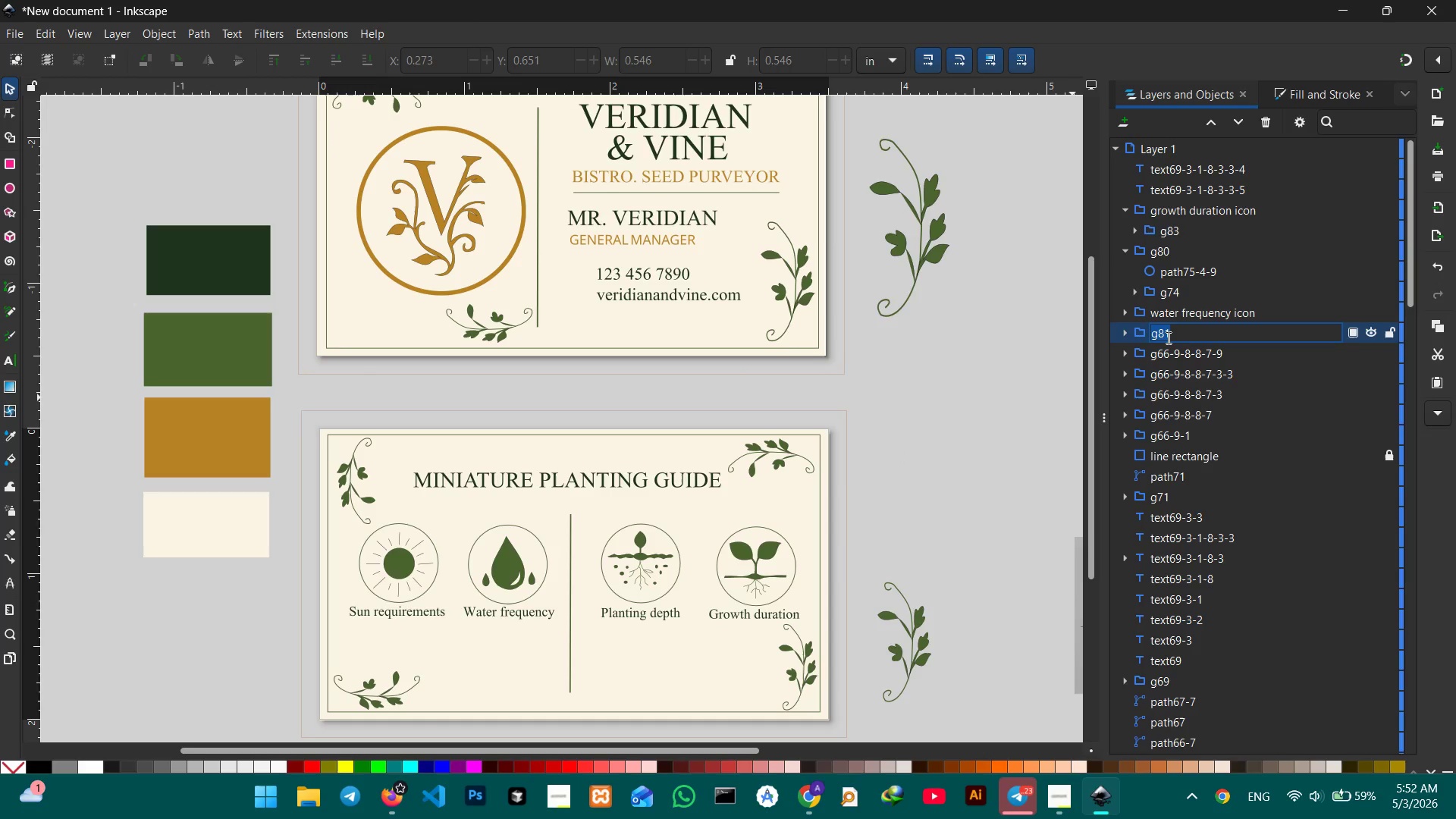 
triple_click([1167, 337])
 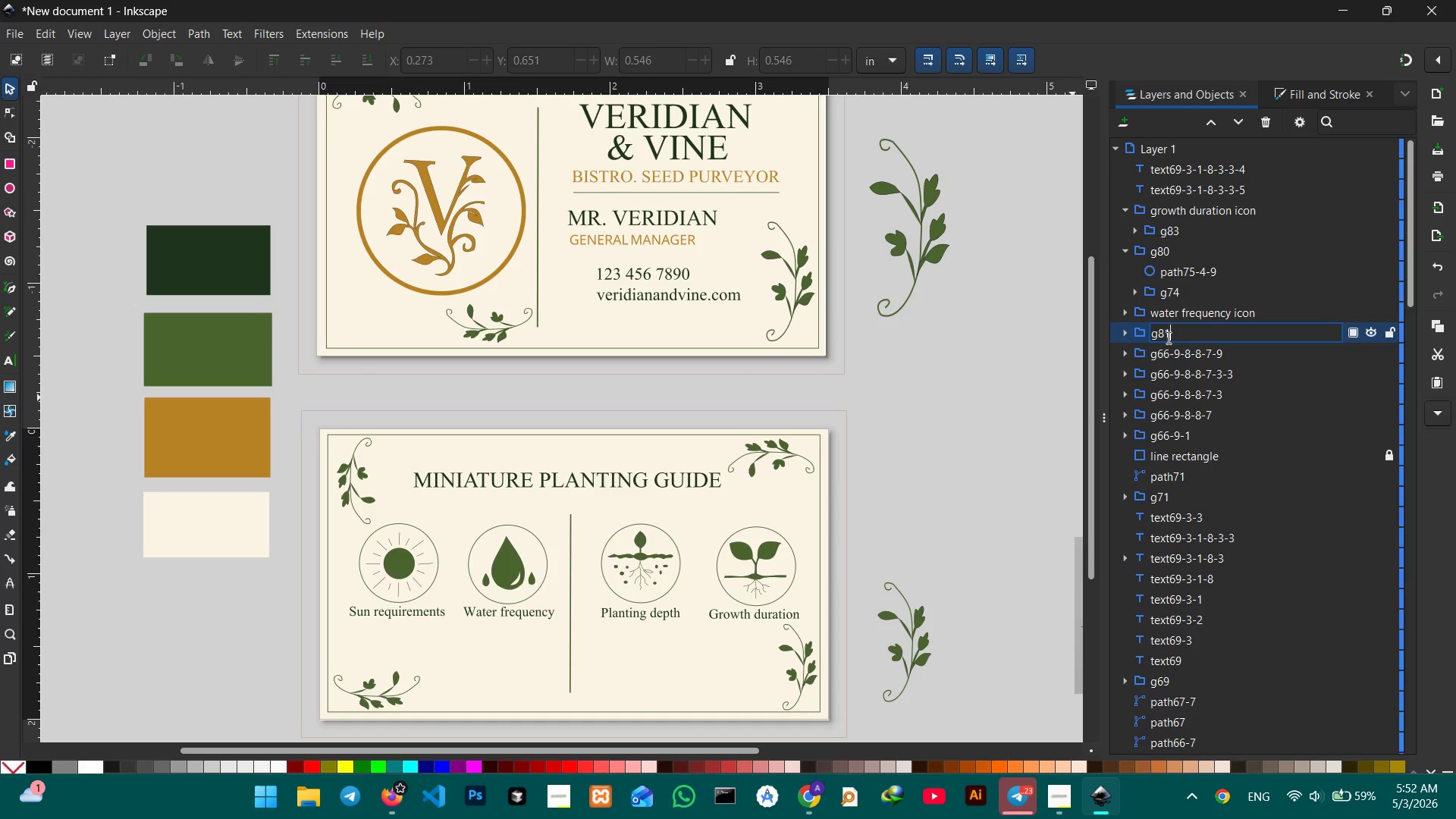 
triple_click([1167, 337])
 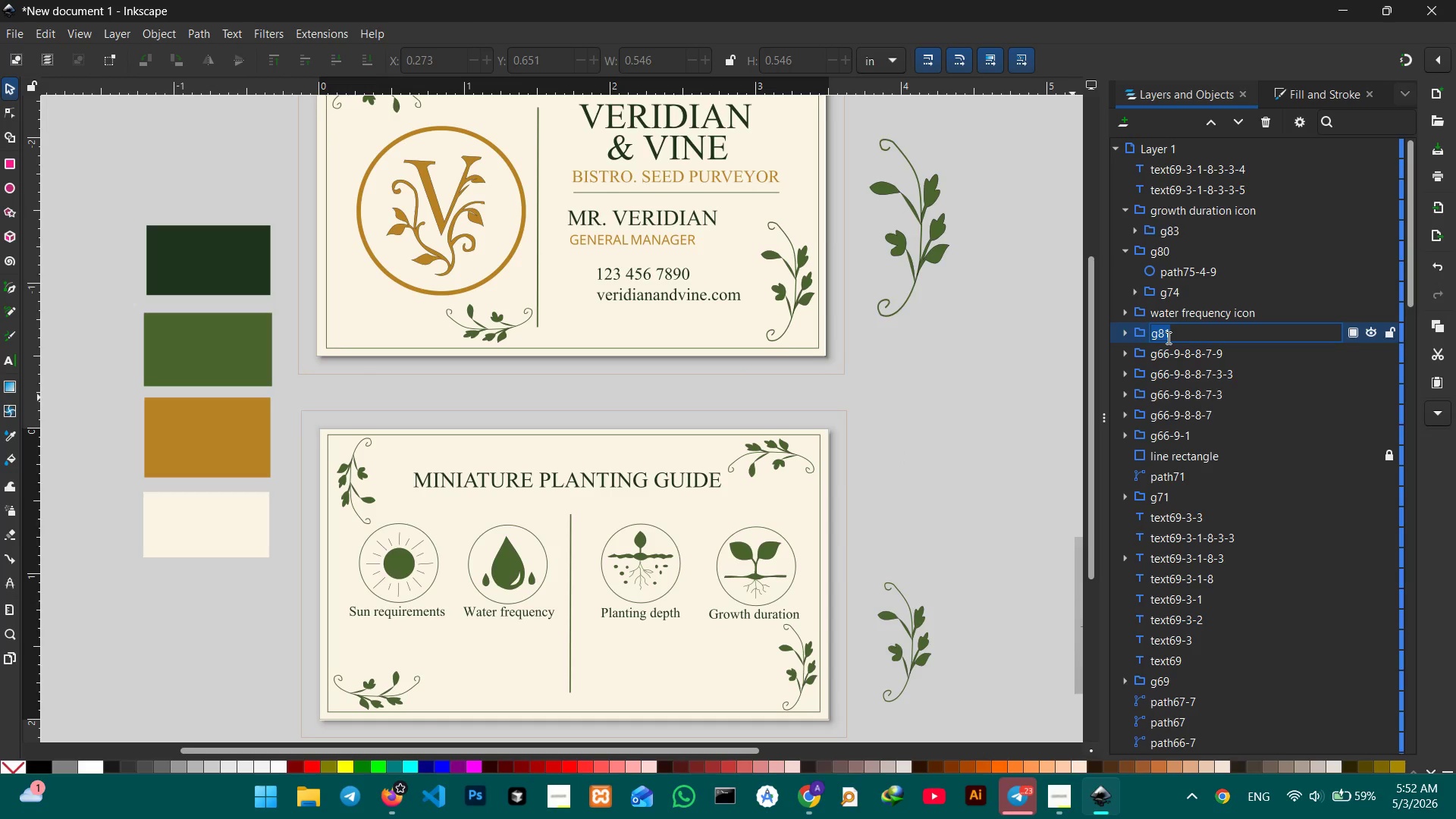 
triple_click([1167, 337])
 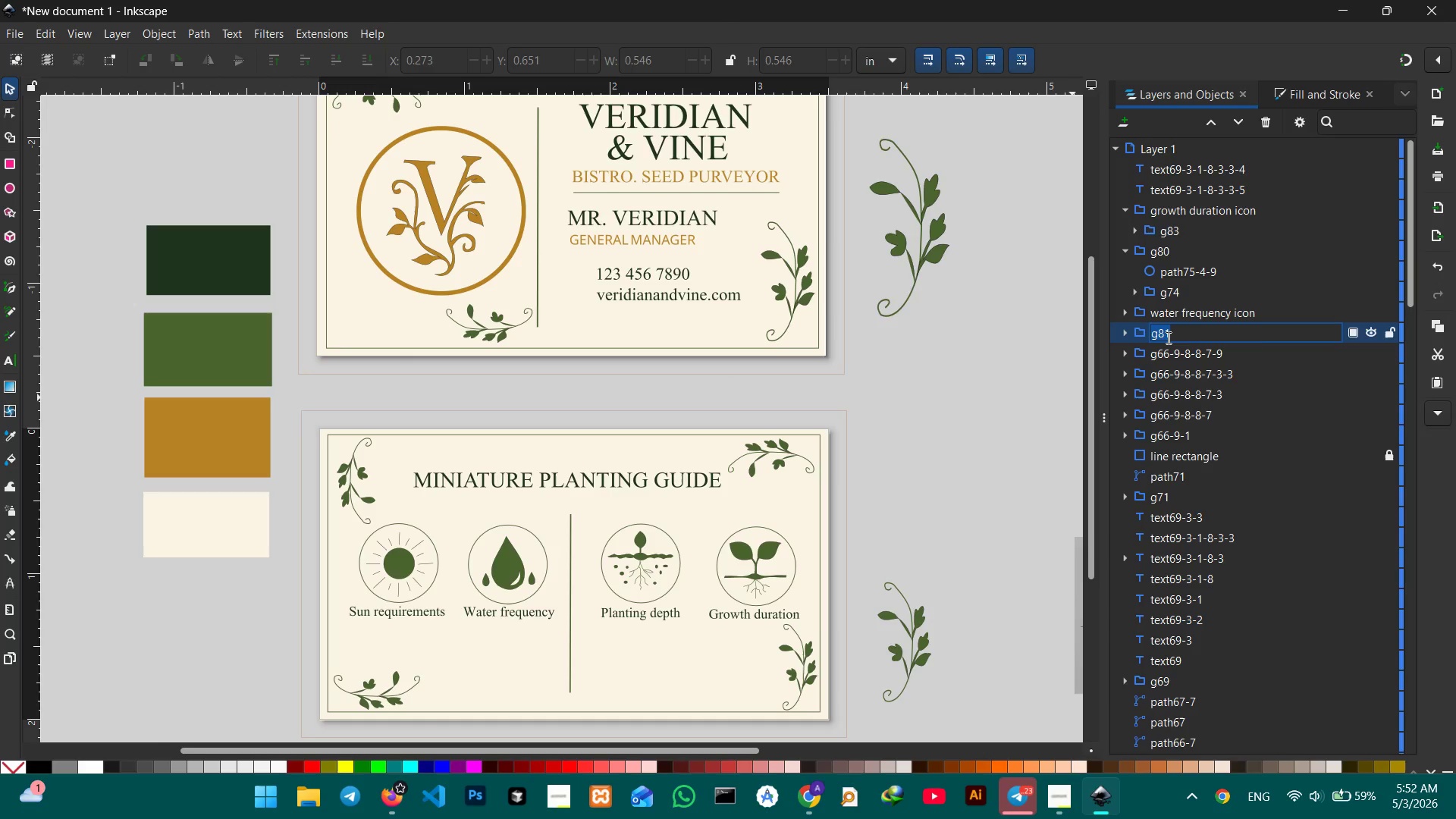 
type(sun requirments icon)
 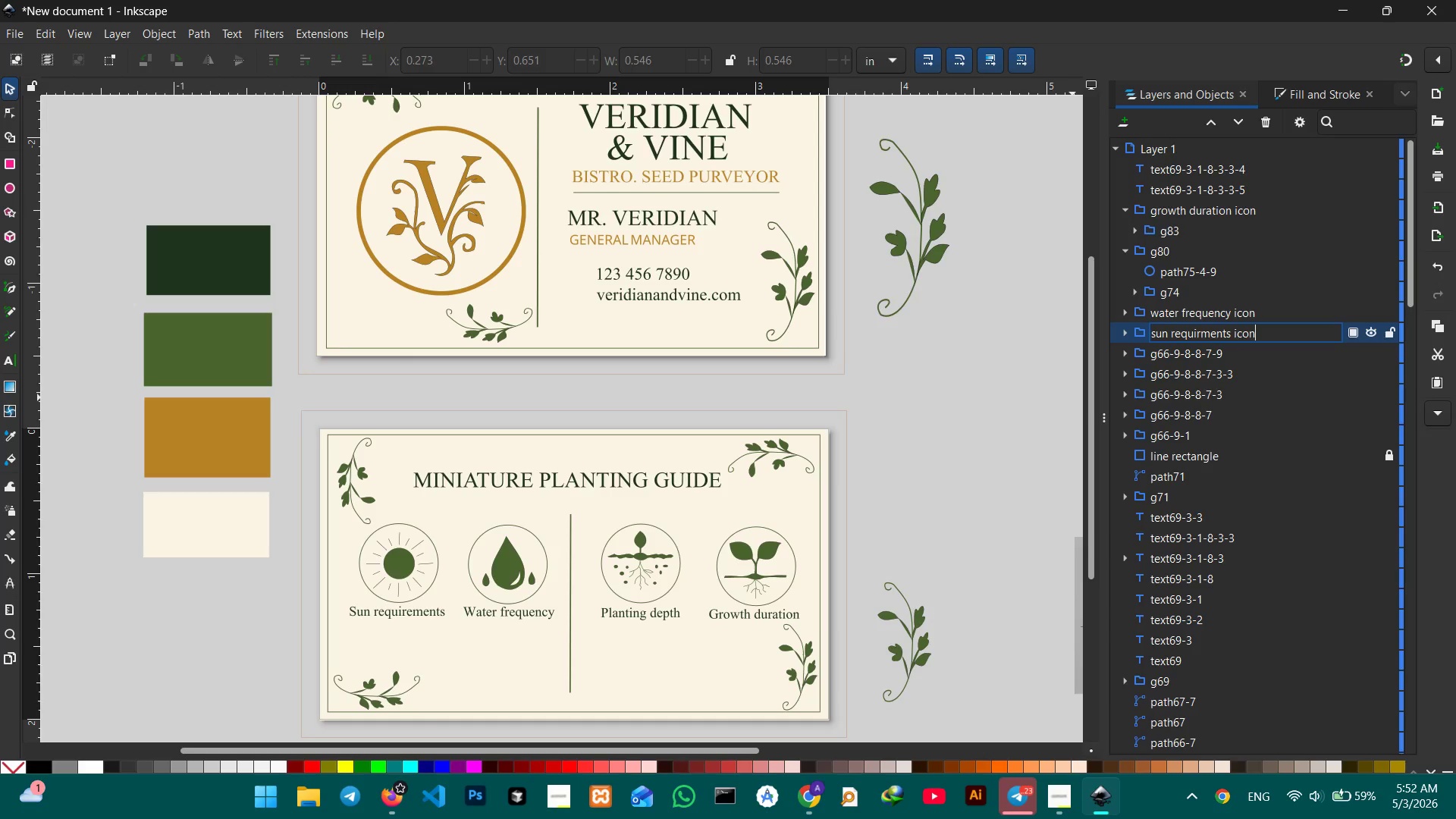 
key(Enter)
 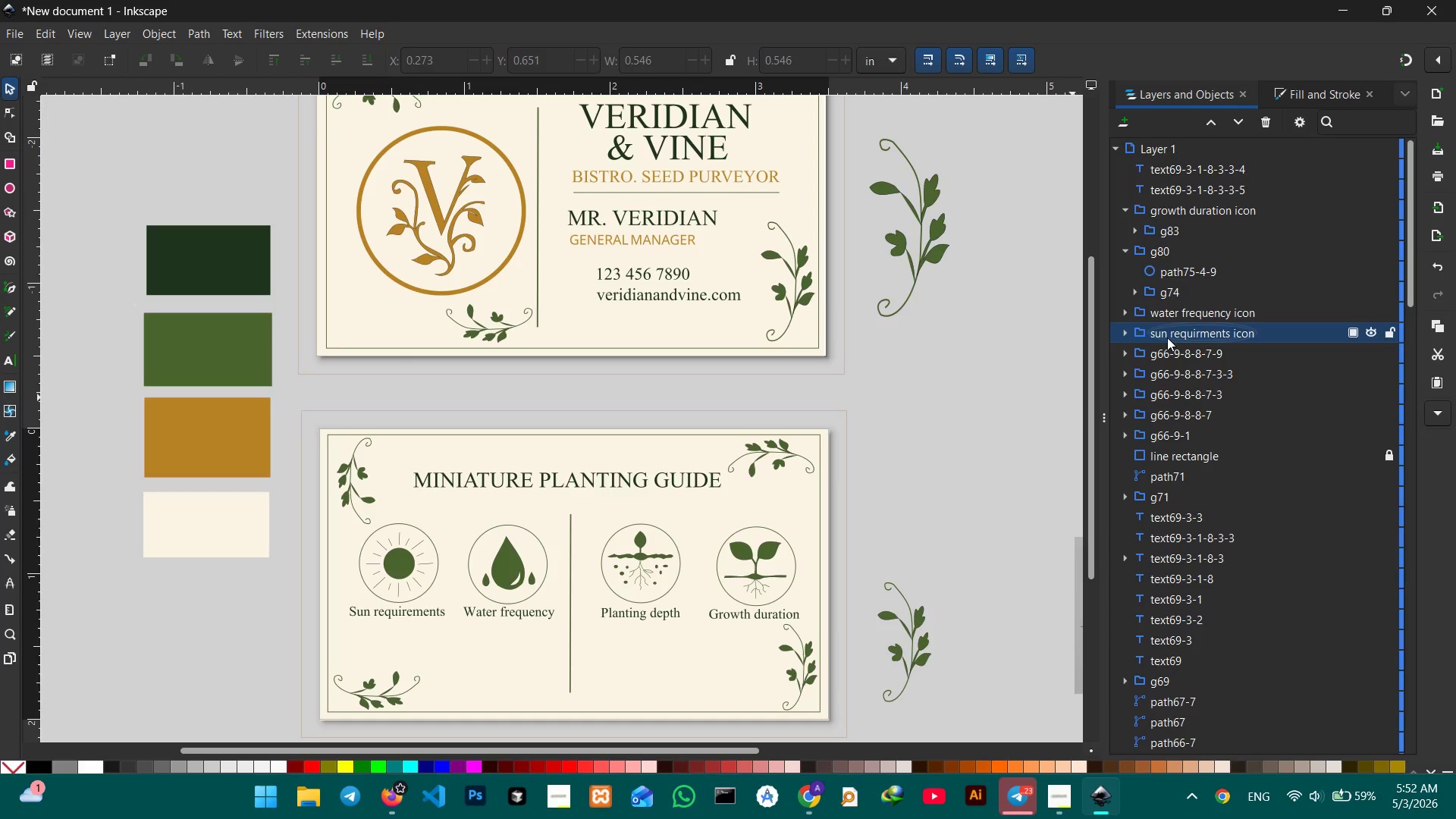 
left_click([1171, 352])
 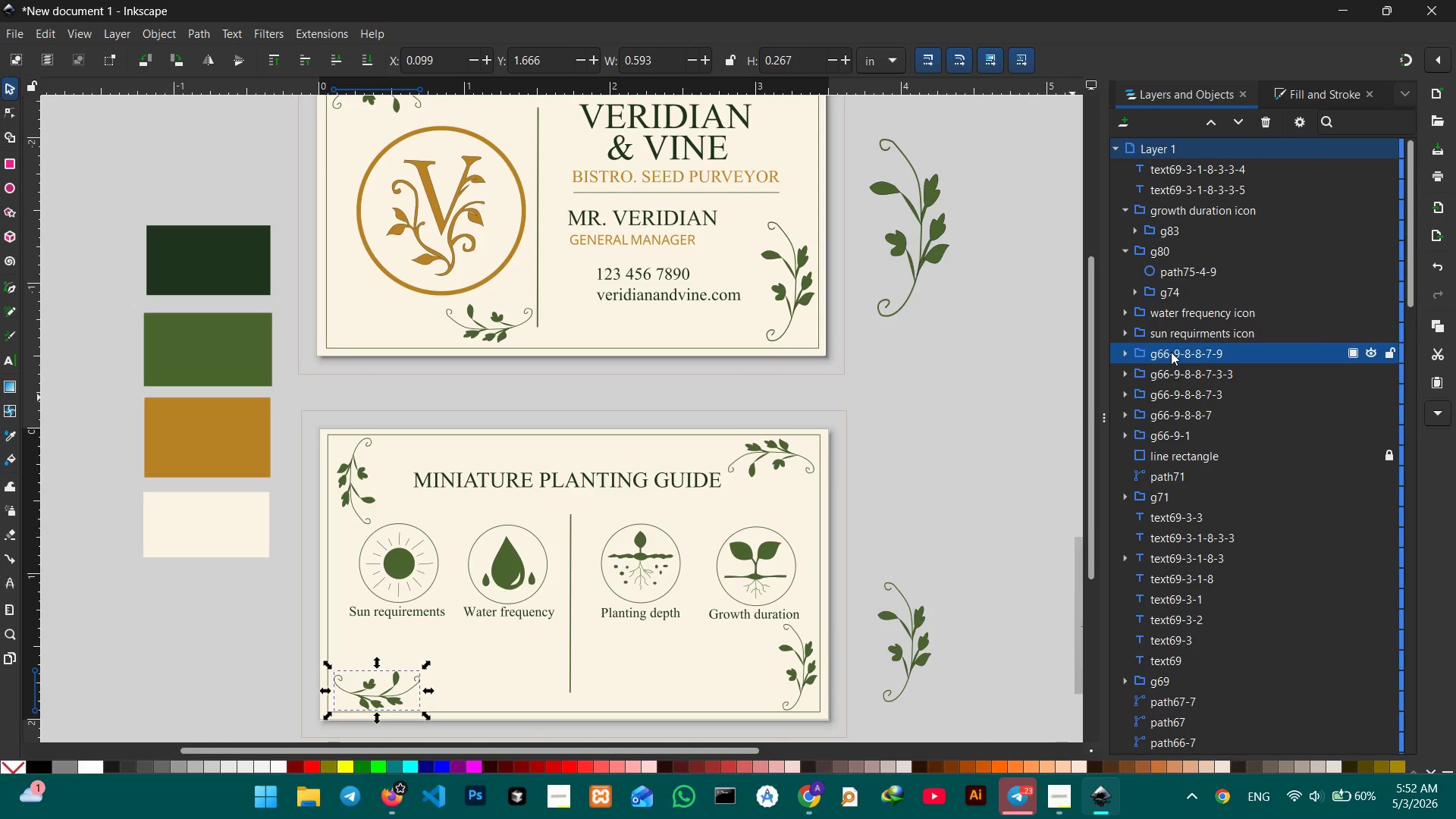 
double_click([1171, 352])
 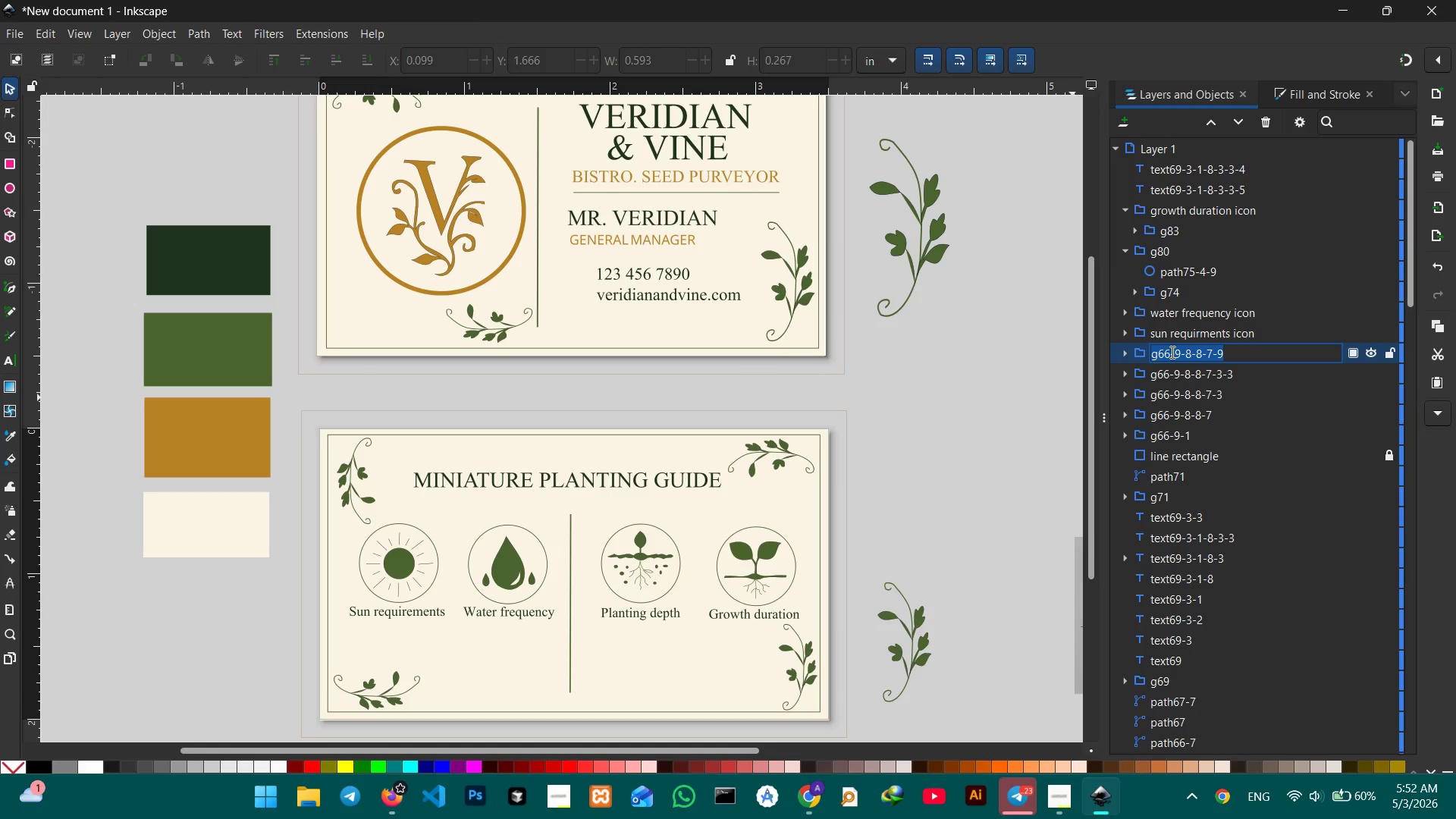 
type(lea)
key(Backspace)
key(Backspace)
key(Backspace)
 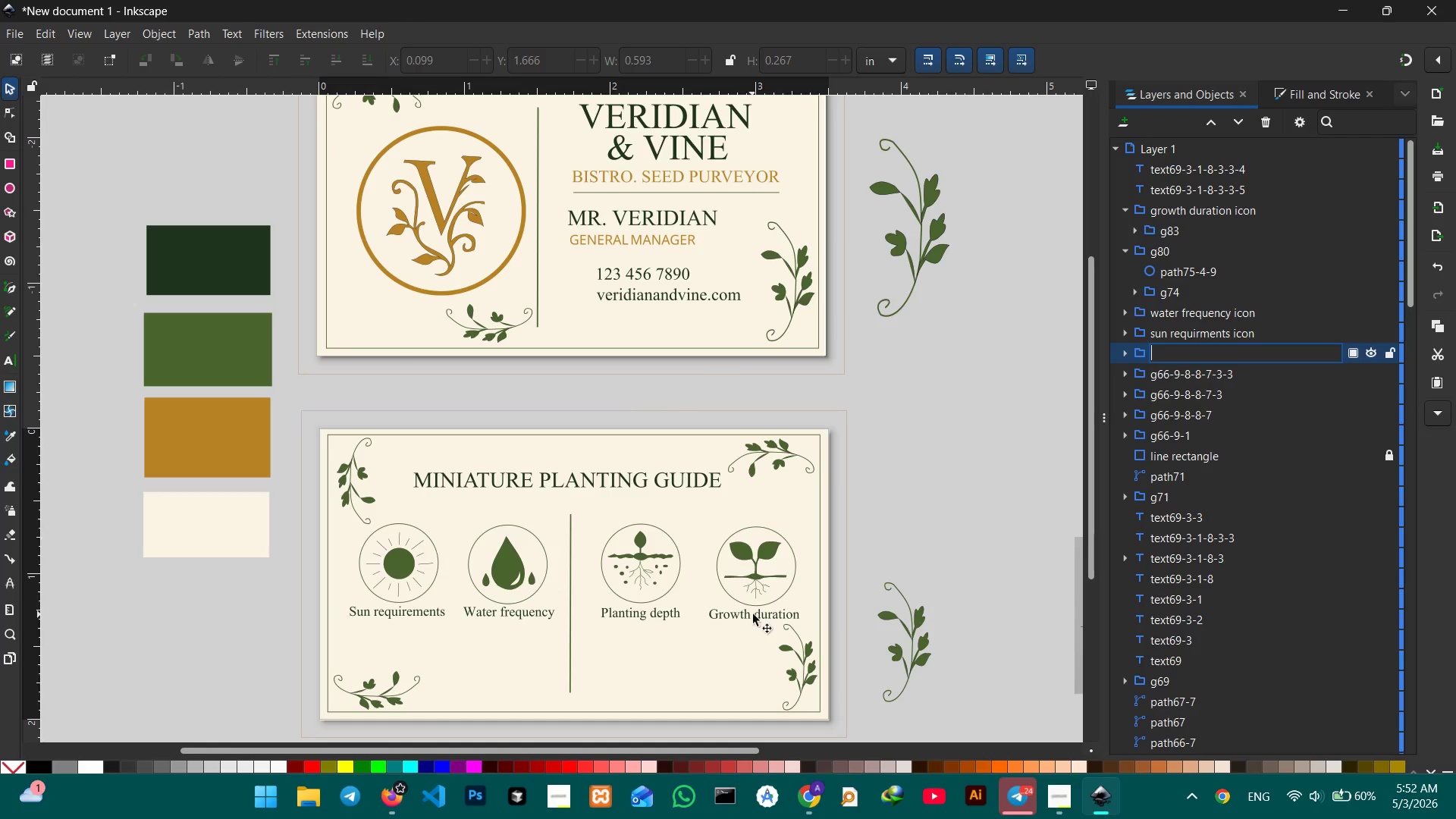 
left_click([347, 482])
 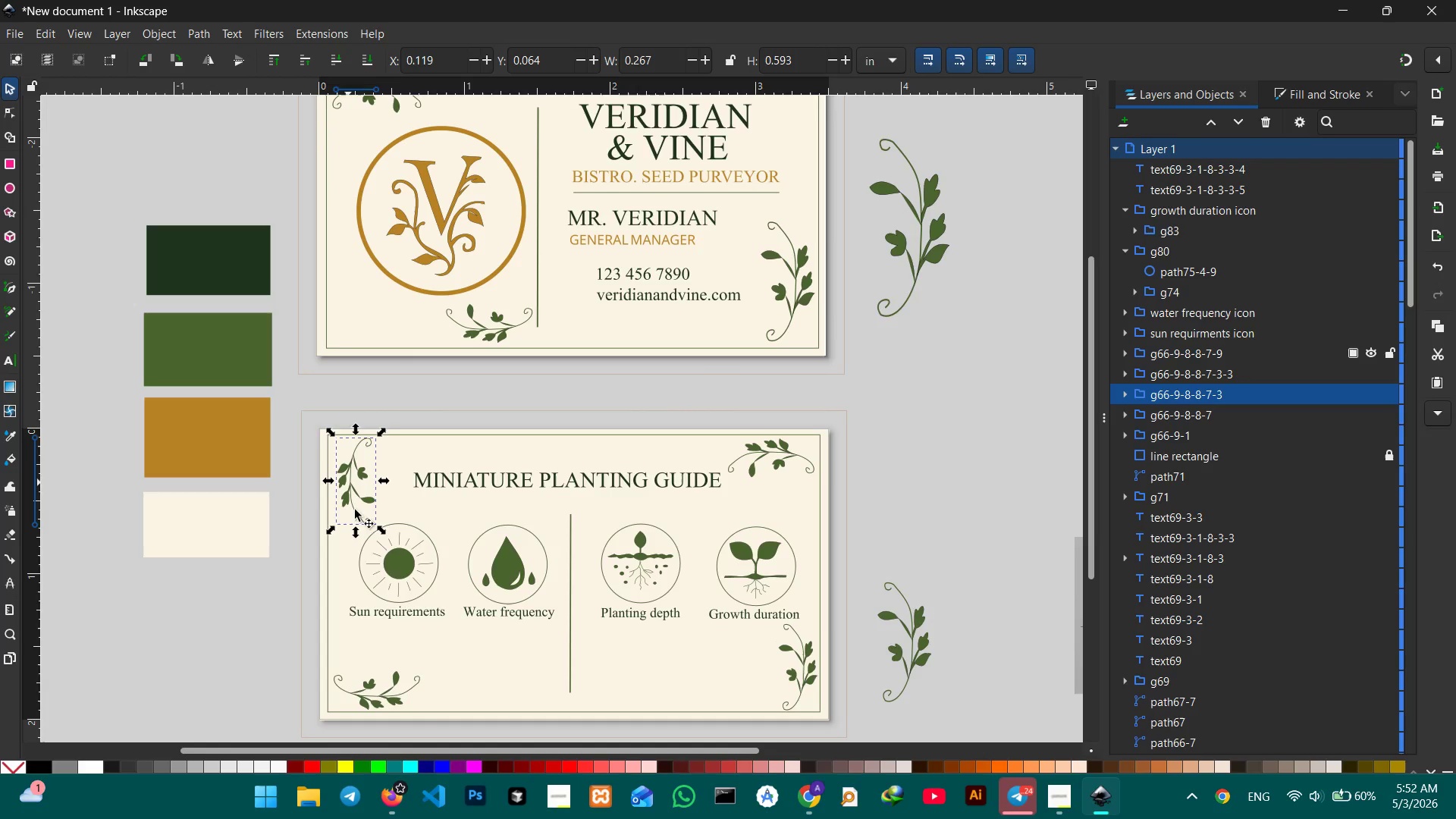 
hold_key(key=ShiftLeft, duration=3.69)
left_click([368, 698])
 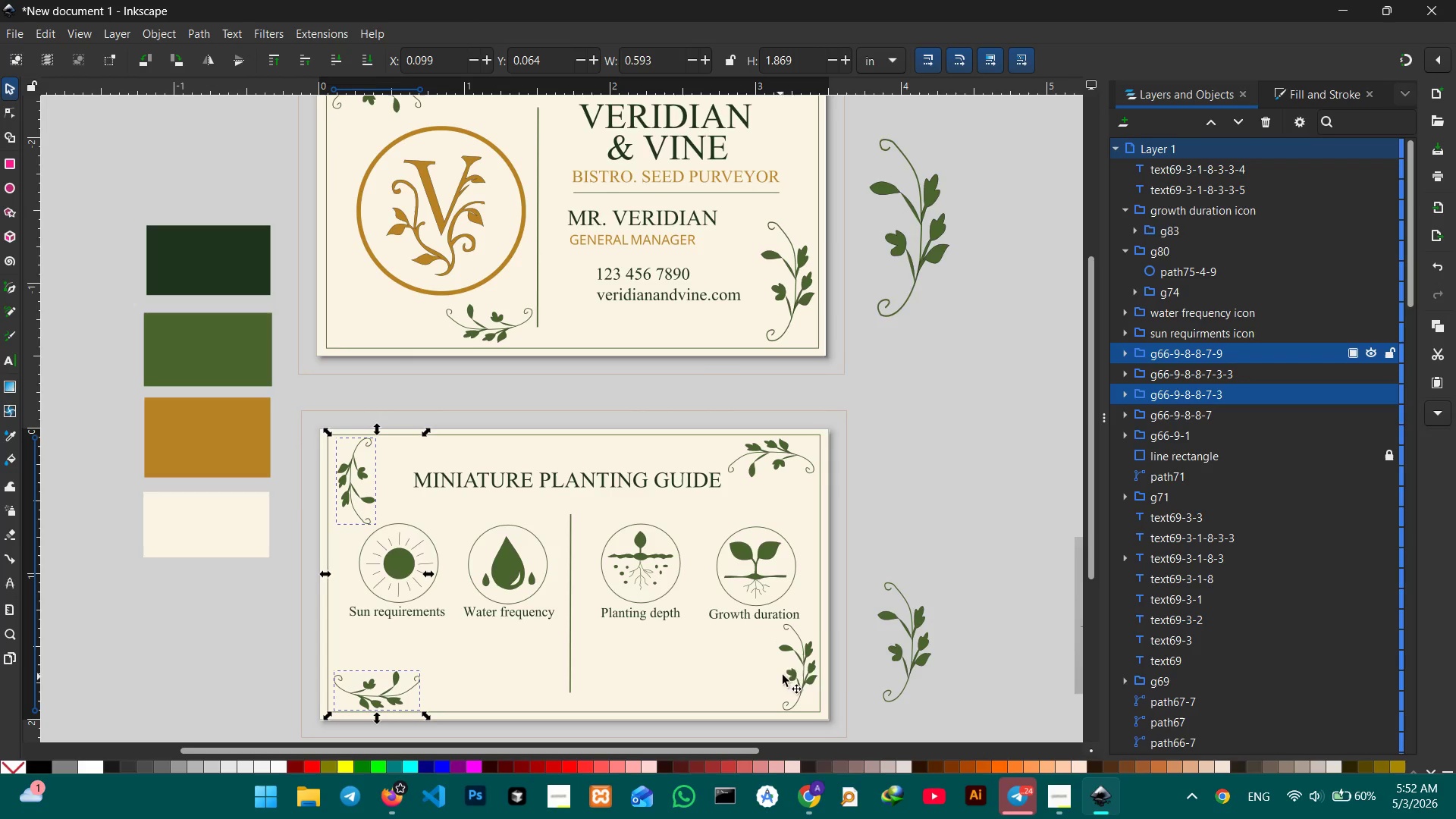 
left_click([803, 667])
 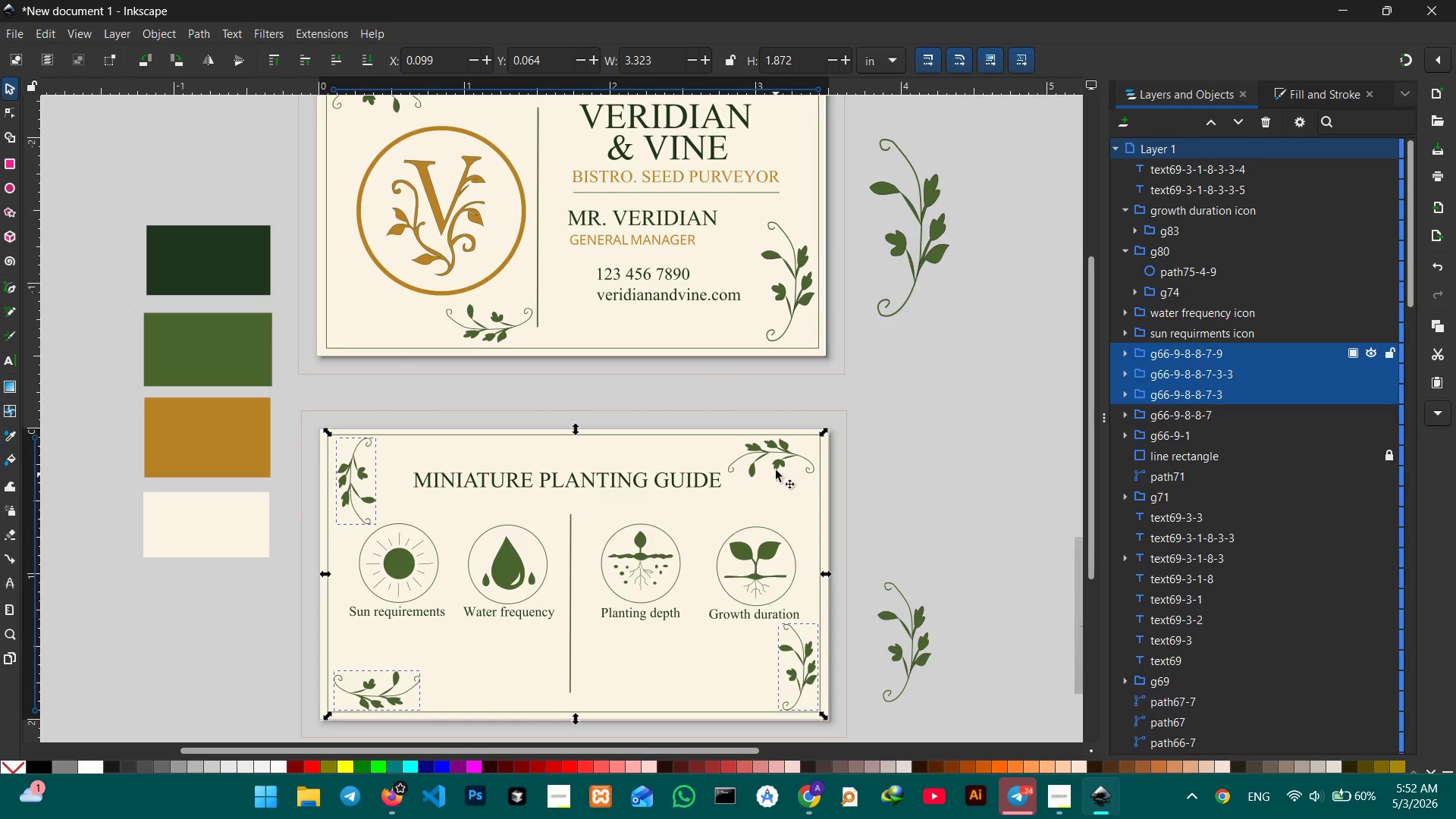 
left_click([777, 463])
 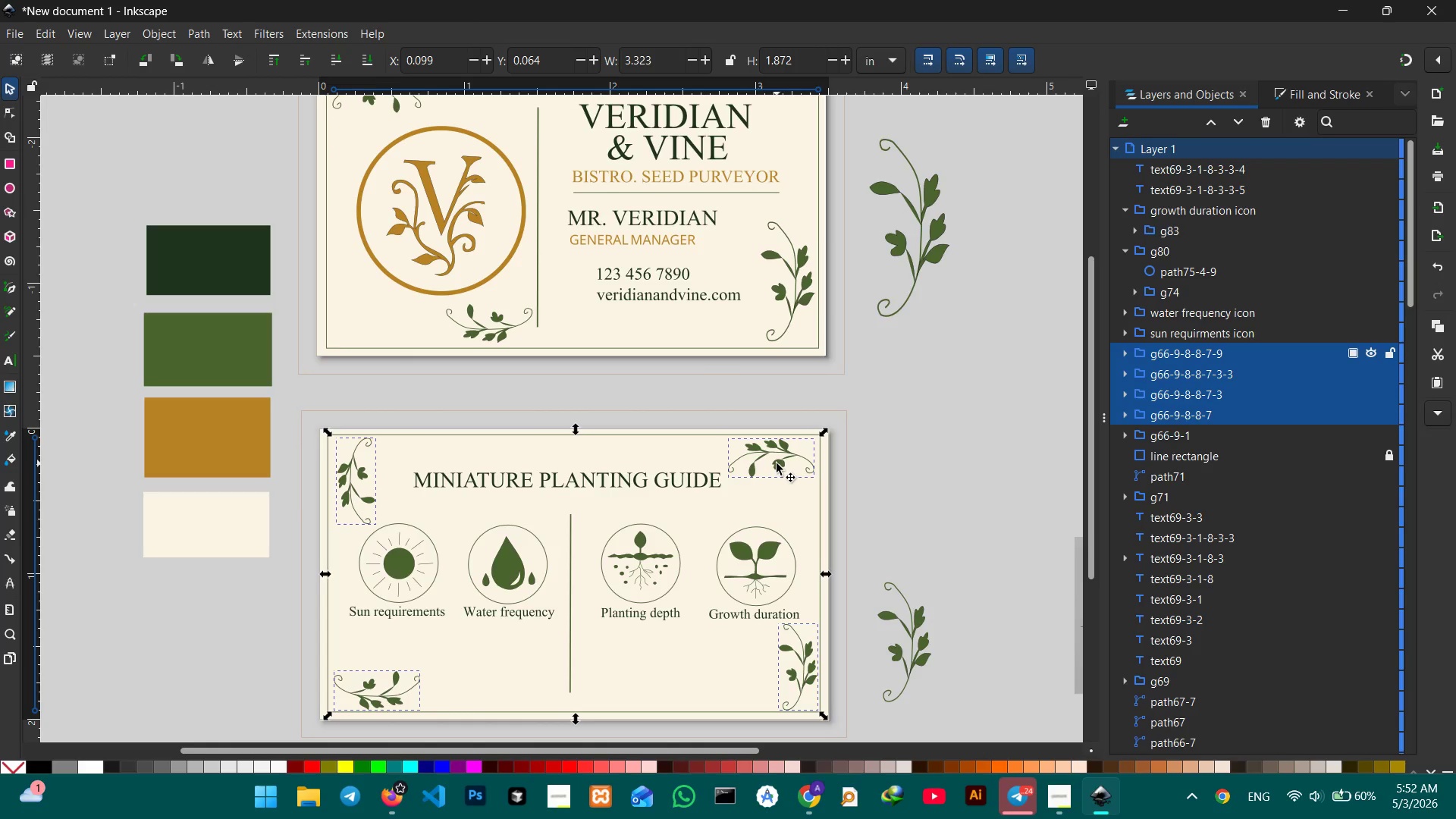 
hold_key(key=ControlLeft, duration=0.92)
 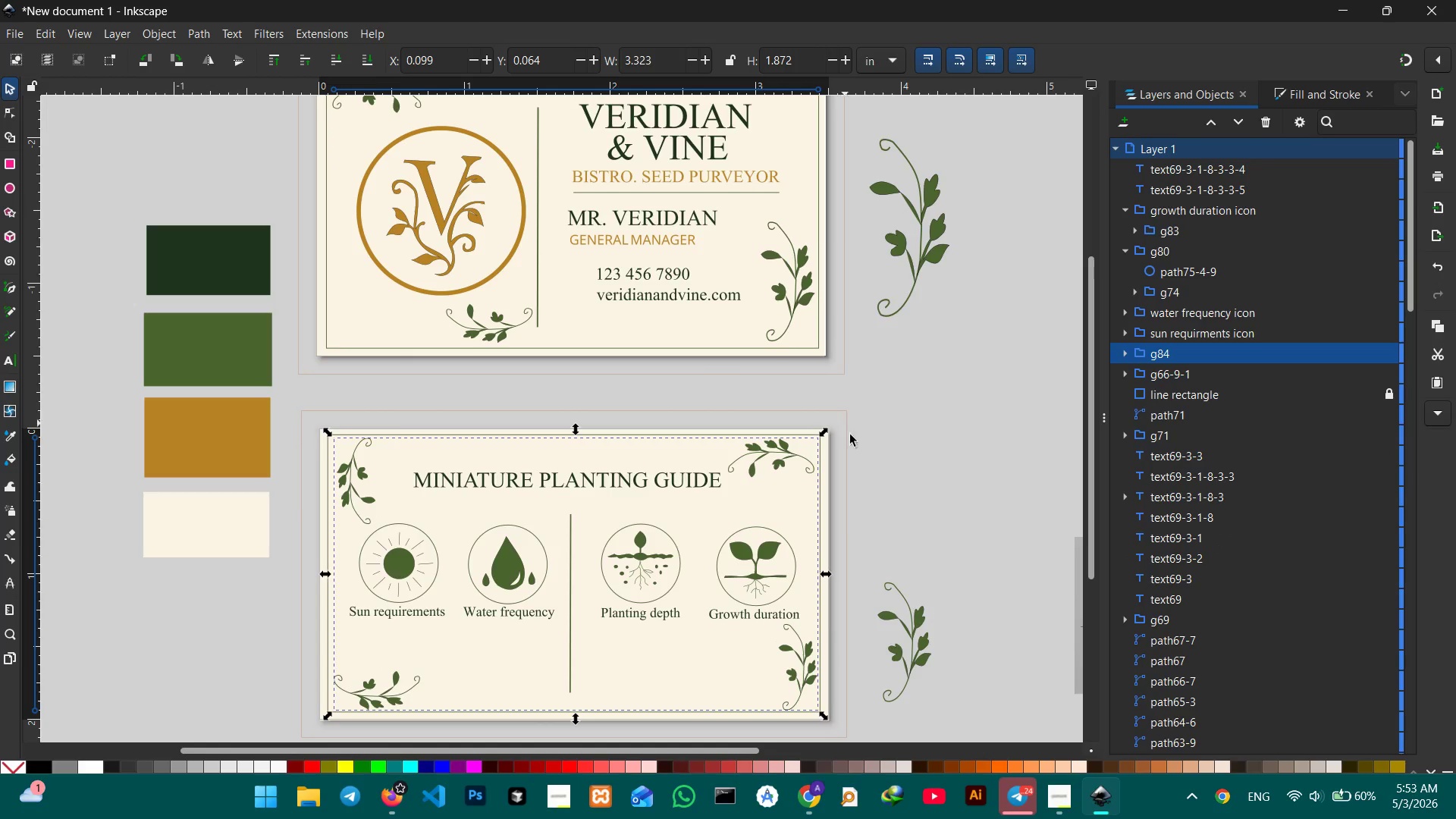 
hold_key(key=G, duration=0.31)
 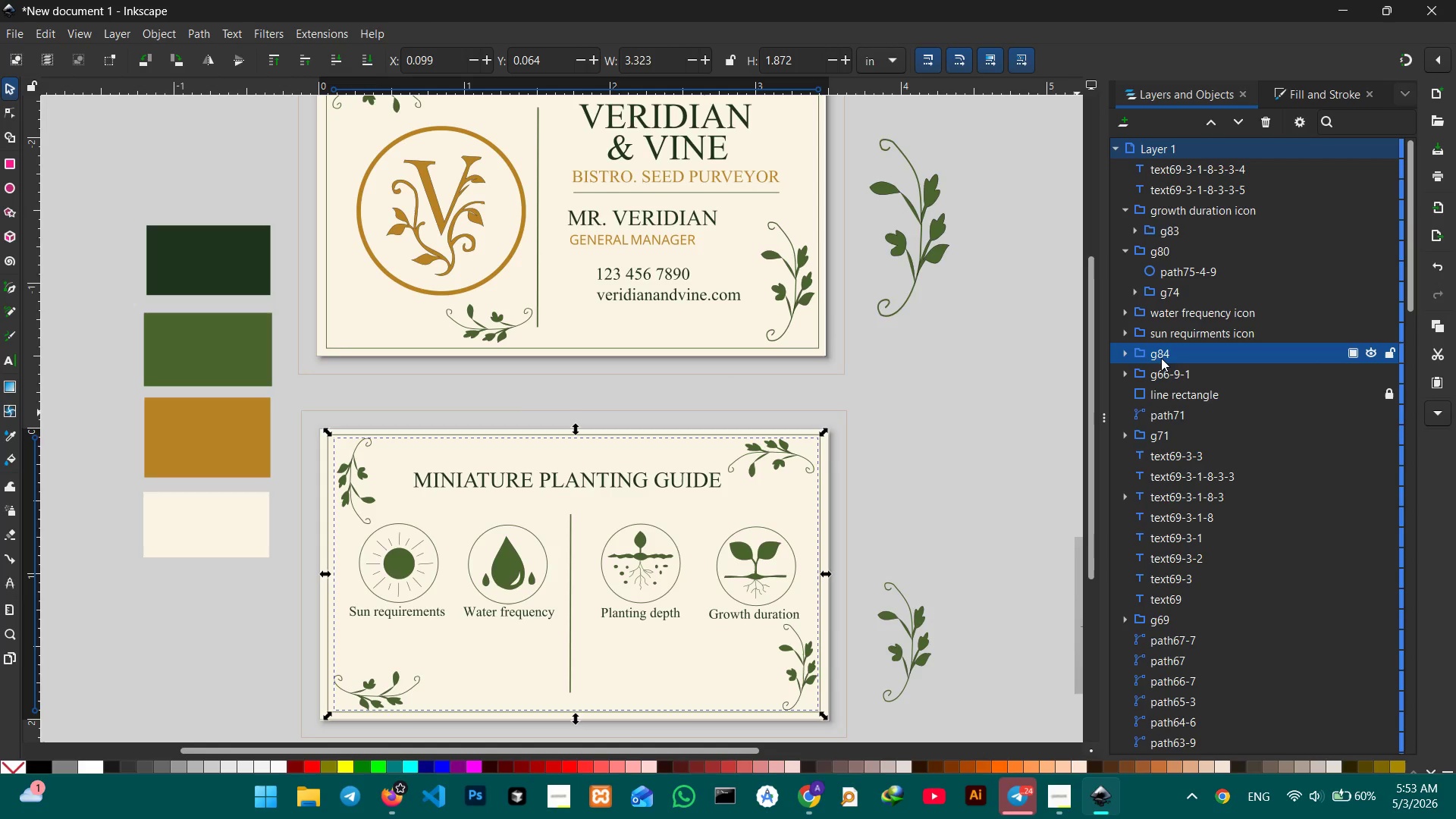 
double_click([1161, 358])
 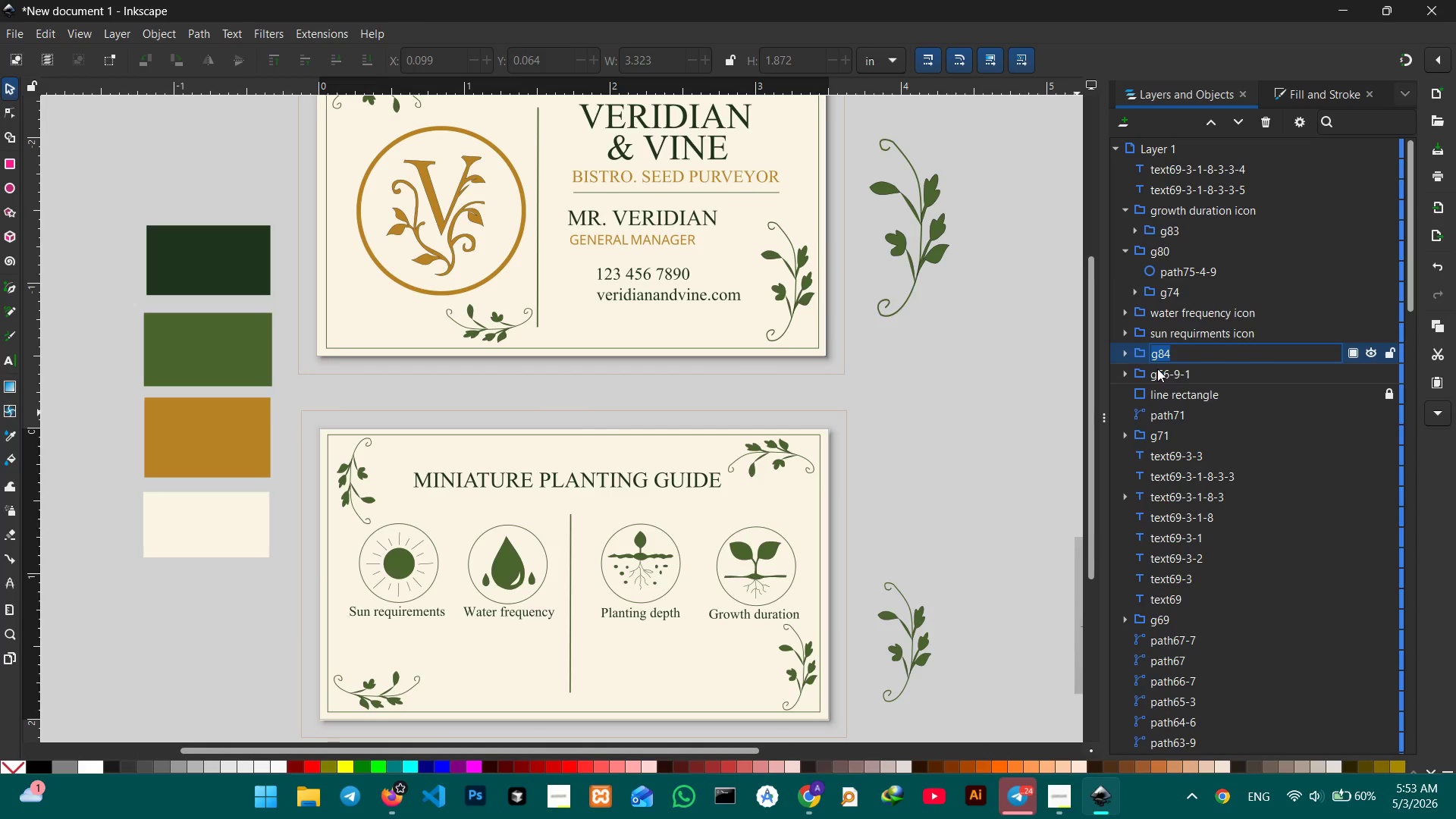 
type(leafs)
 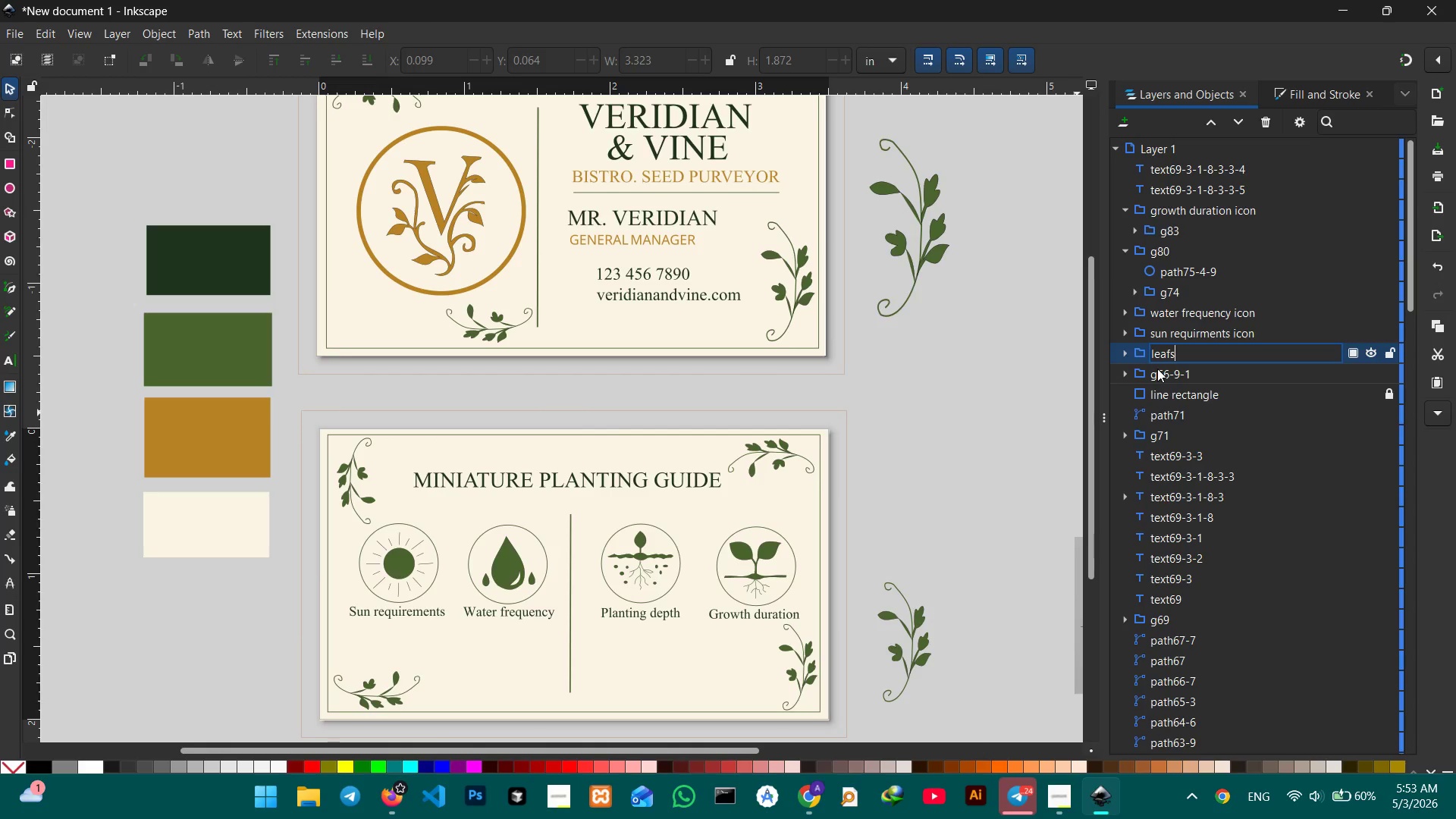 
key(Enter)
 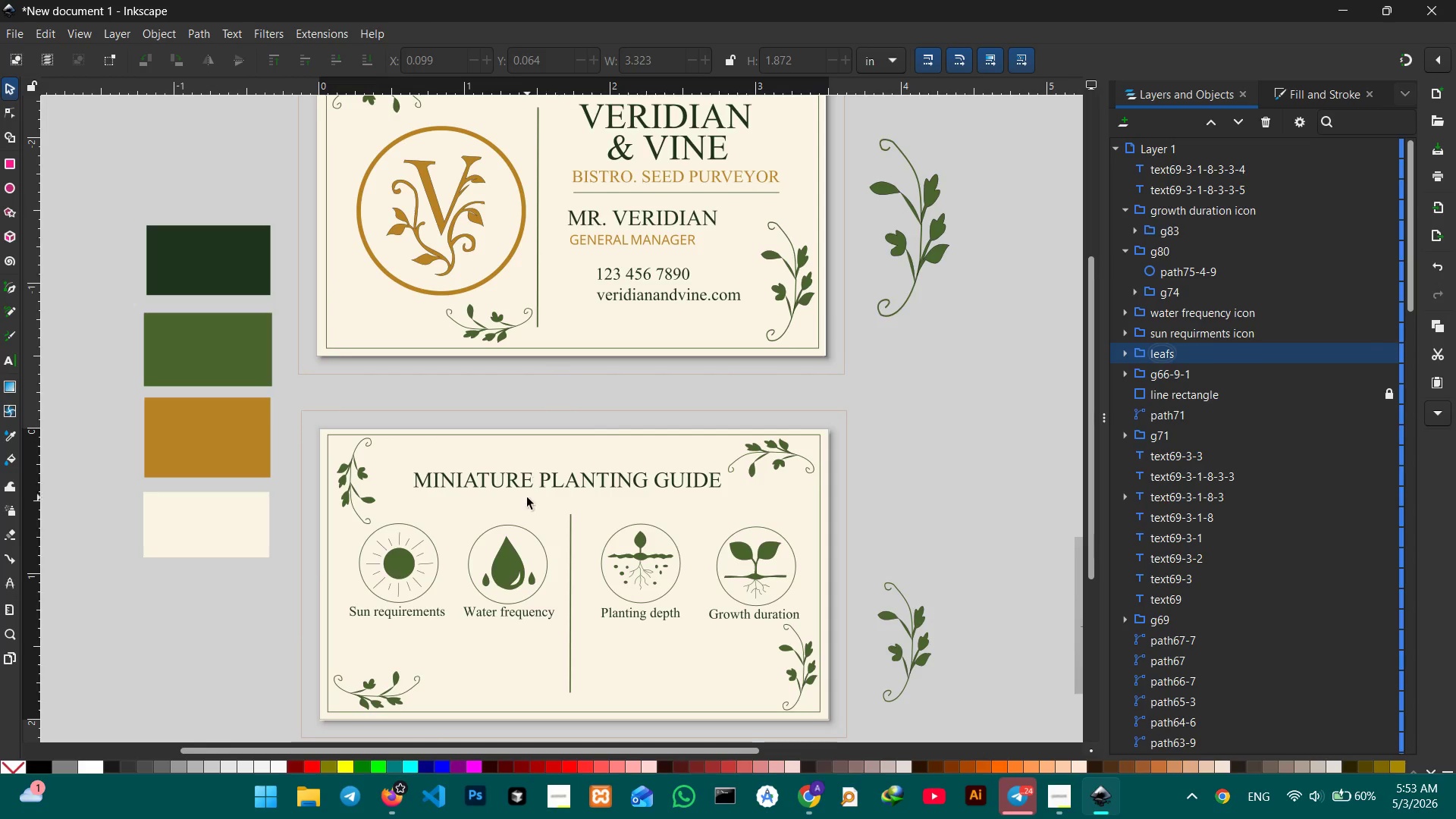 
left_click([528, 486])
 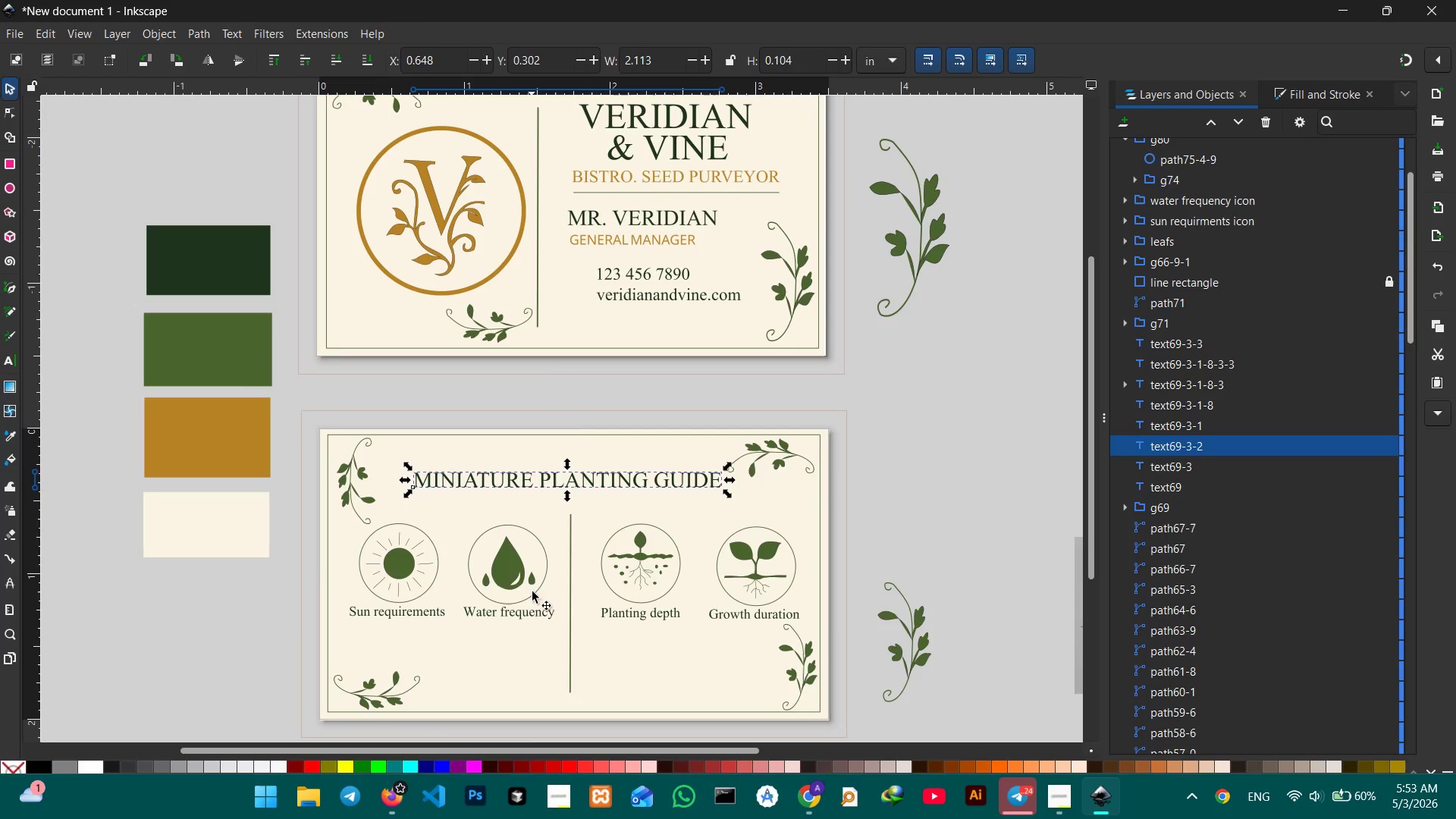 
hold_key(key=ShiftLeft, duration=3.77)
left_click([416, 618])
 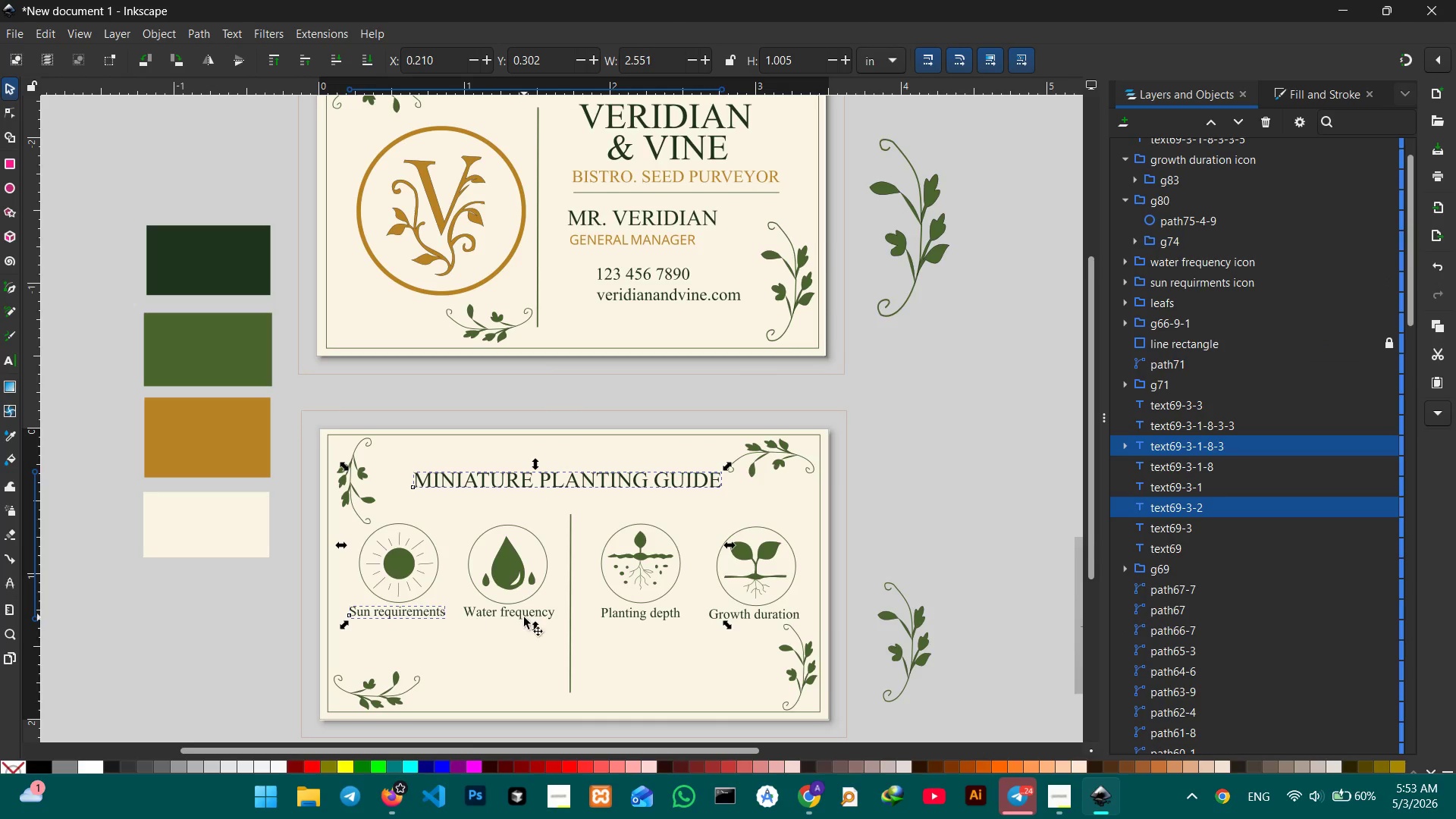 
left_click([524, 617])
 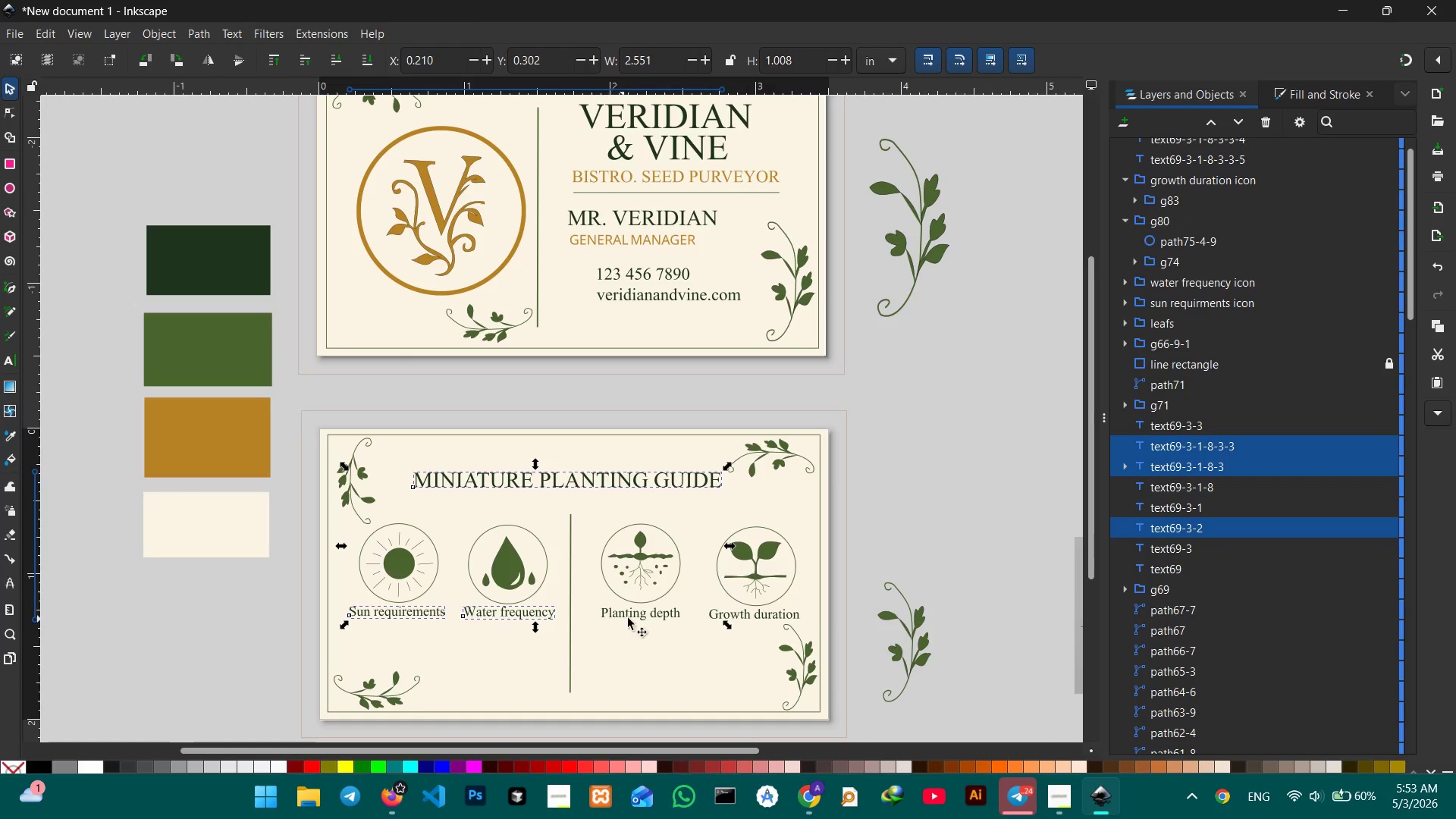 
left_click([630, 618])
 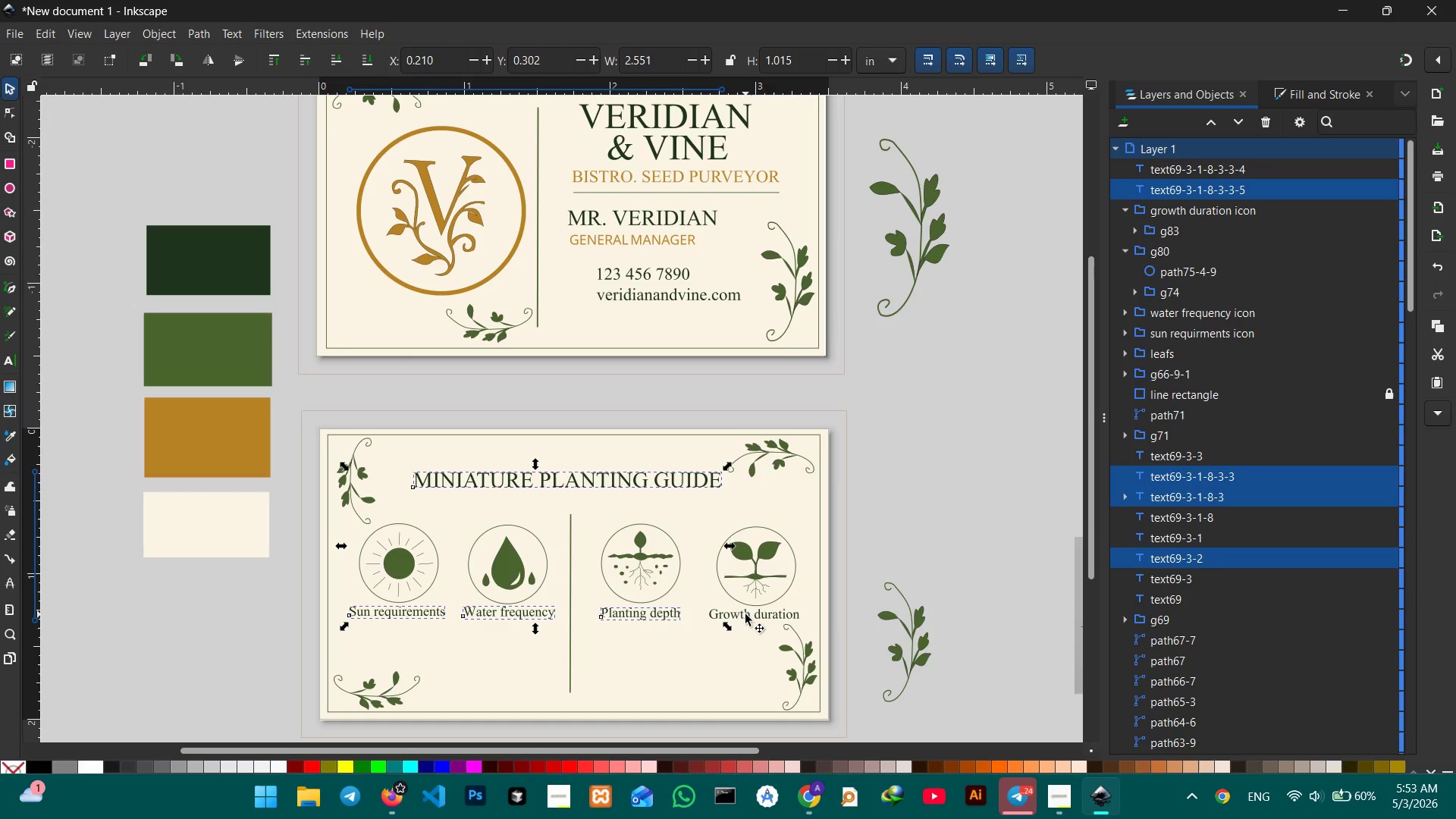 
left_click([746, 615])
 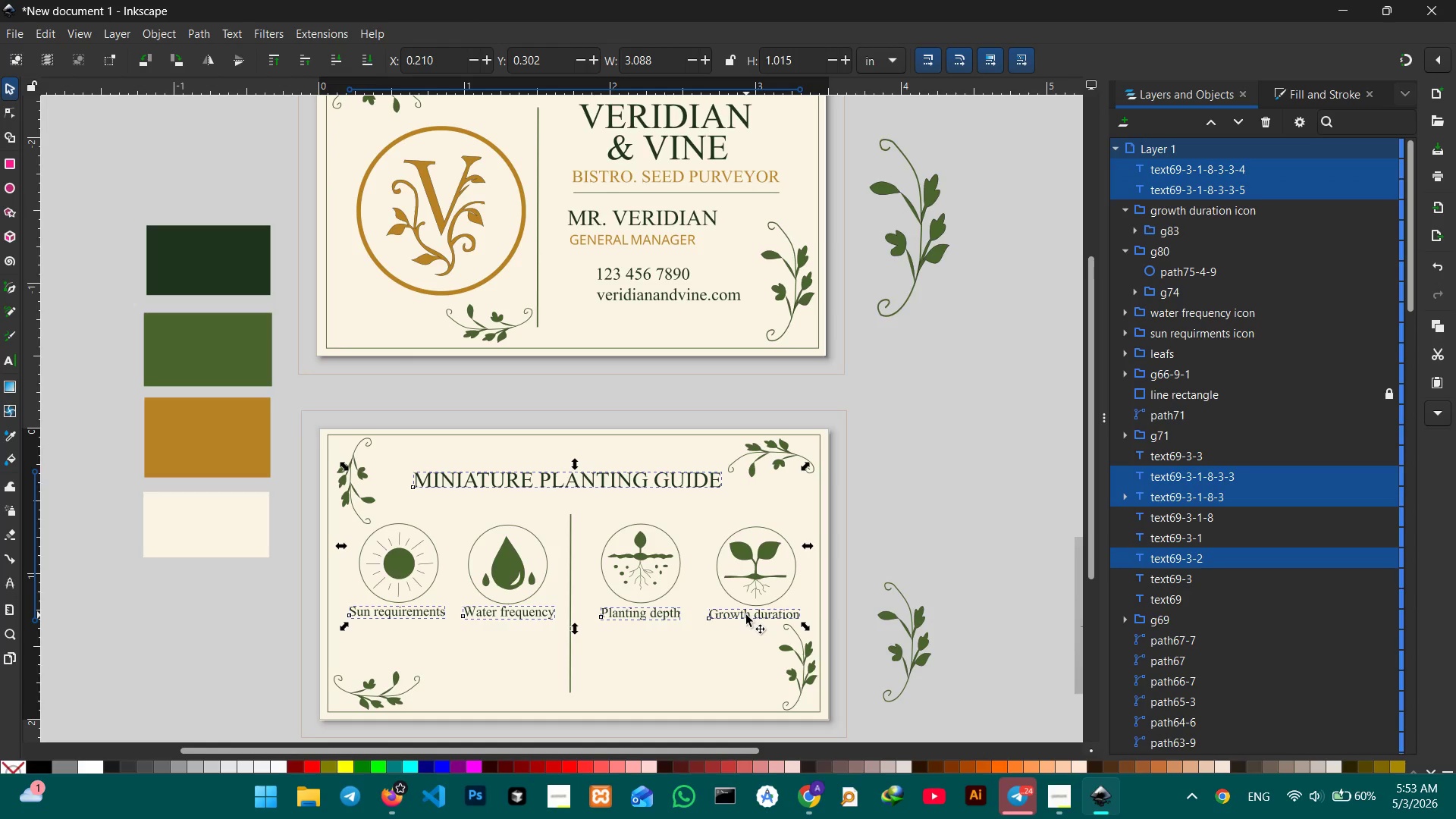 
key(Control+G)
 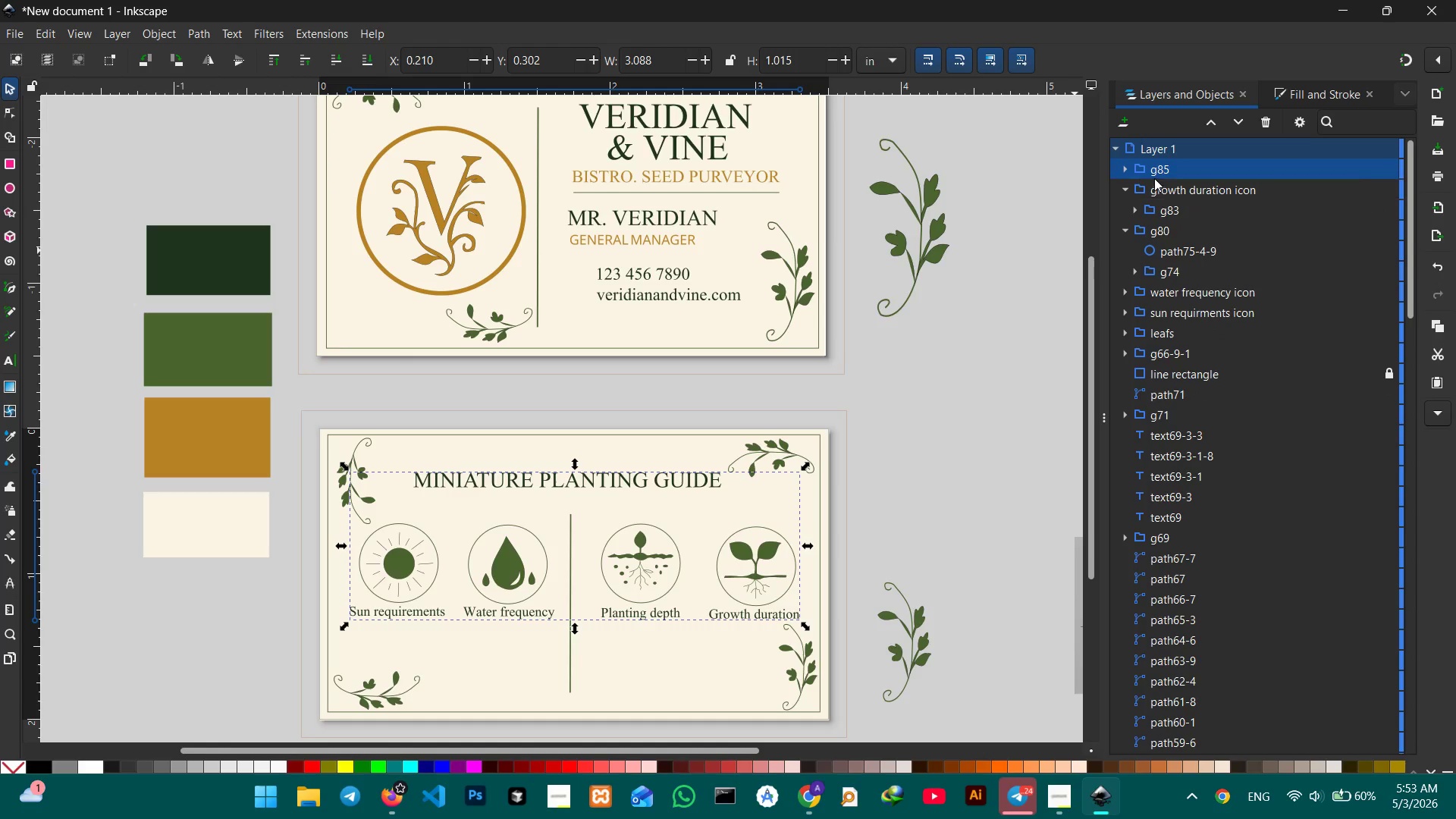 
double_click([1154, 174])
 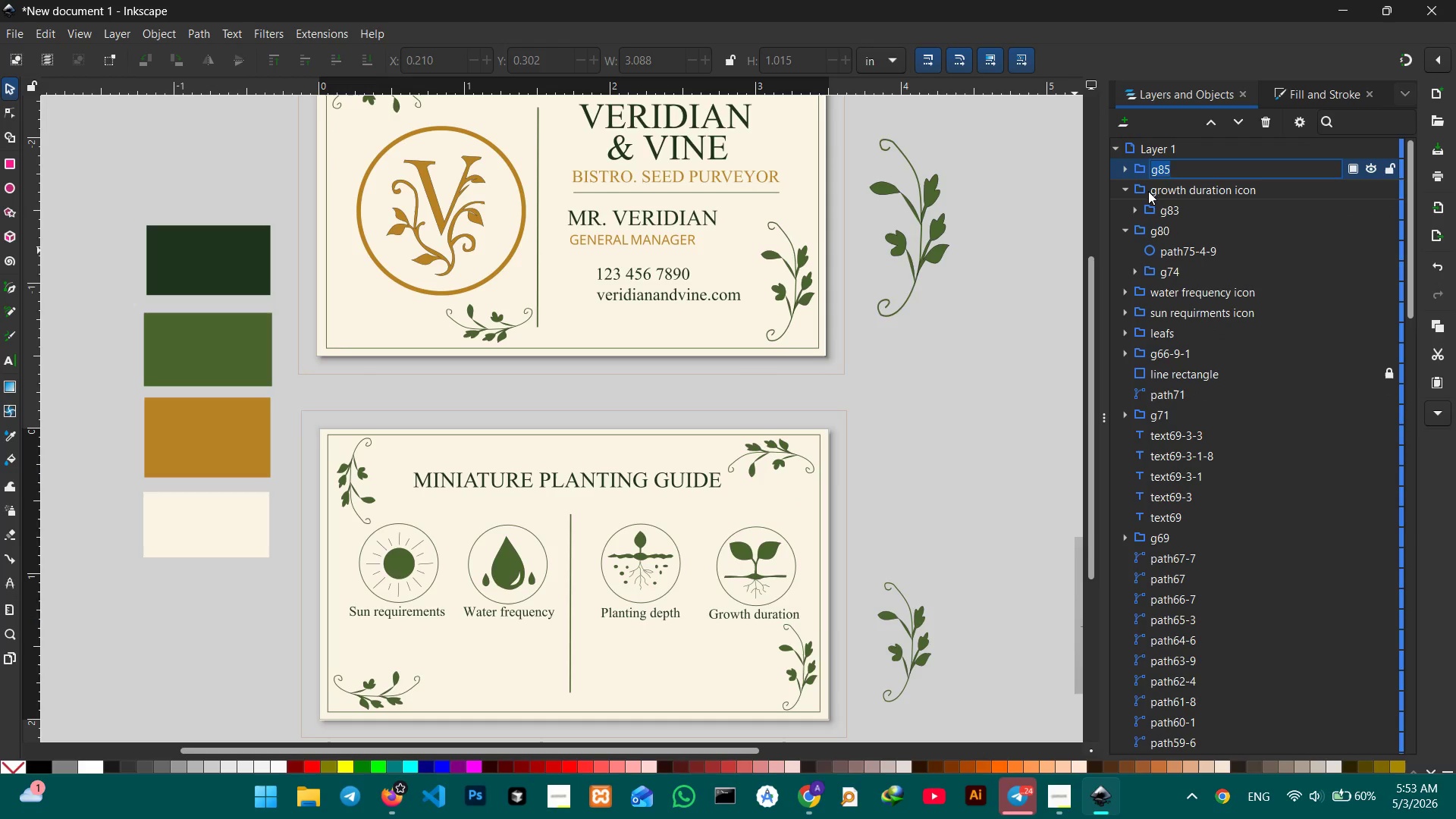 
type(texts)
 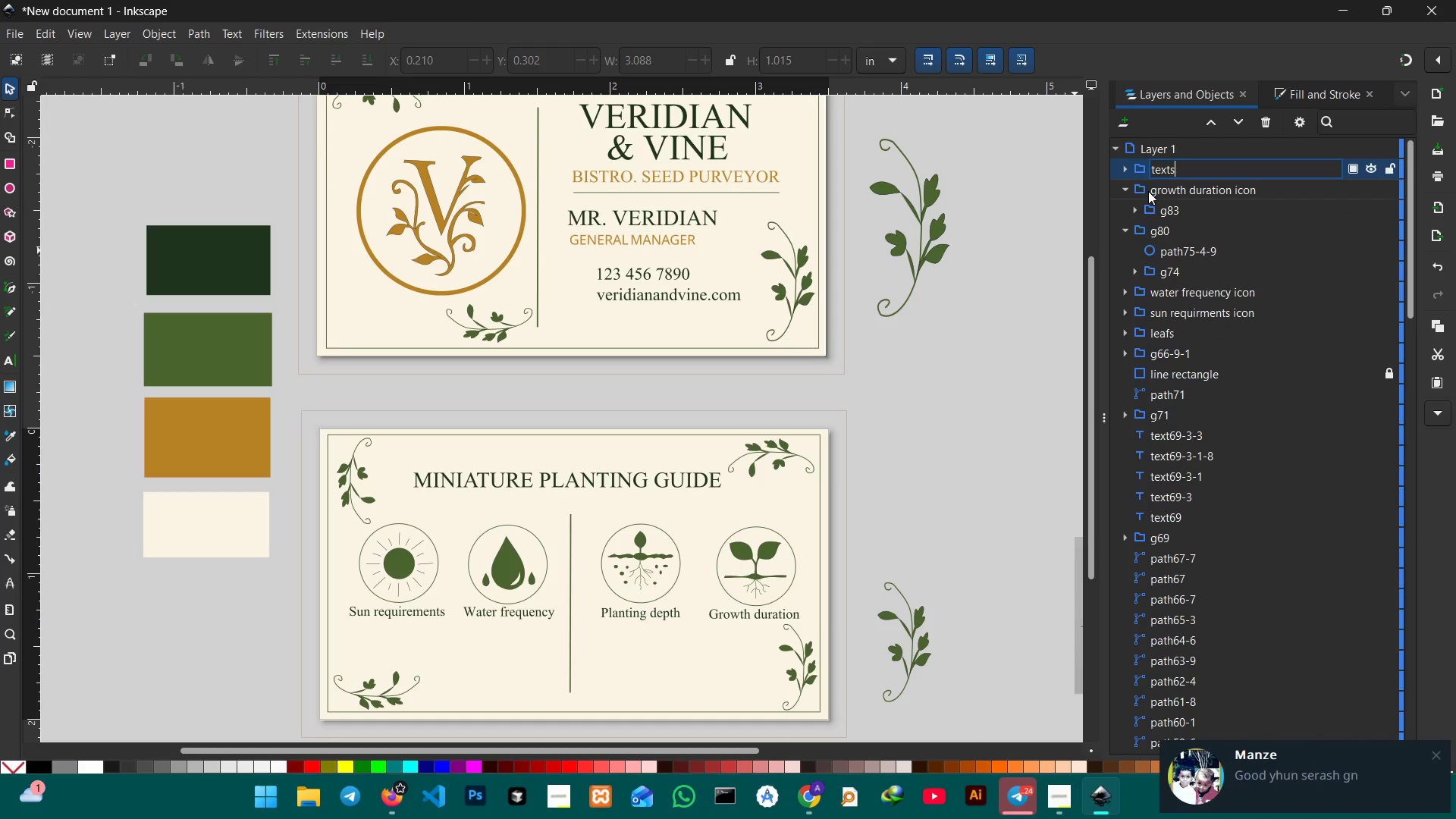 
key(Enter)
 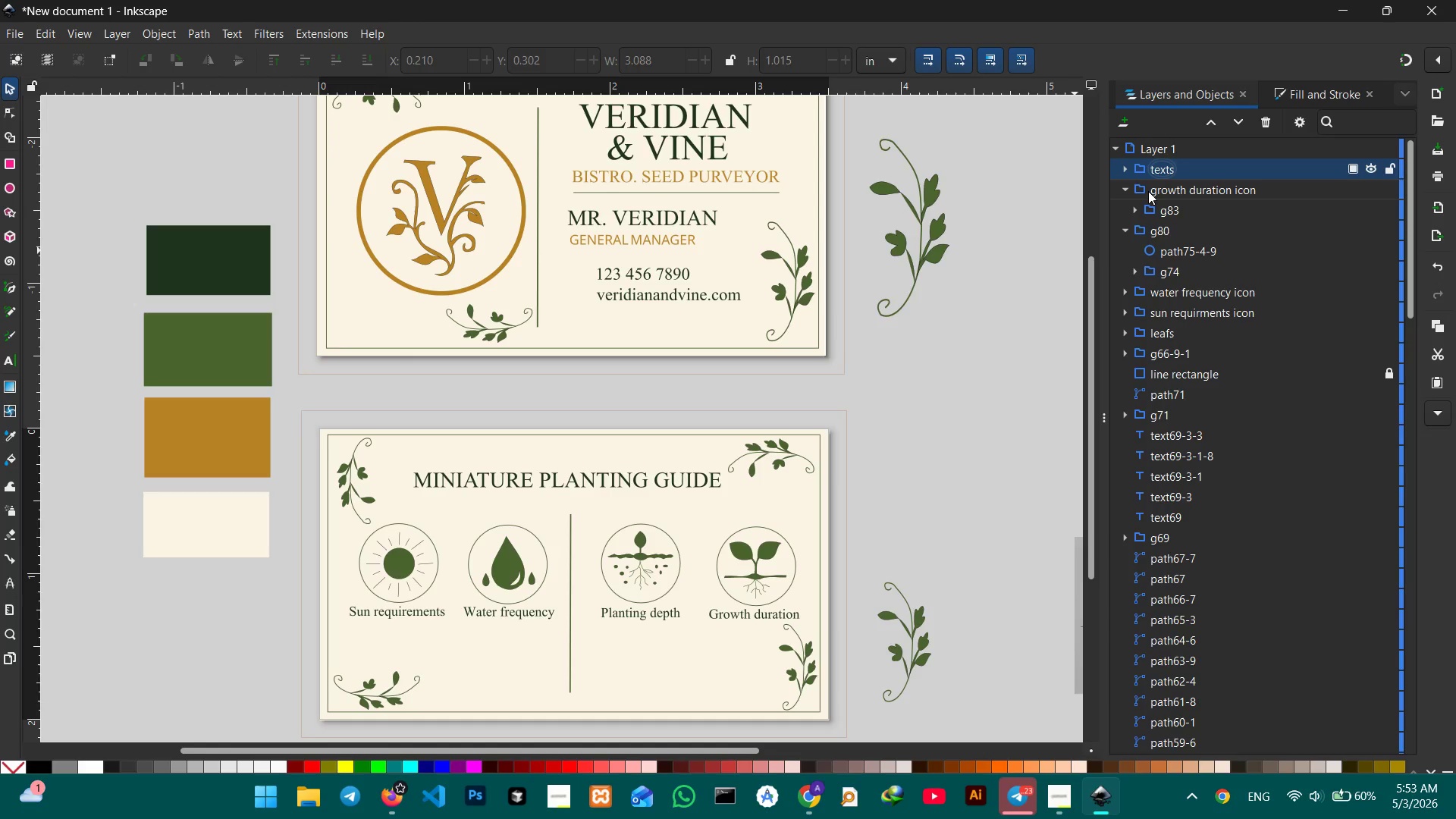 
wait(13.42)
 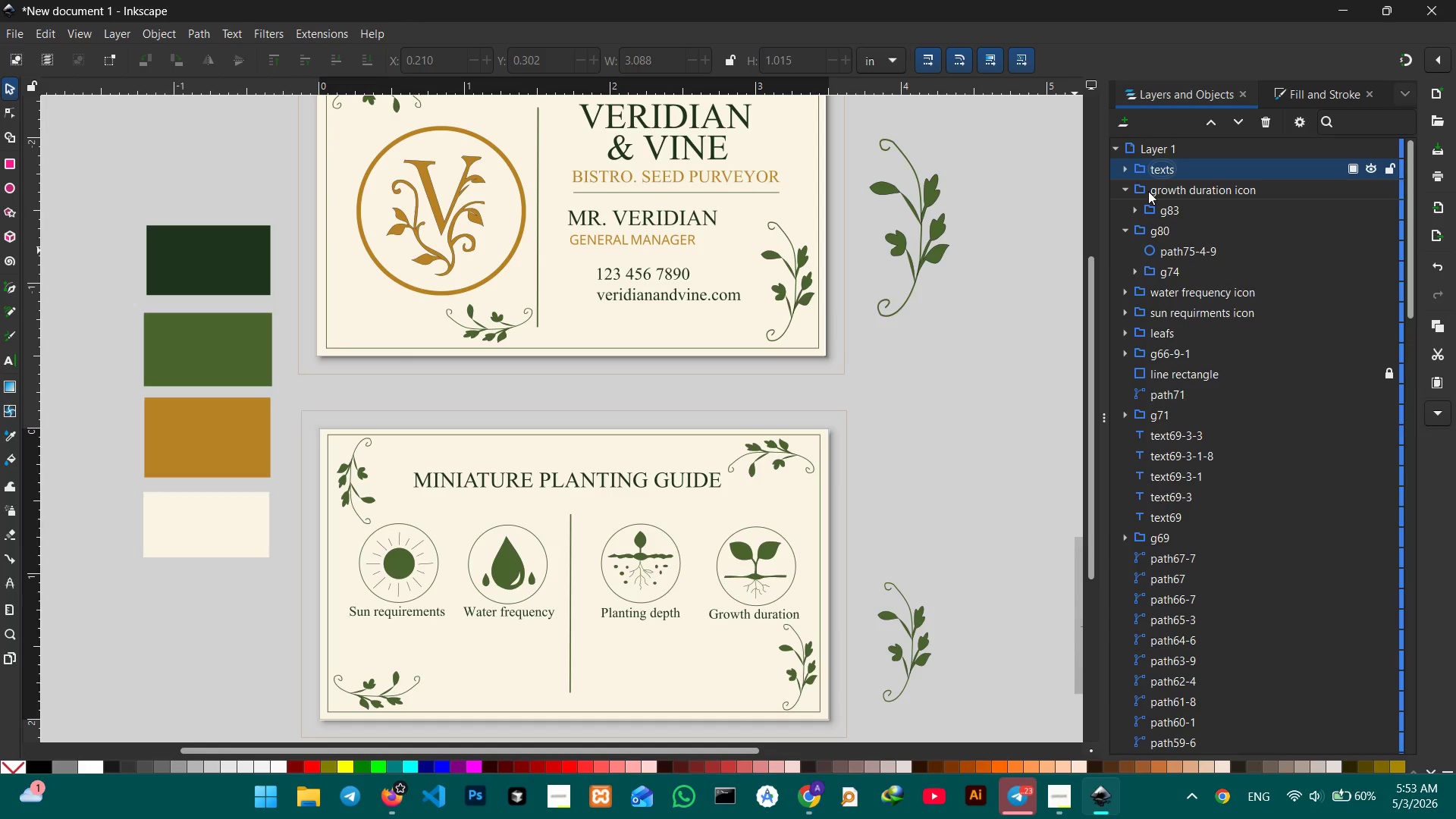 
scroll: coordinate [548, 356], scroll_direction: up, amount: 2.0
 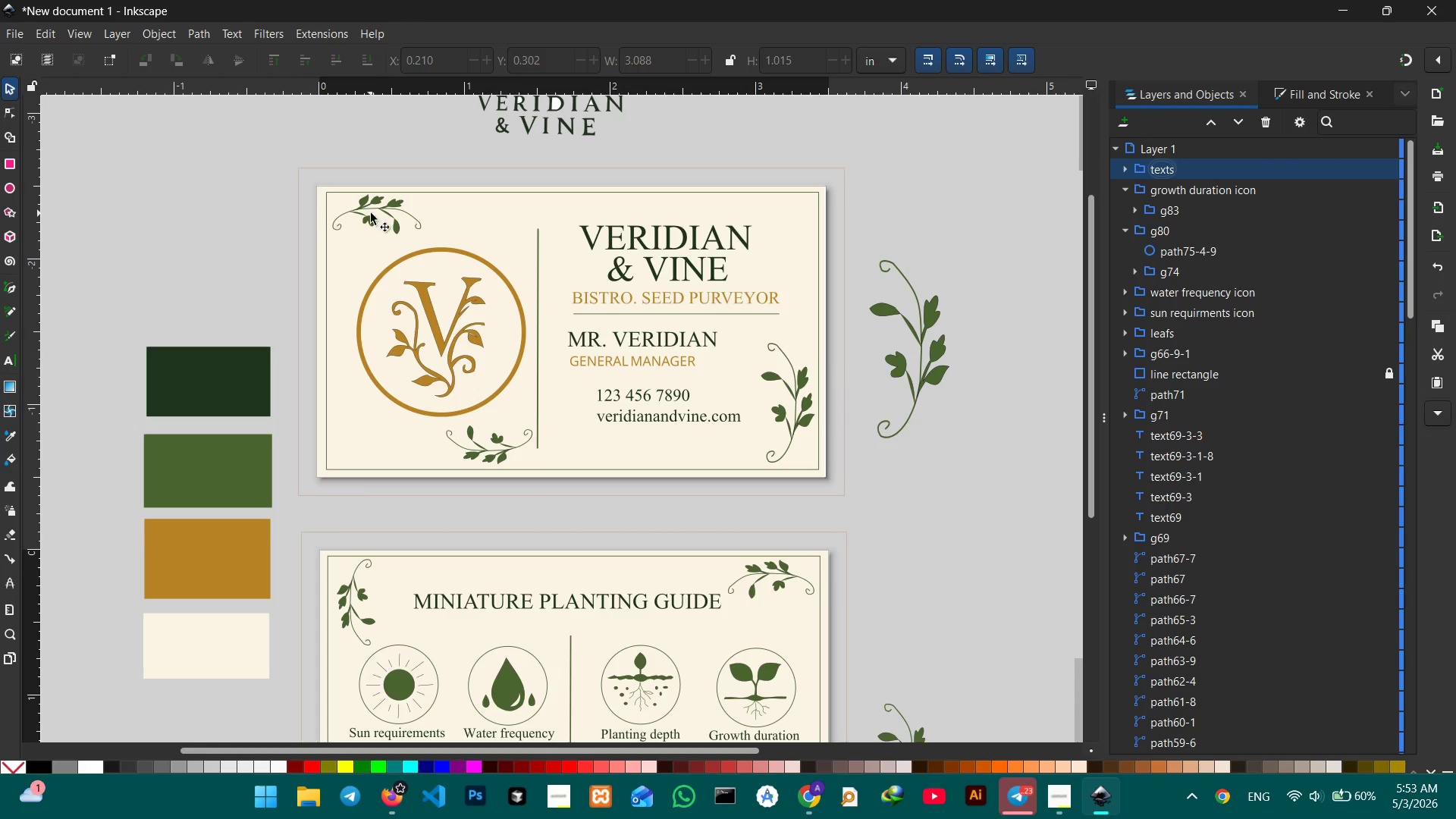 
left_click([378, 214])
 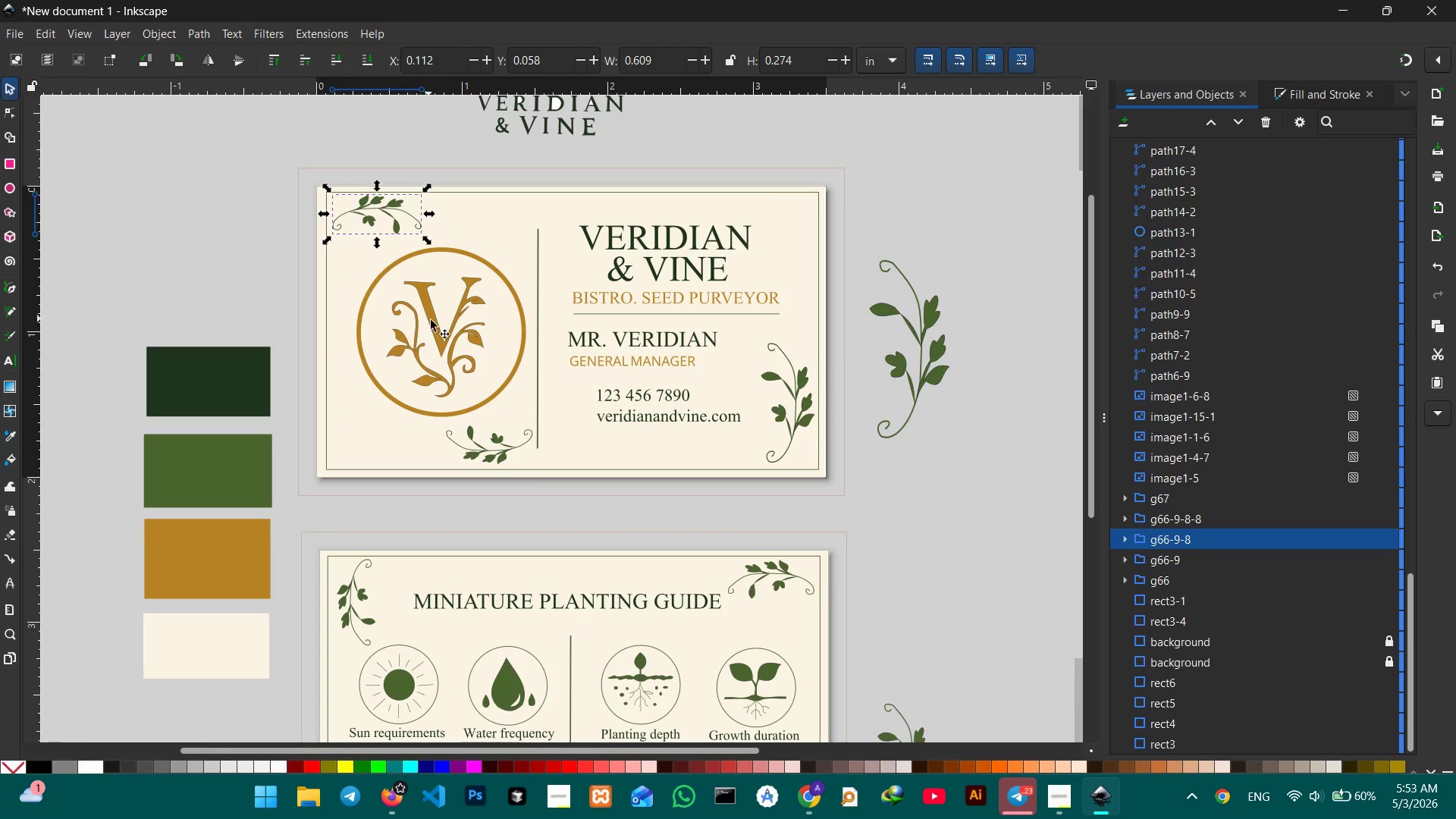 
hold_key(key=ShiftLeft, duration=2.95)
left_click([482, 457])
 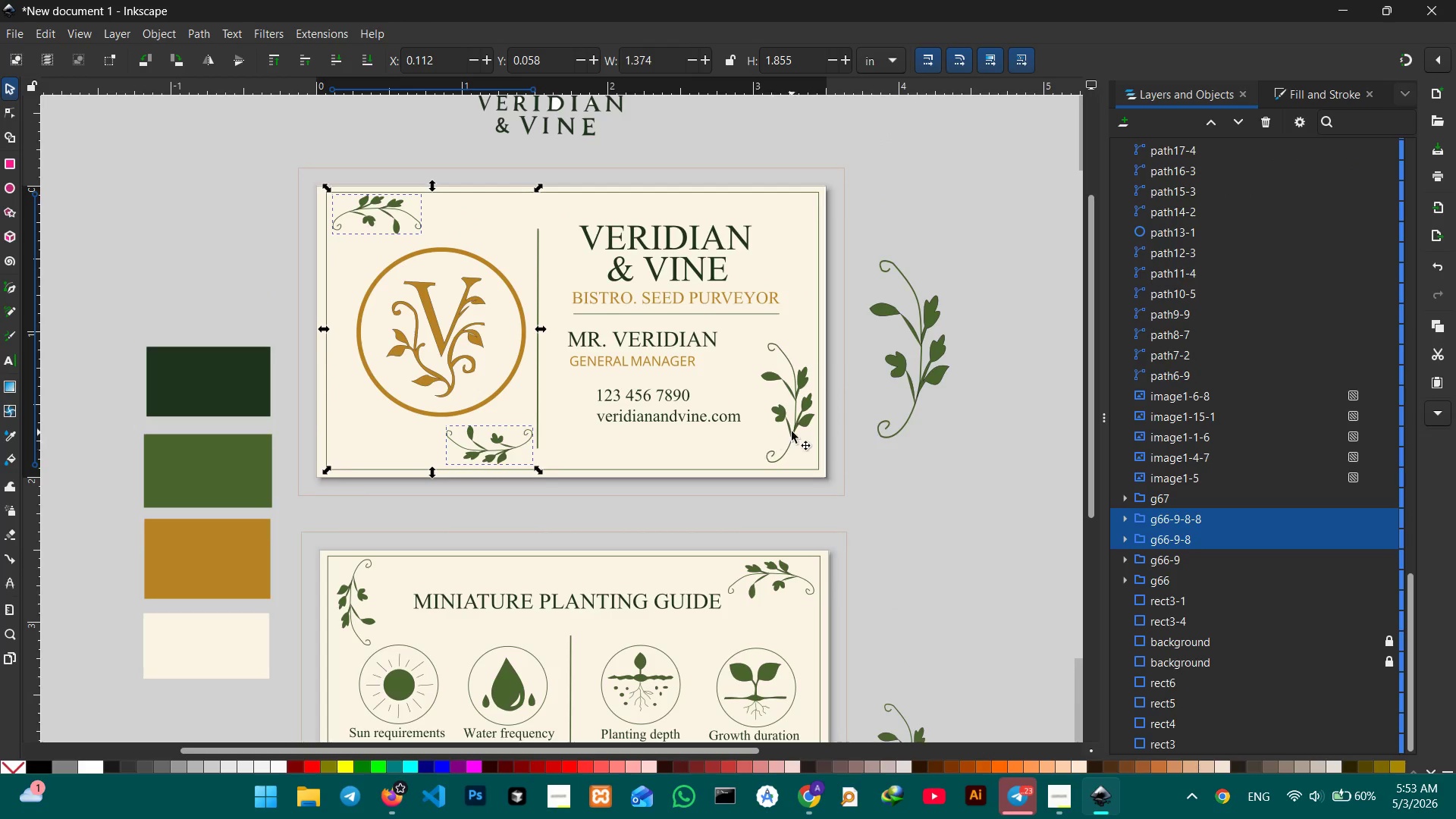 
left_click([796, 425])
 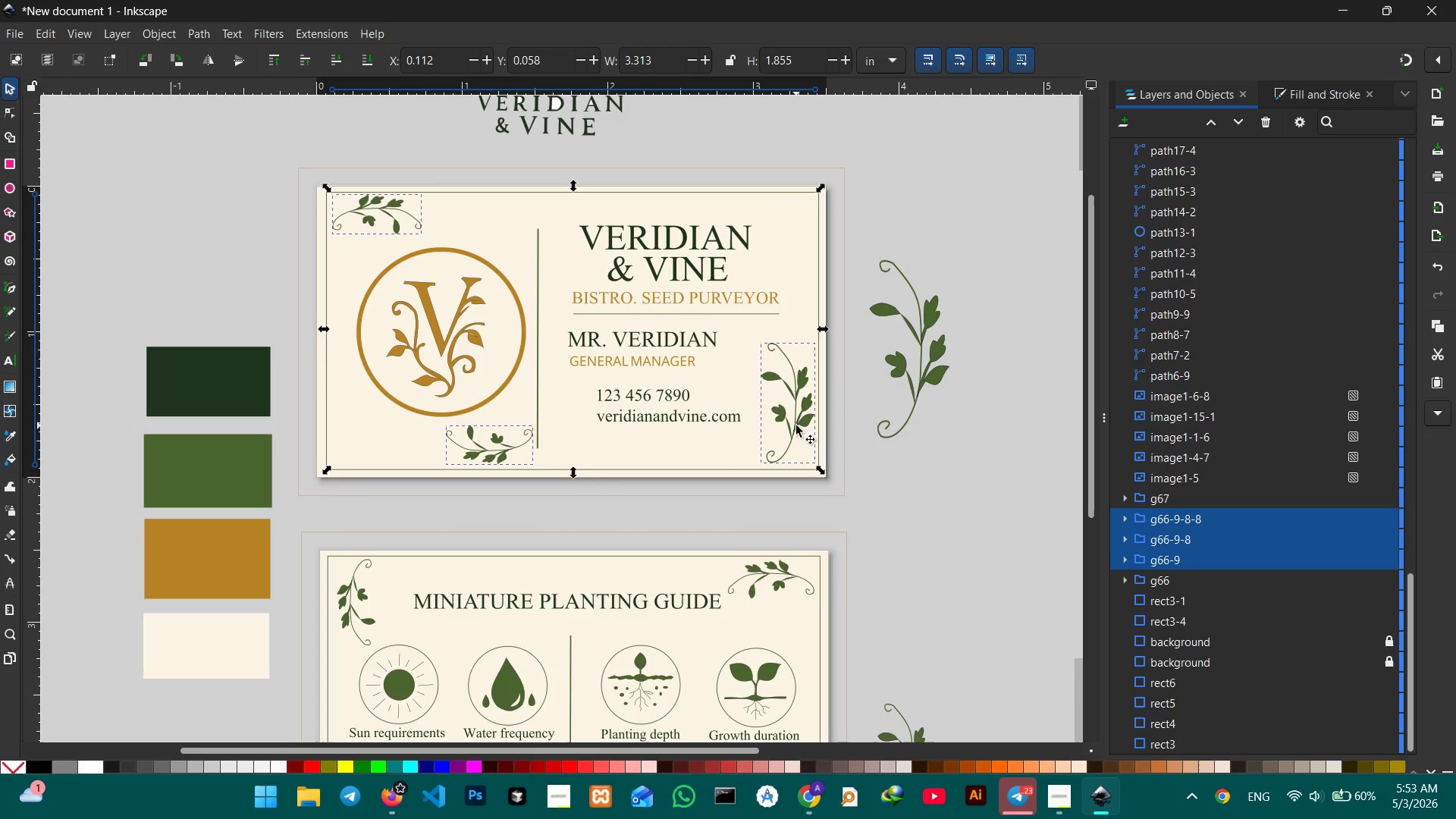 
key(Control+G)
 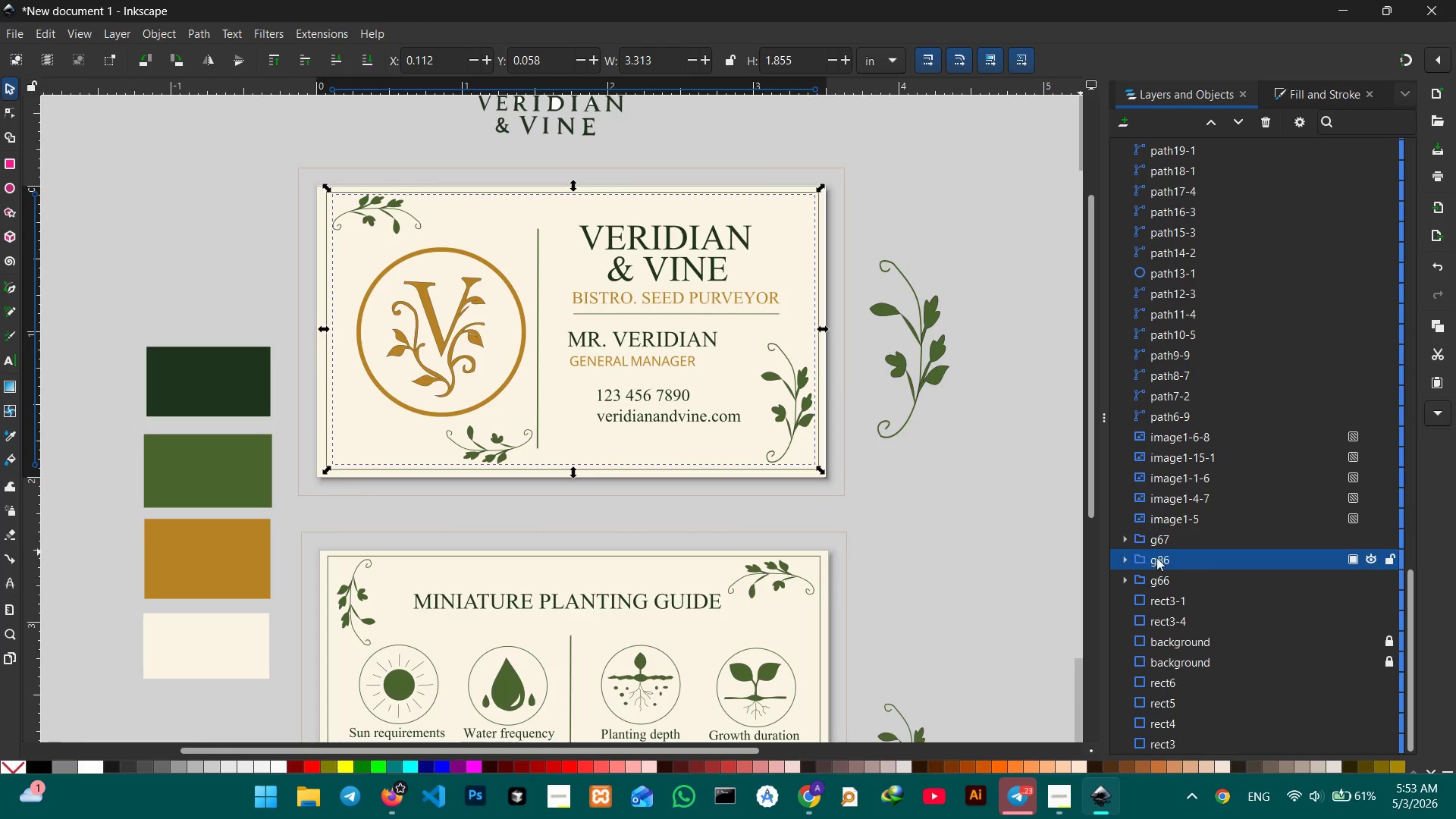 
double_click([1163, 560])
 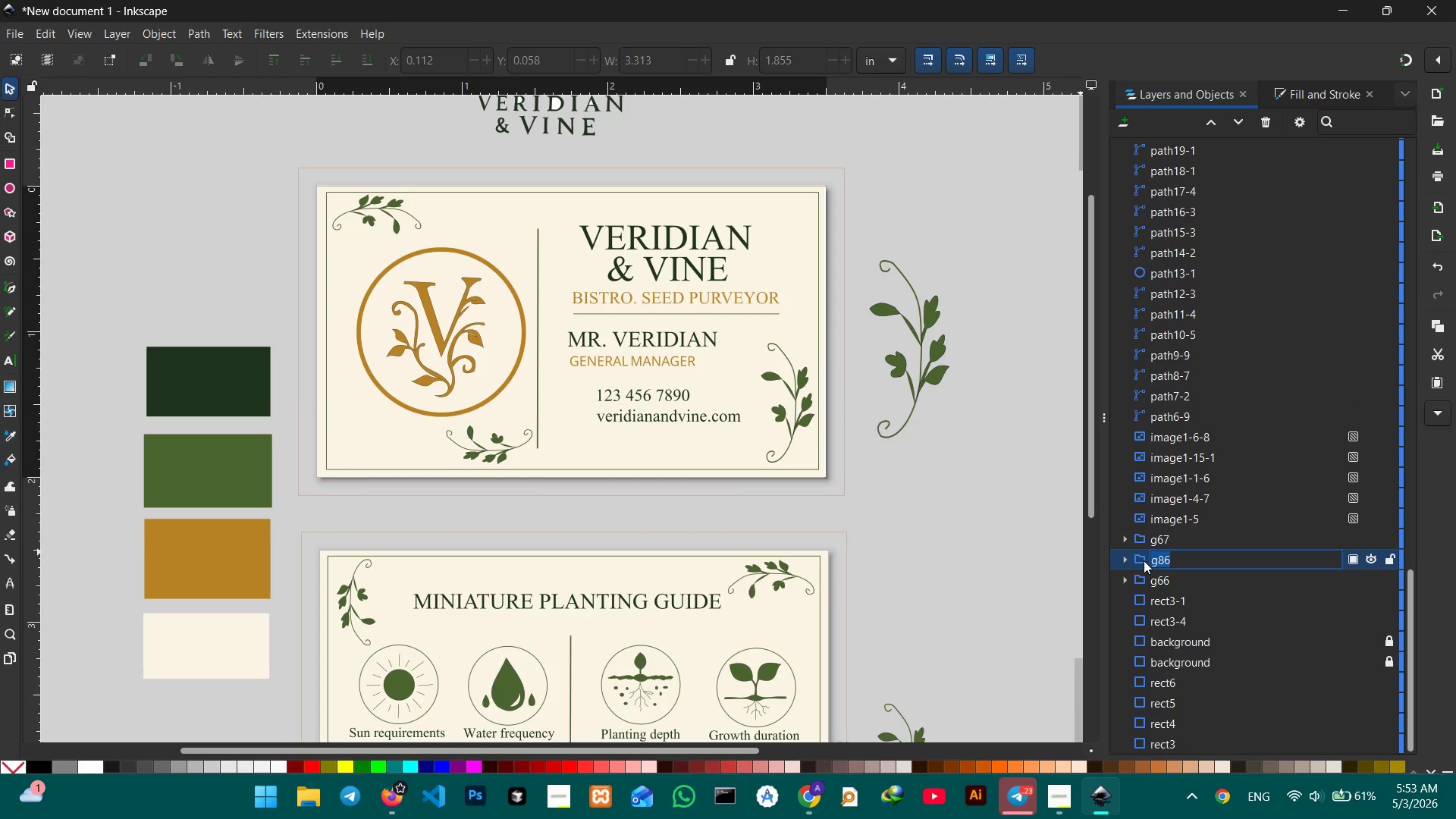 
type(leafs)
 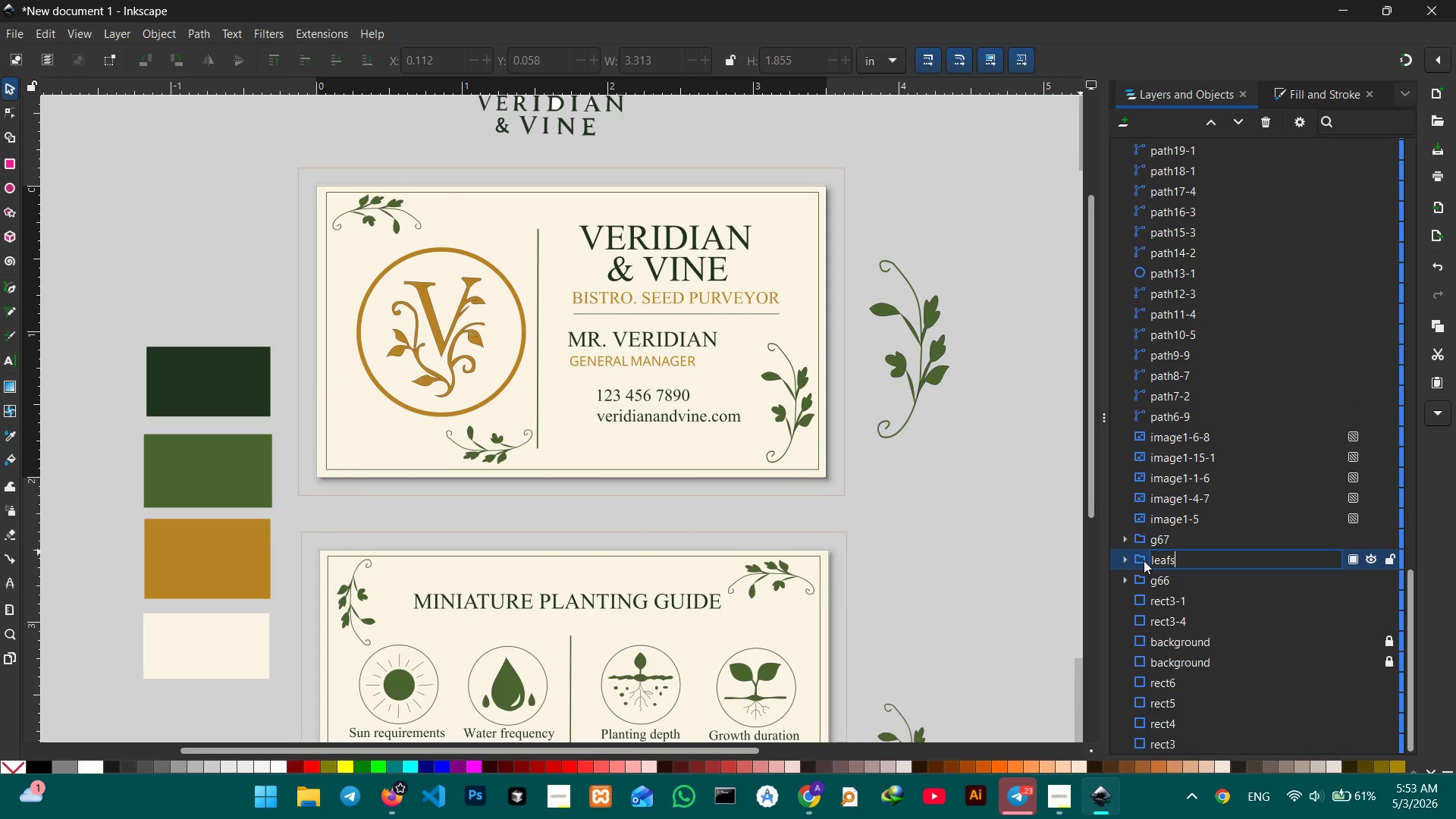 
key(Enter)
 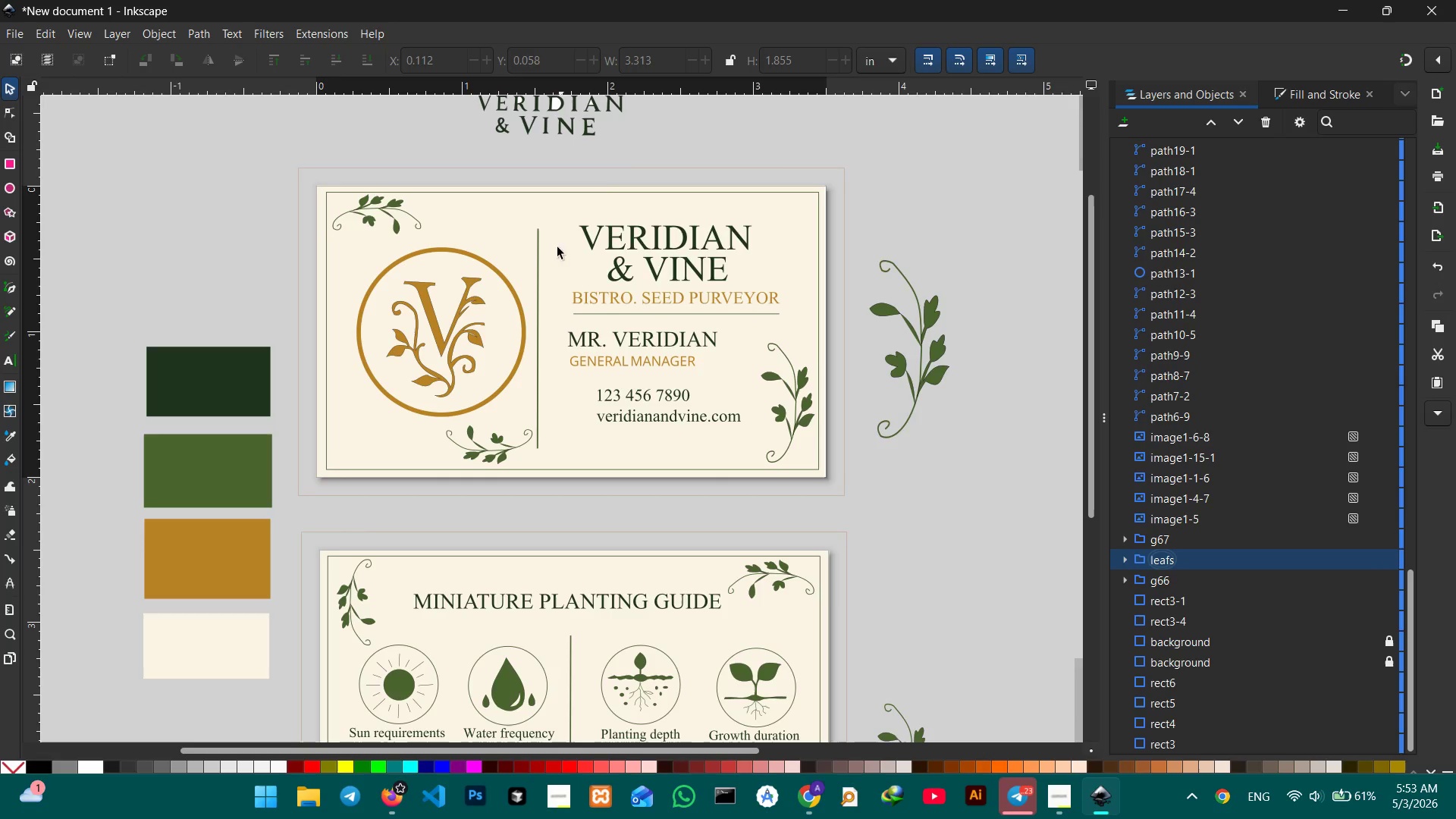 
left_click([648, 251])
 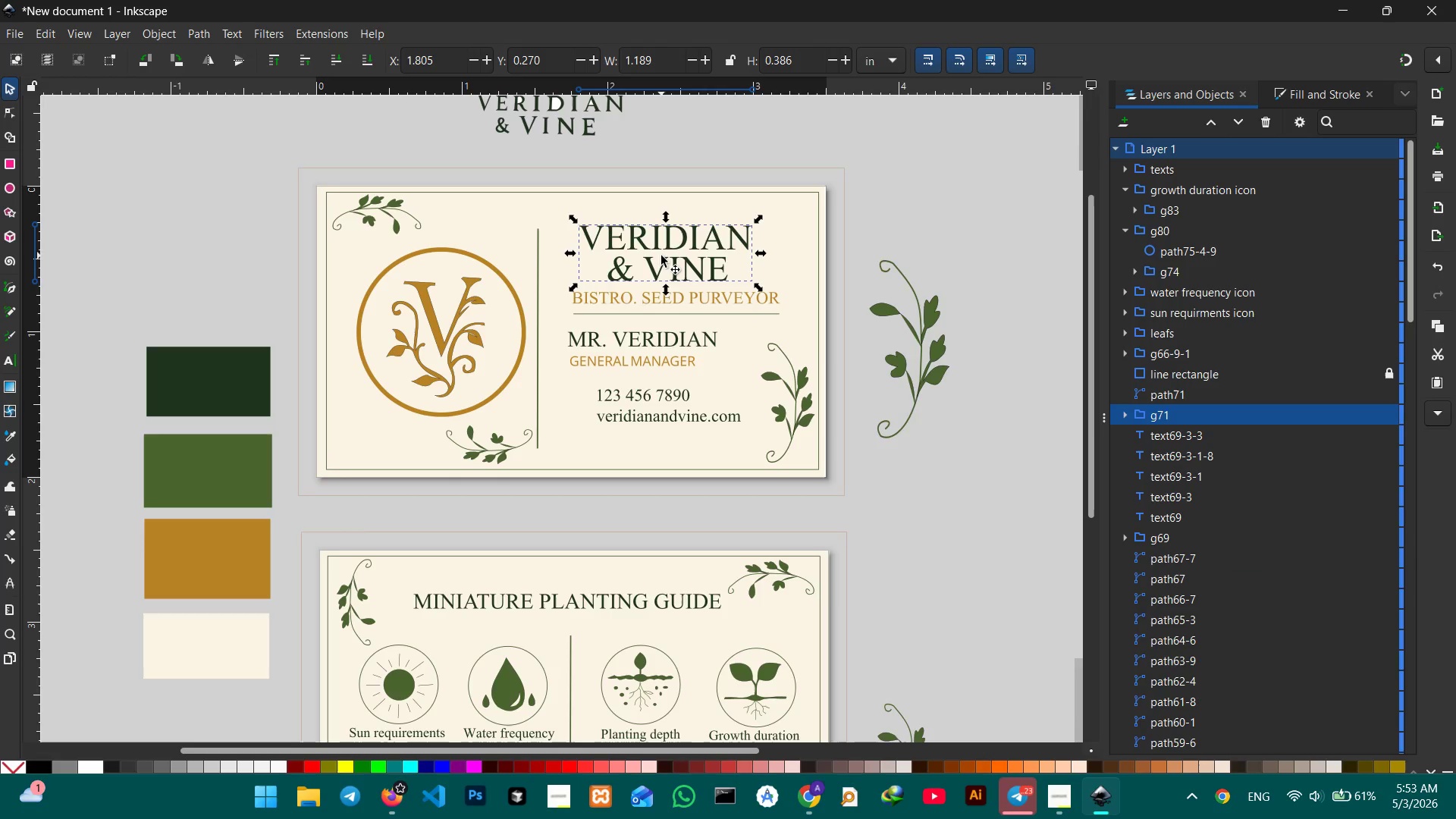 
hold_key(key=ShiftLeft, duration=4.78)
left_click([453, 309])
 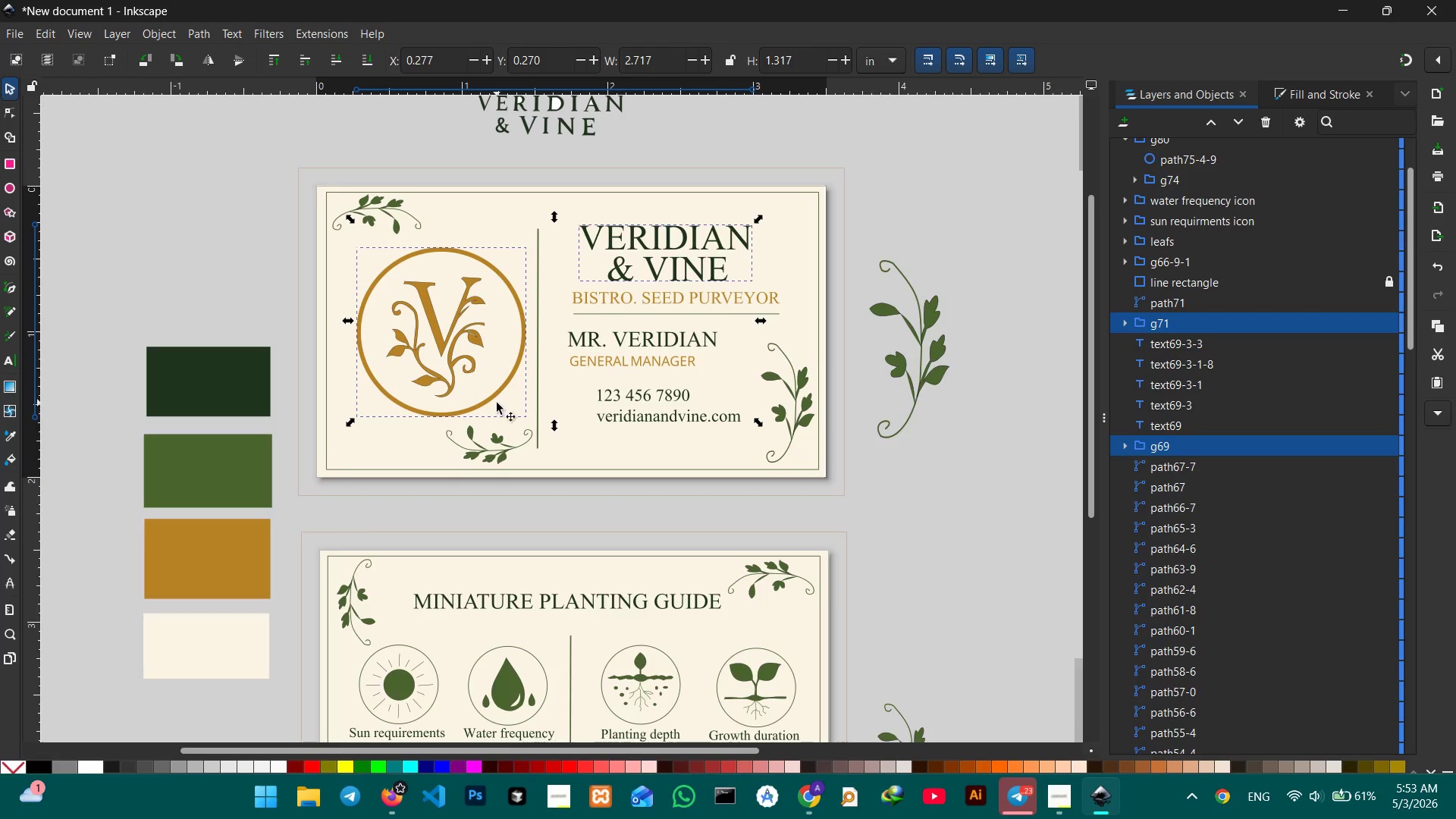 
left_click([441, 342])
 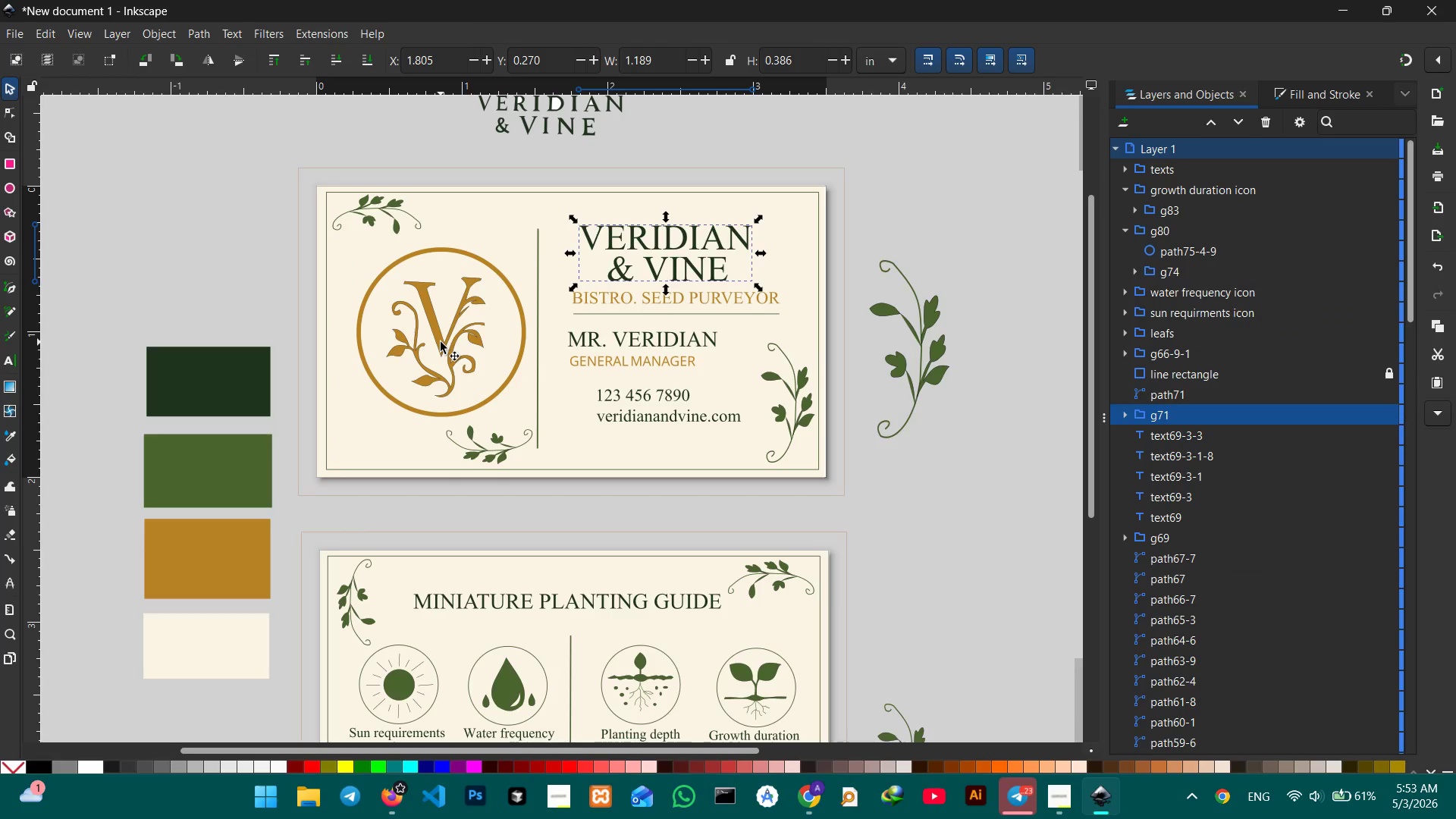 
left_click([441, 342])
 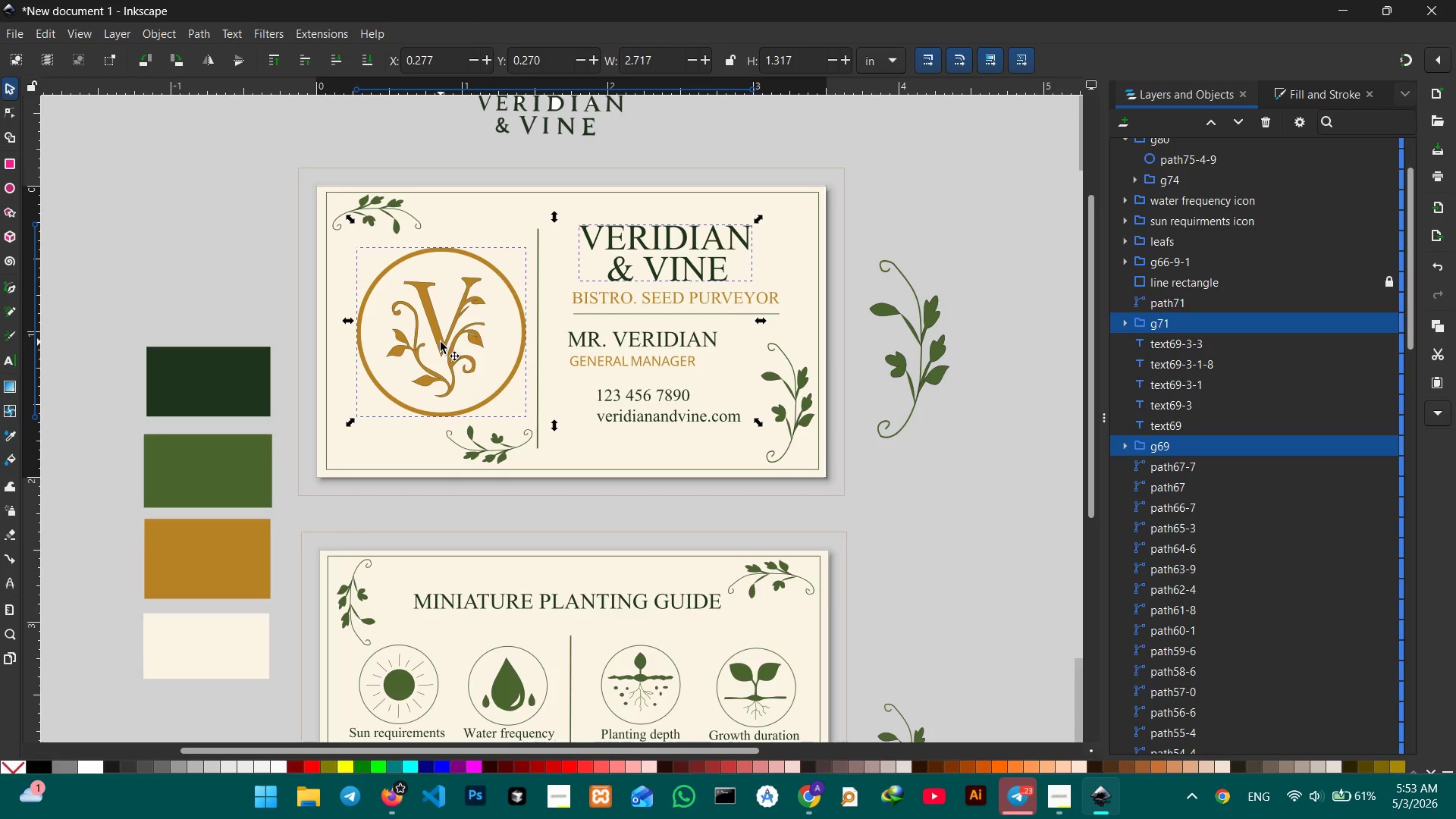 
key(Control+G)
 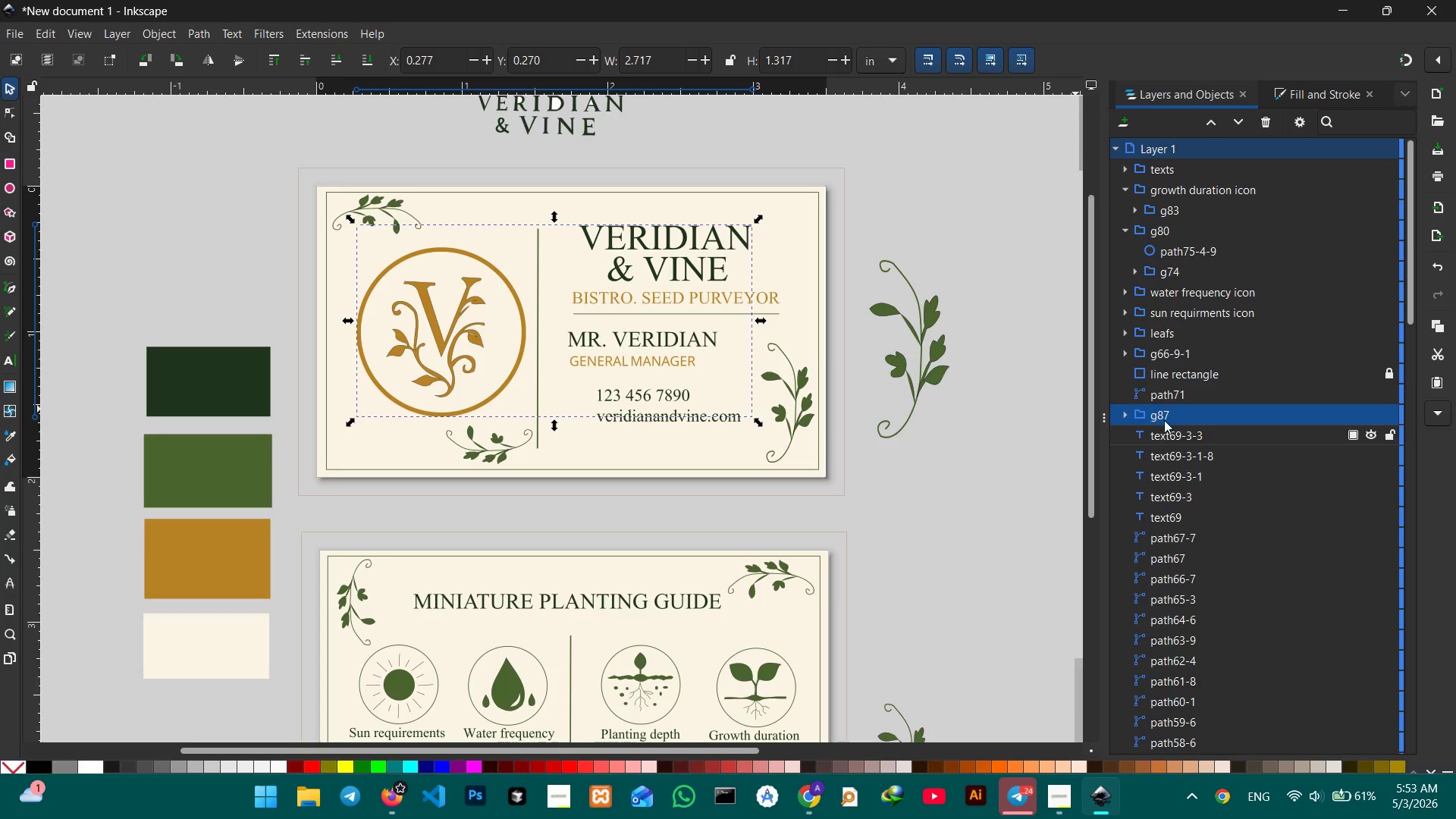 
double_click([1164, 420])
 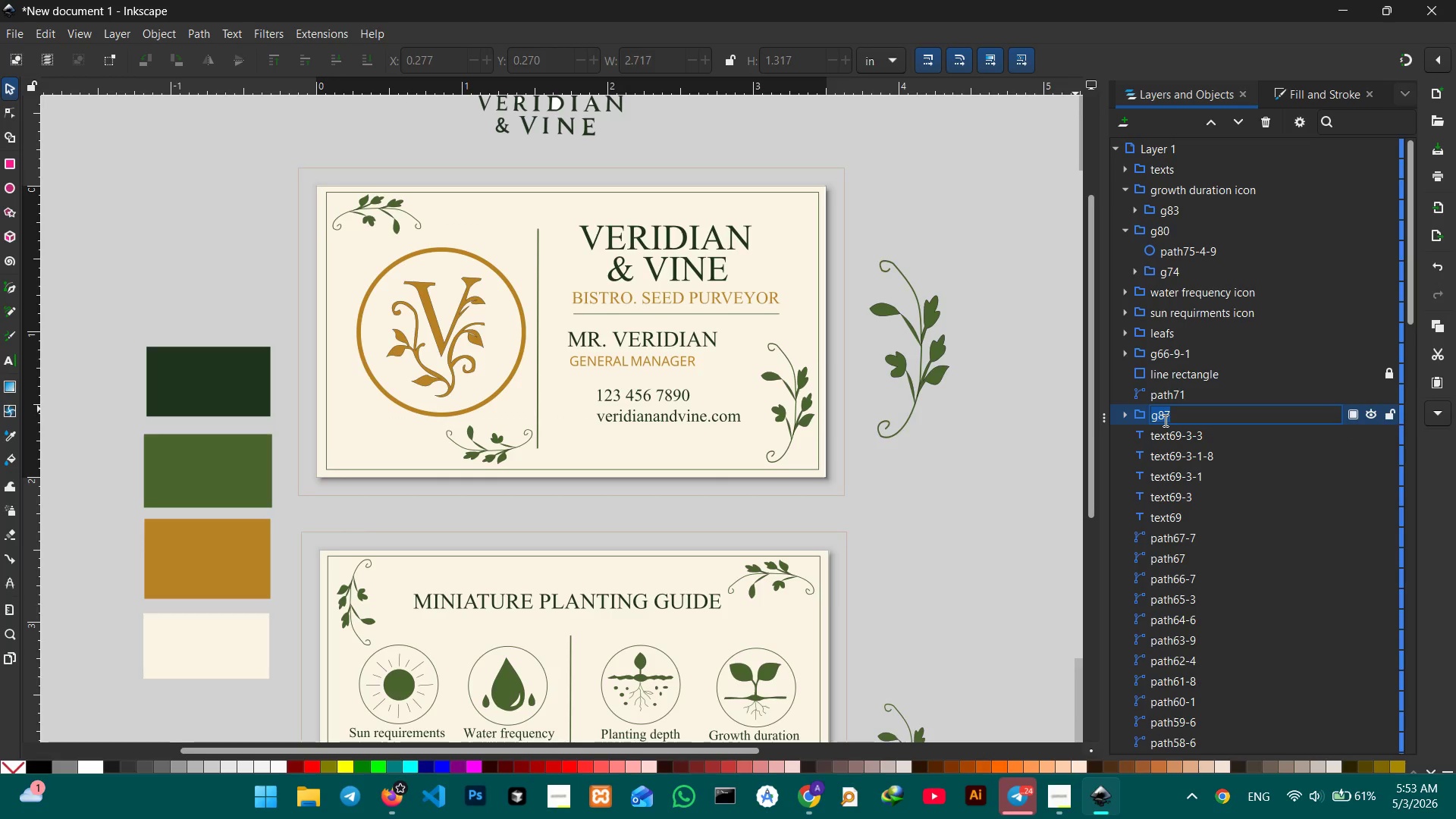 
type(brand name and logo)
 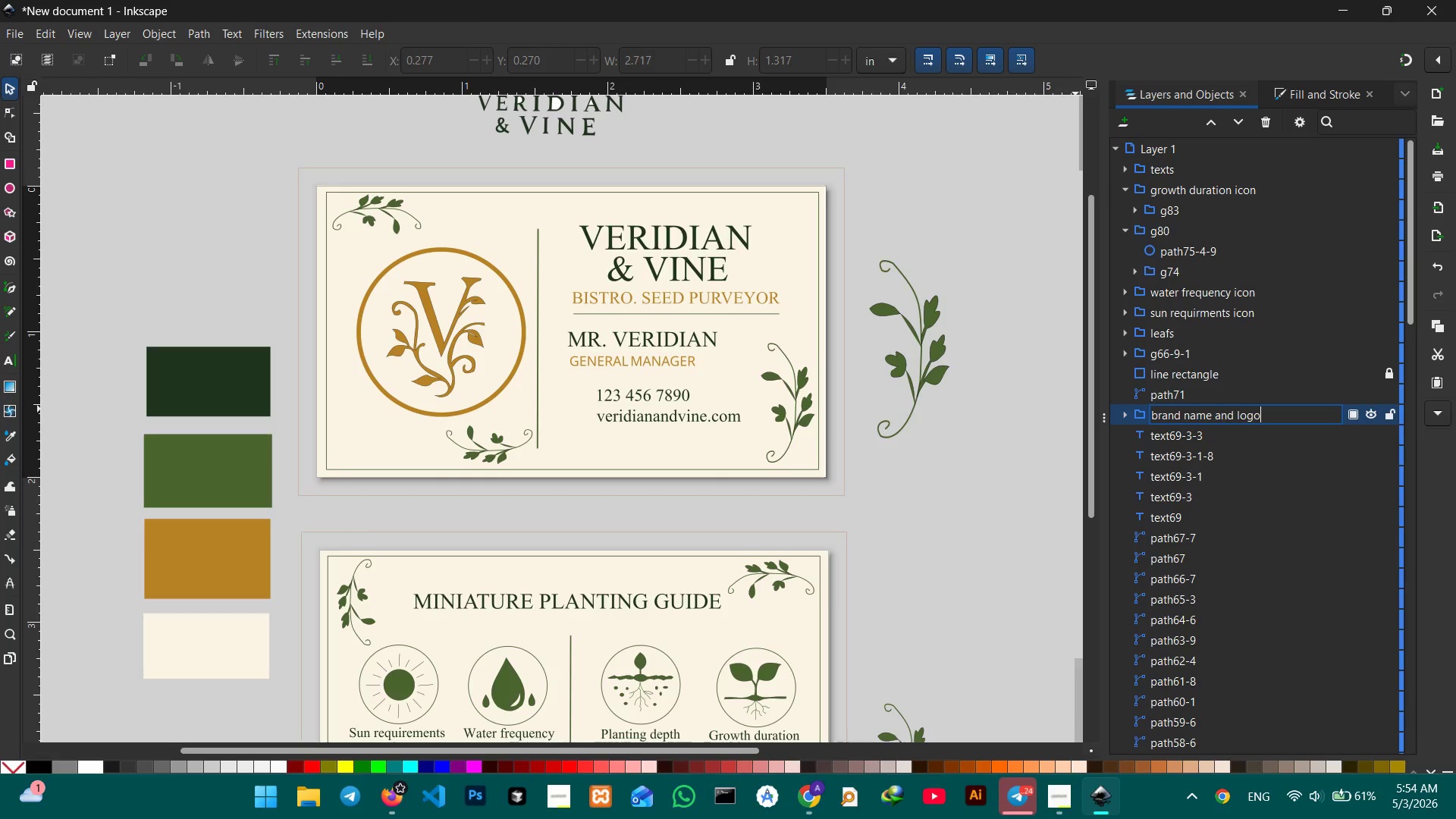 
key(Enter)
 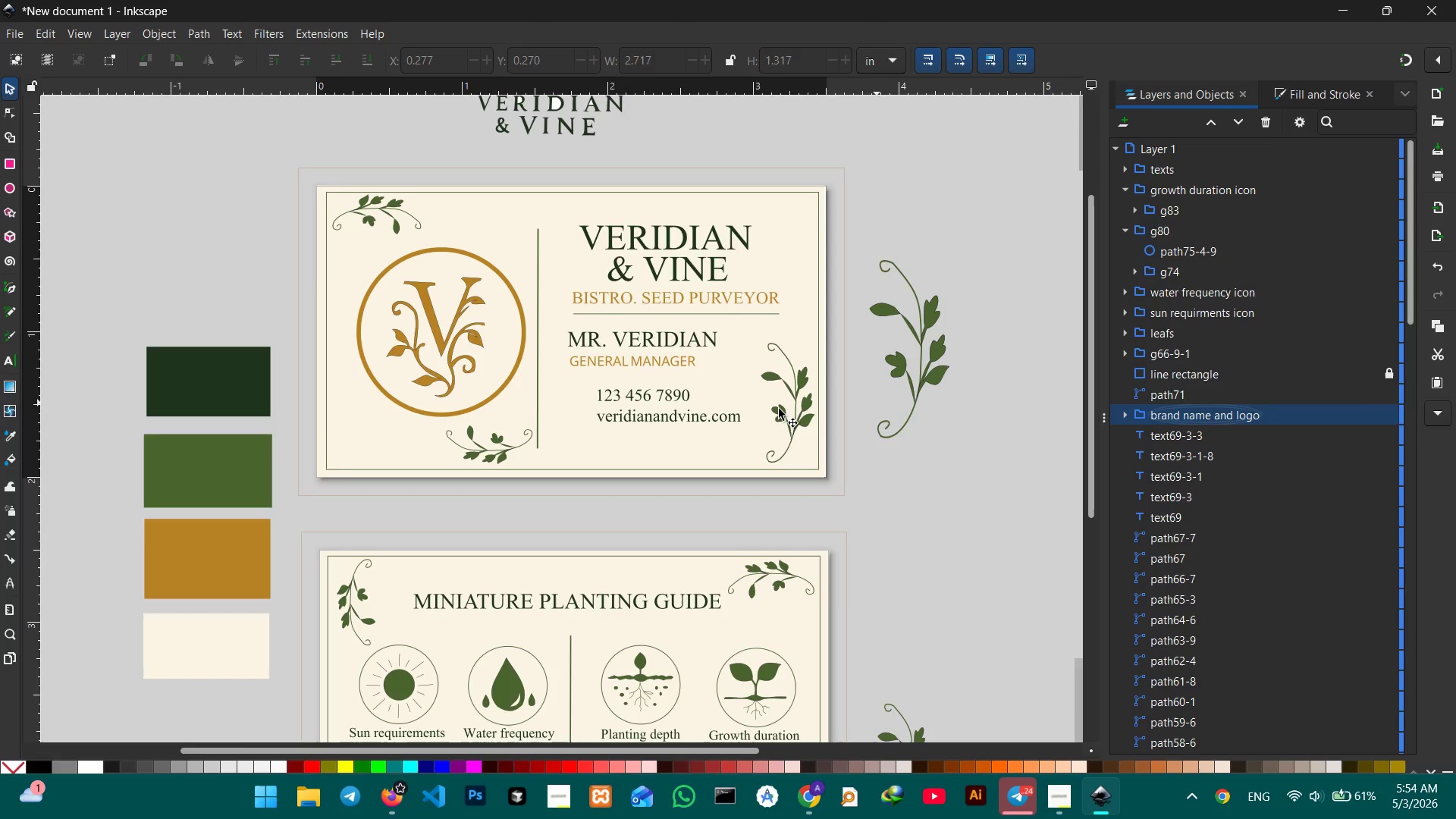 
left_click([665, 300])
 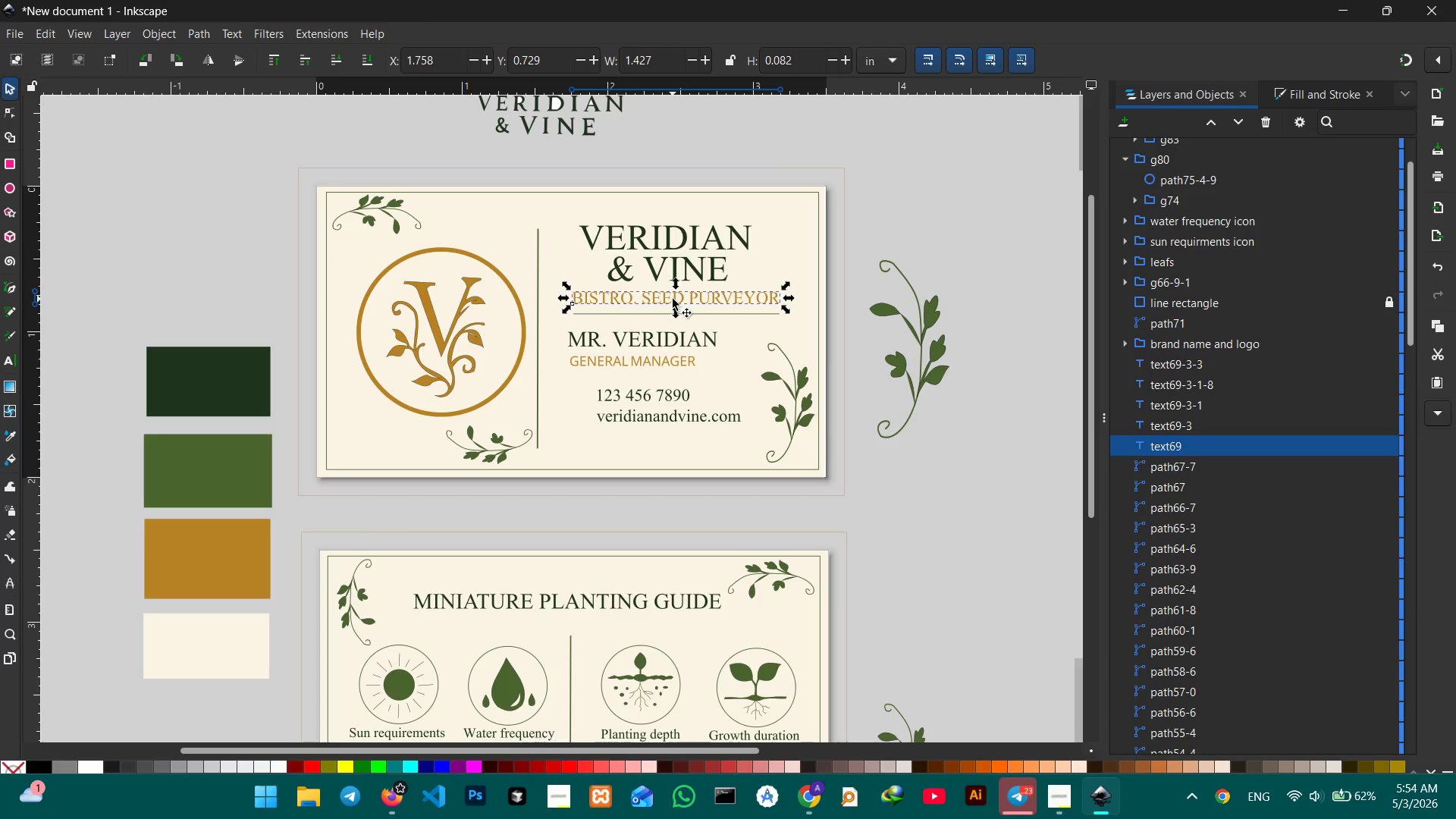 
wait(37.64)
 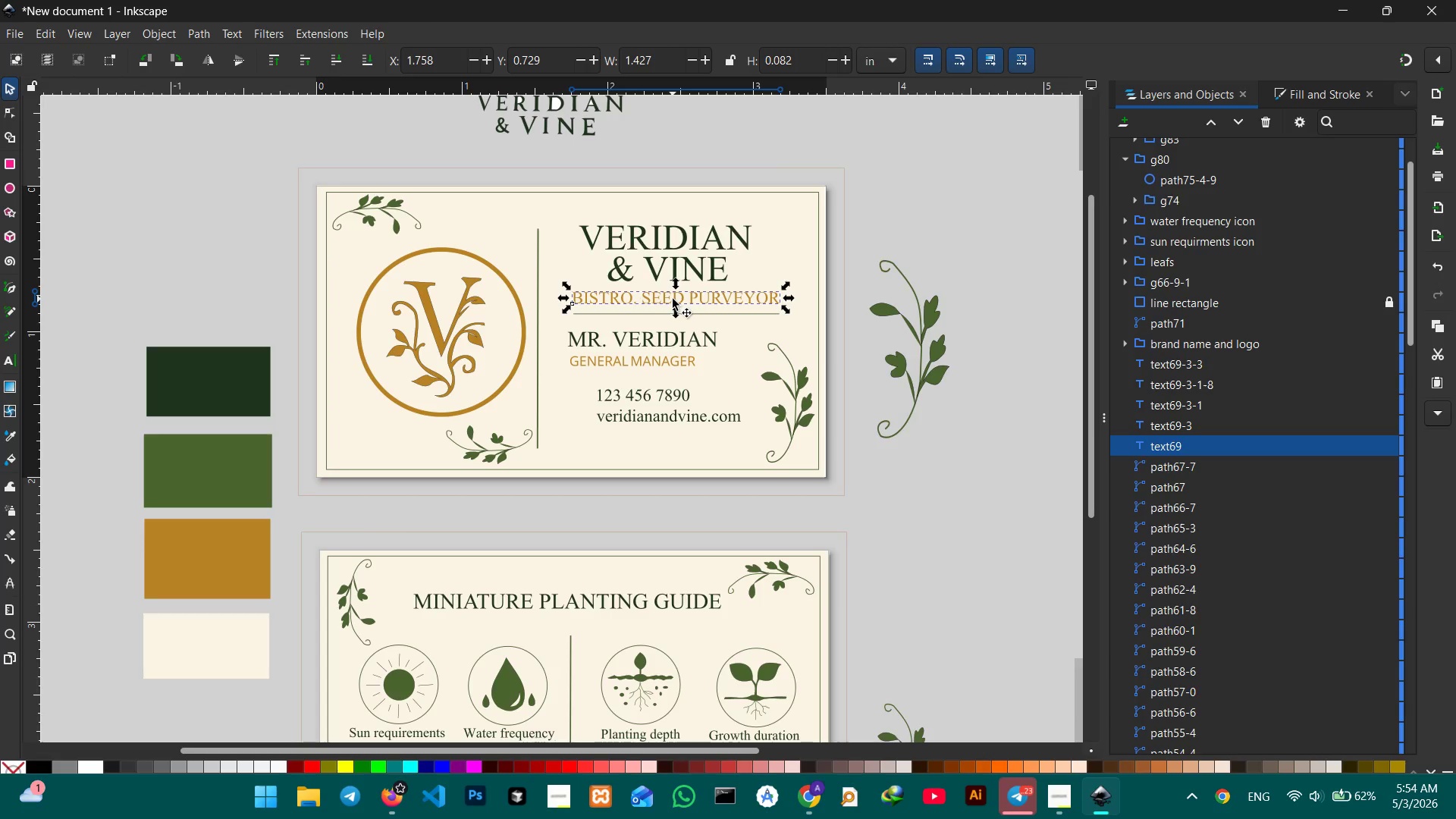 
hold_key(key=ShiftLeft, duration=3.58)
left_click([648, 344])
 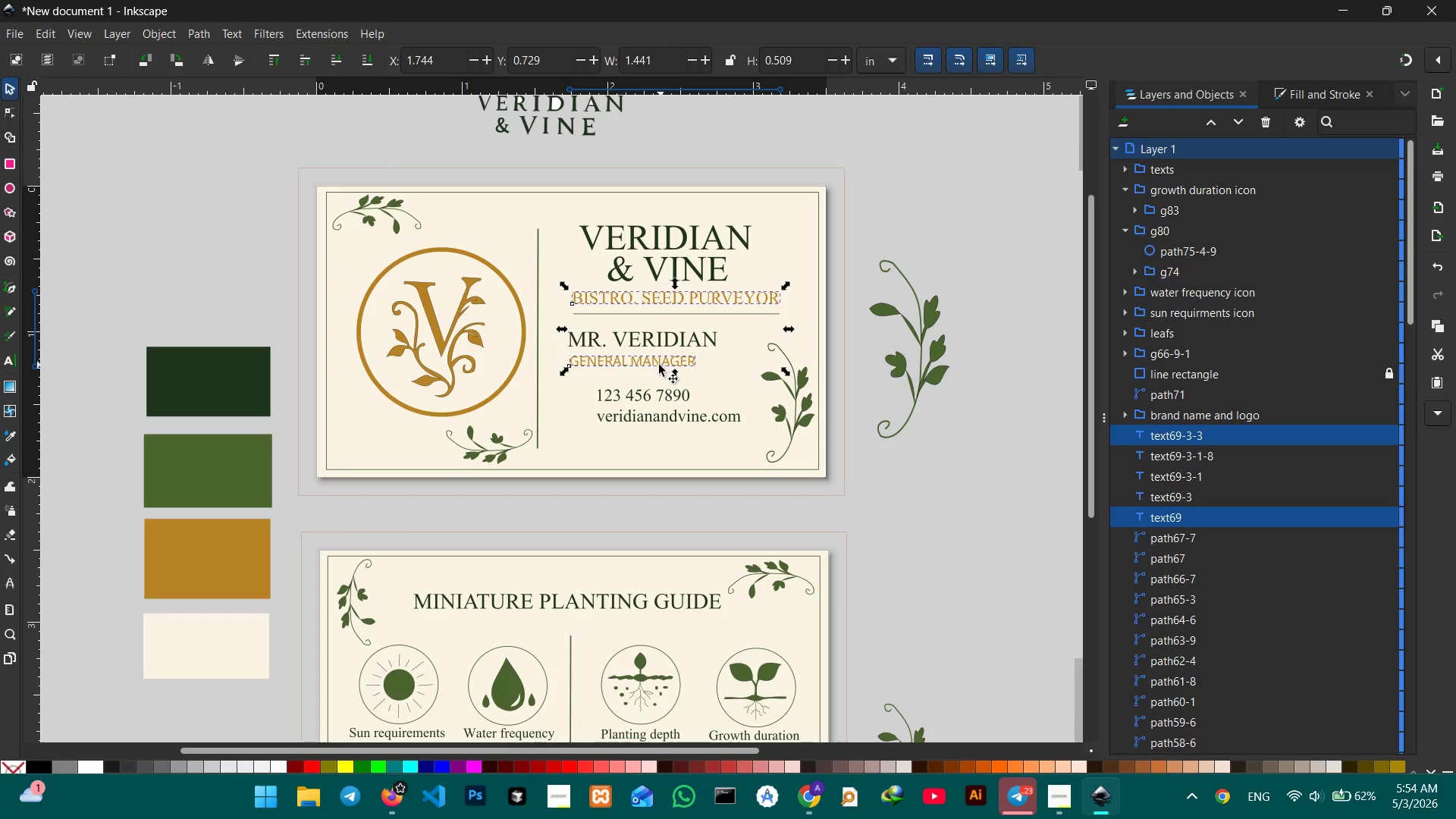 
left_click([661, 341])
 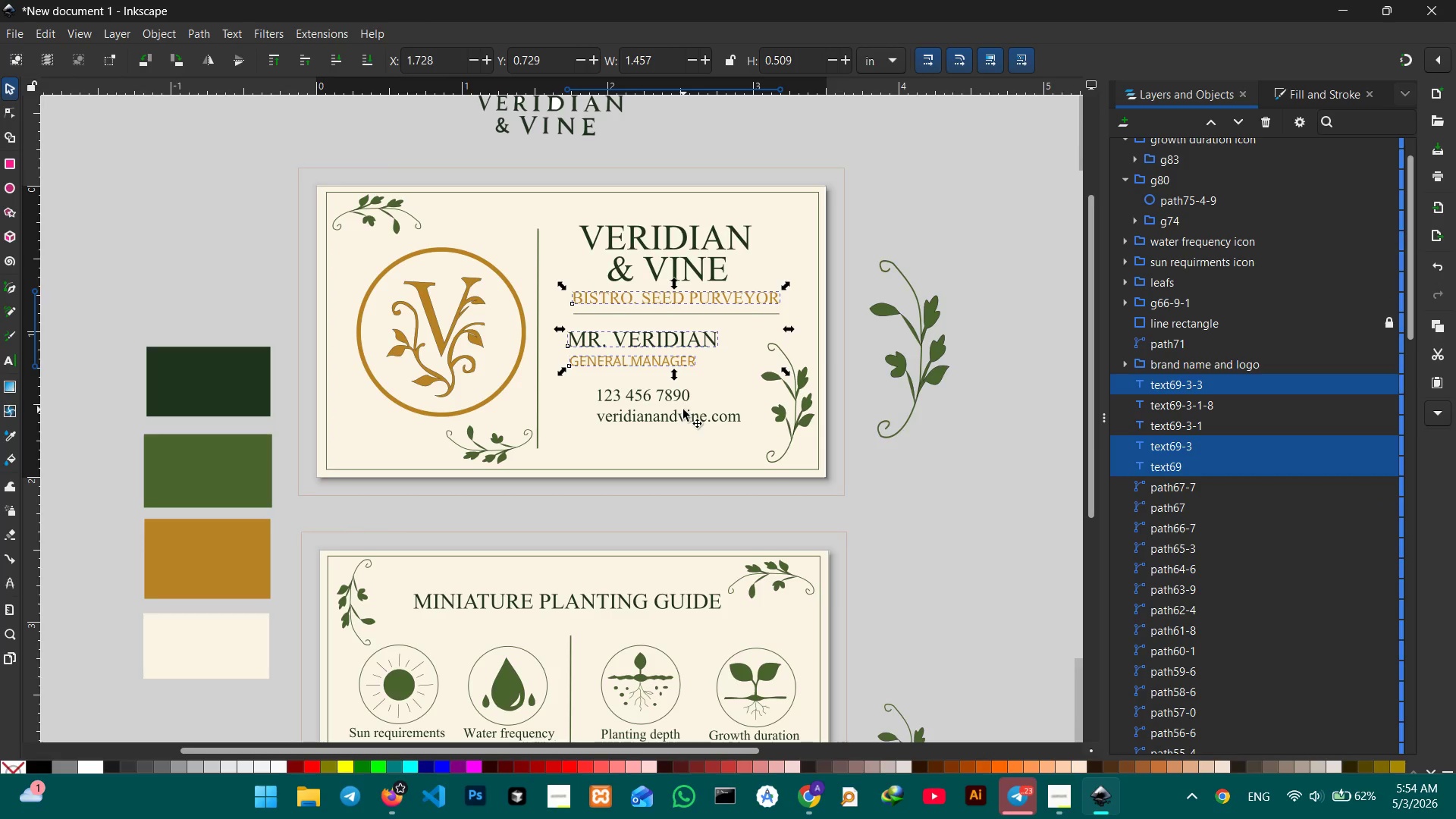 
left_click([677, 396])
 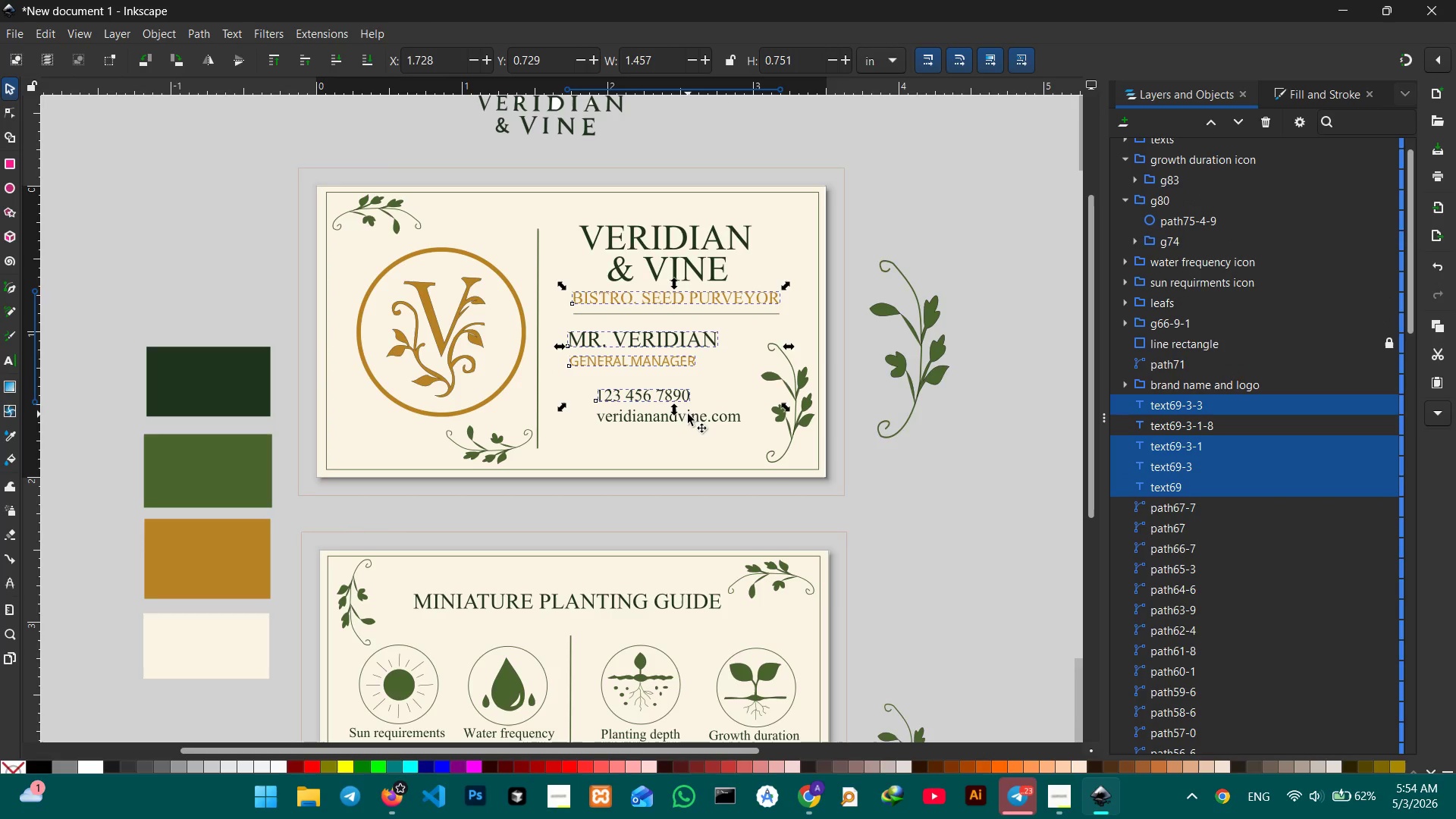 
double_click([689, 416])
 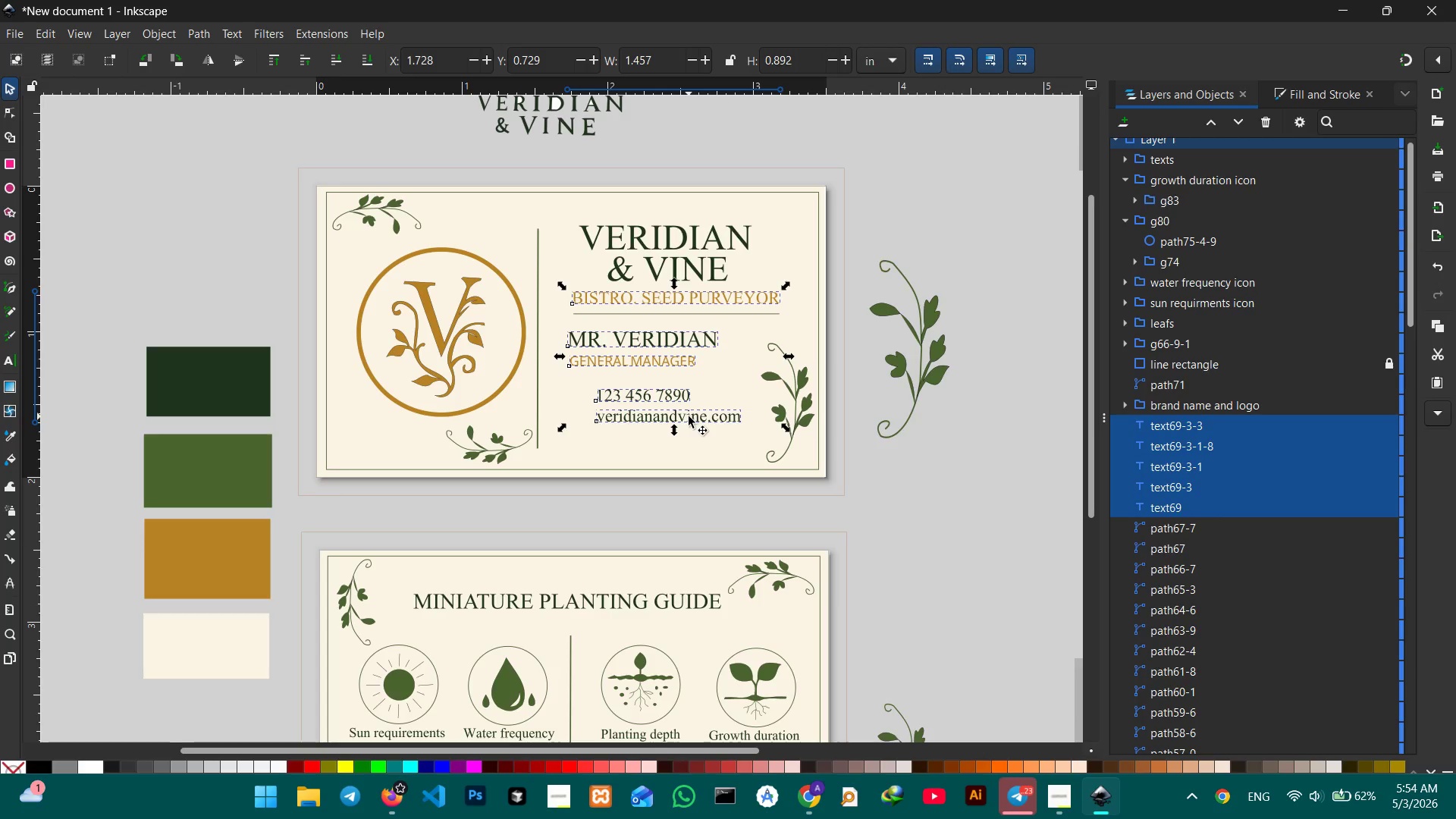 
key(Control+G)
 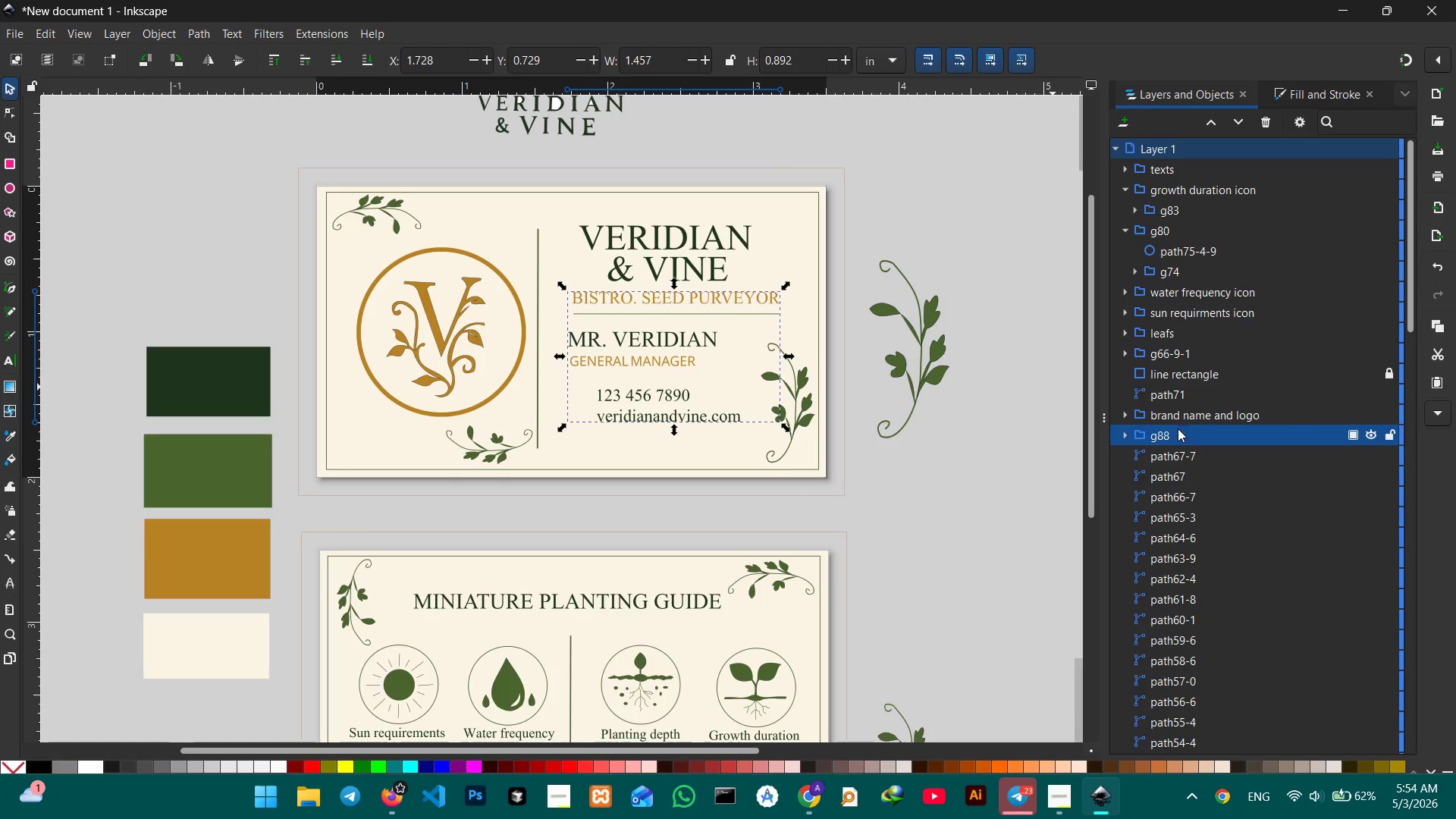 
double_click([1160, 435])
 